 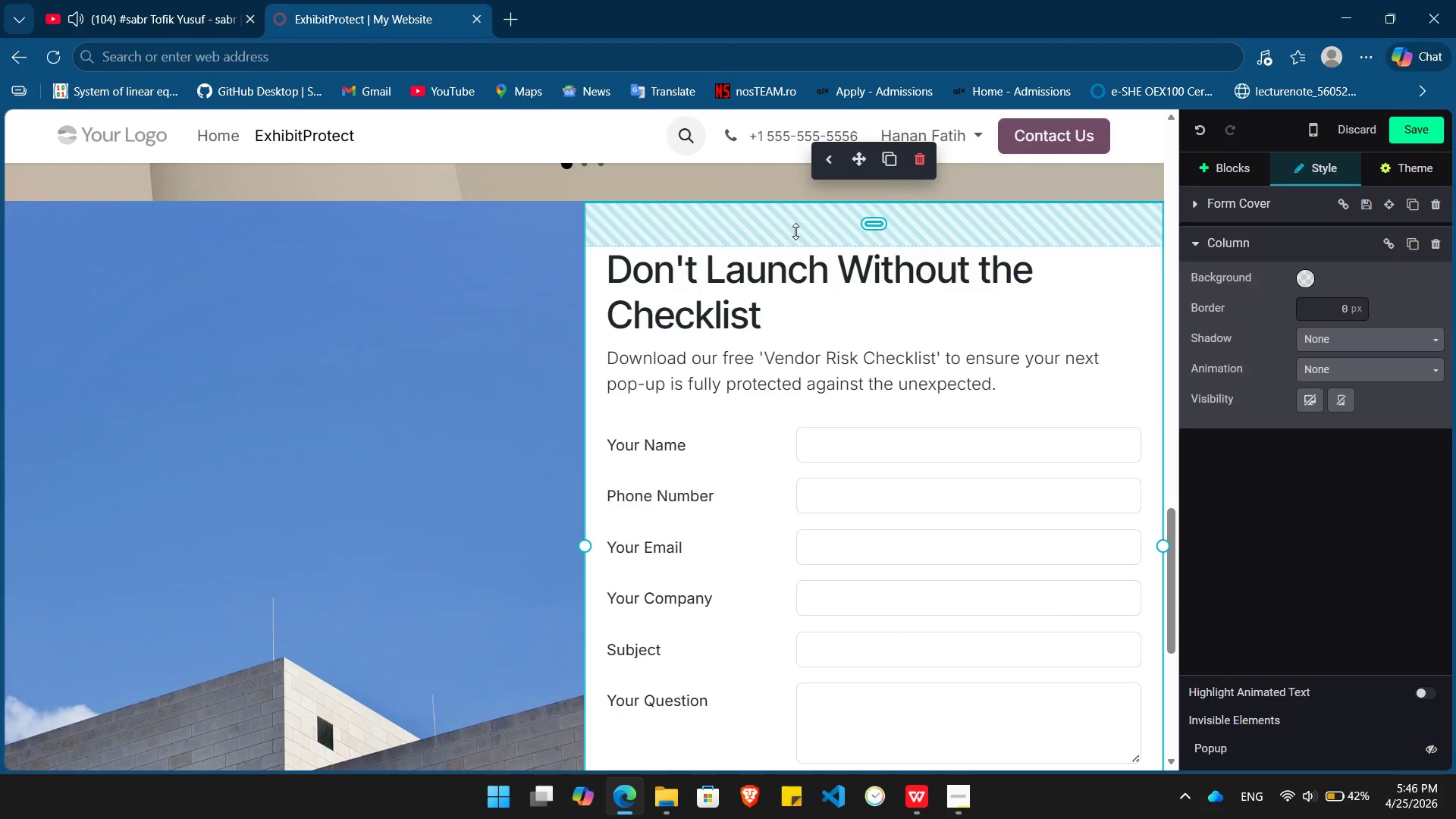 
left_click([922, 157])
 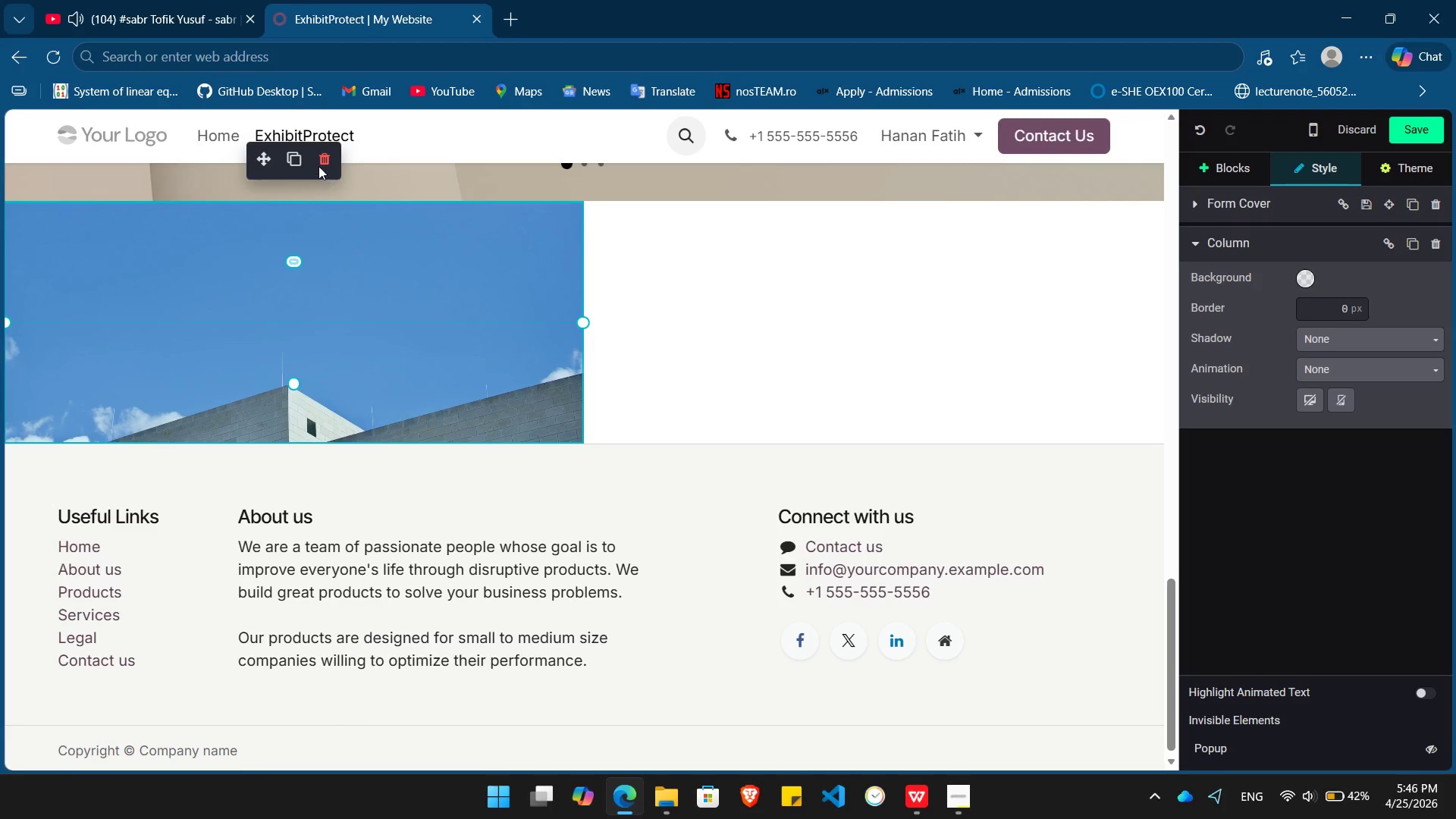 
left_click([318, 163])
 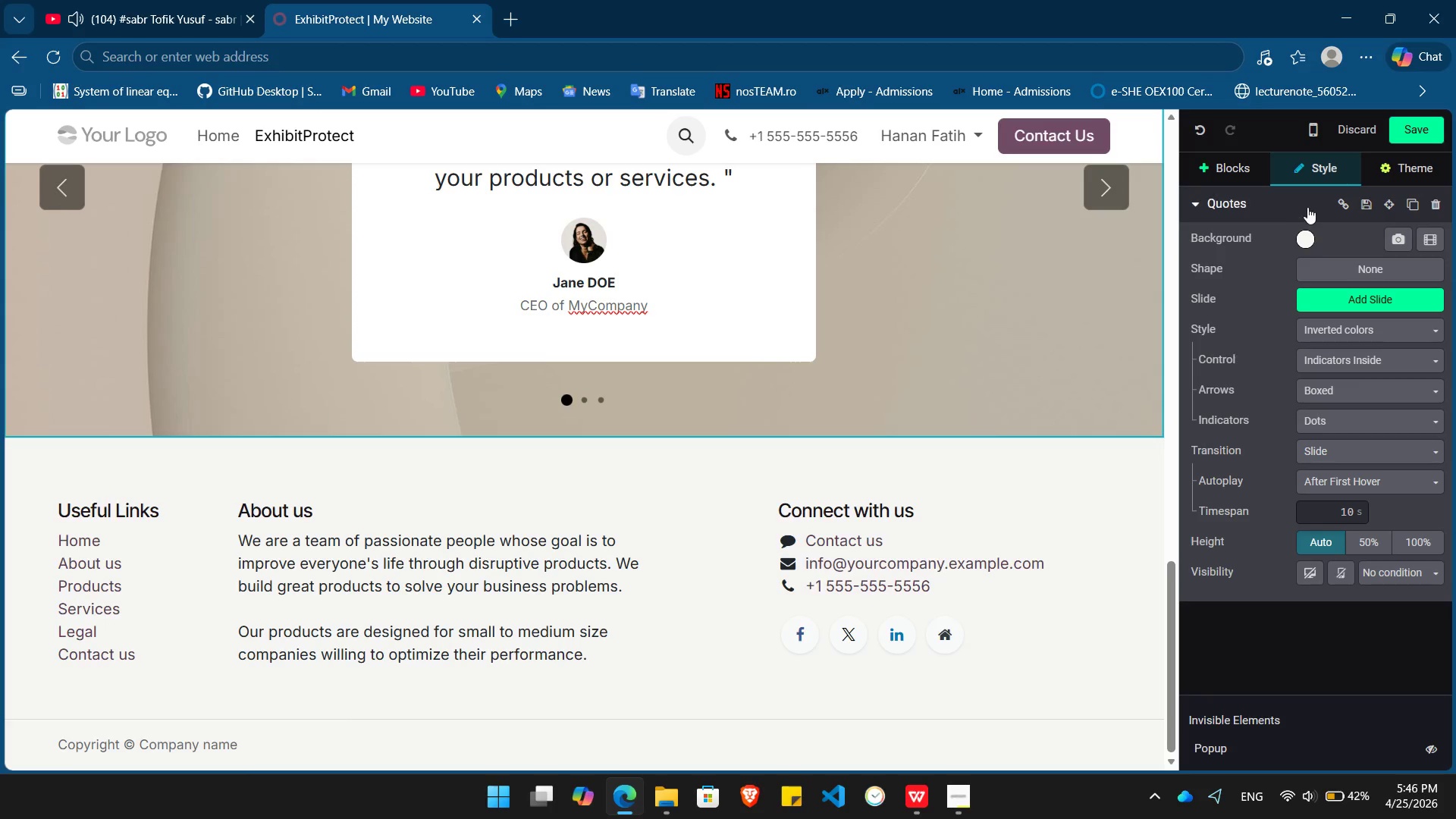 
left_click([1226, 168])
 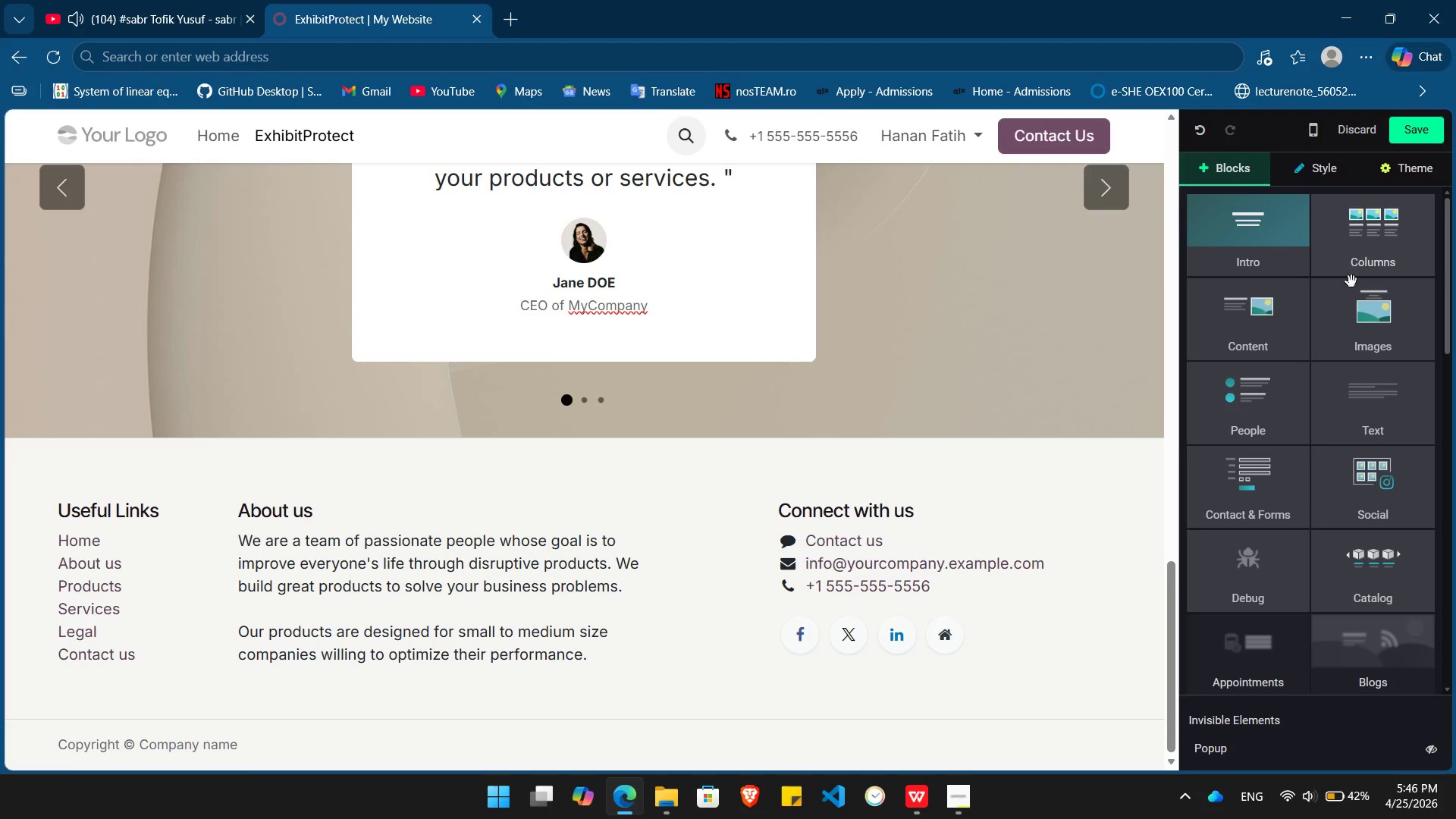 
mouse_move([1360, 527])
 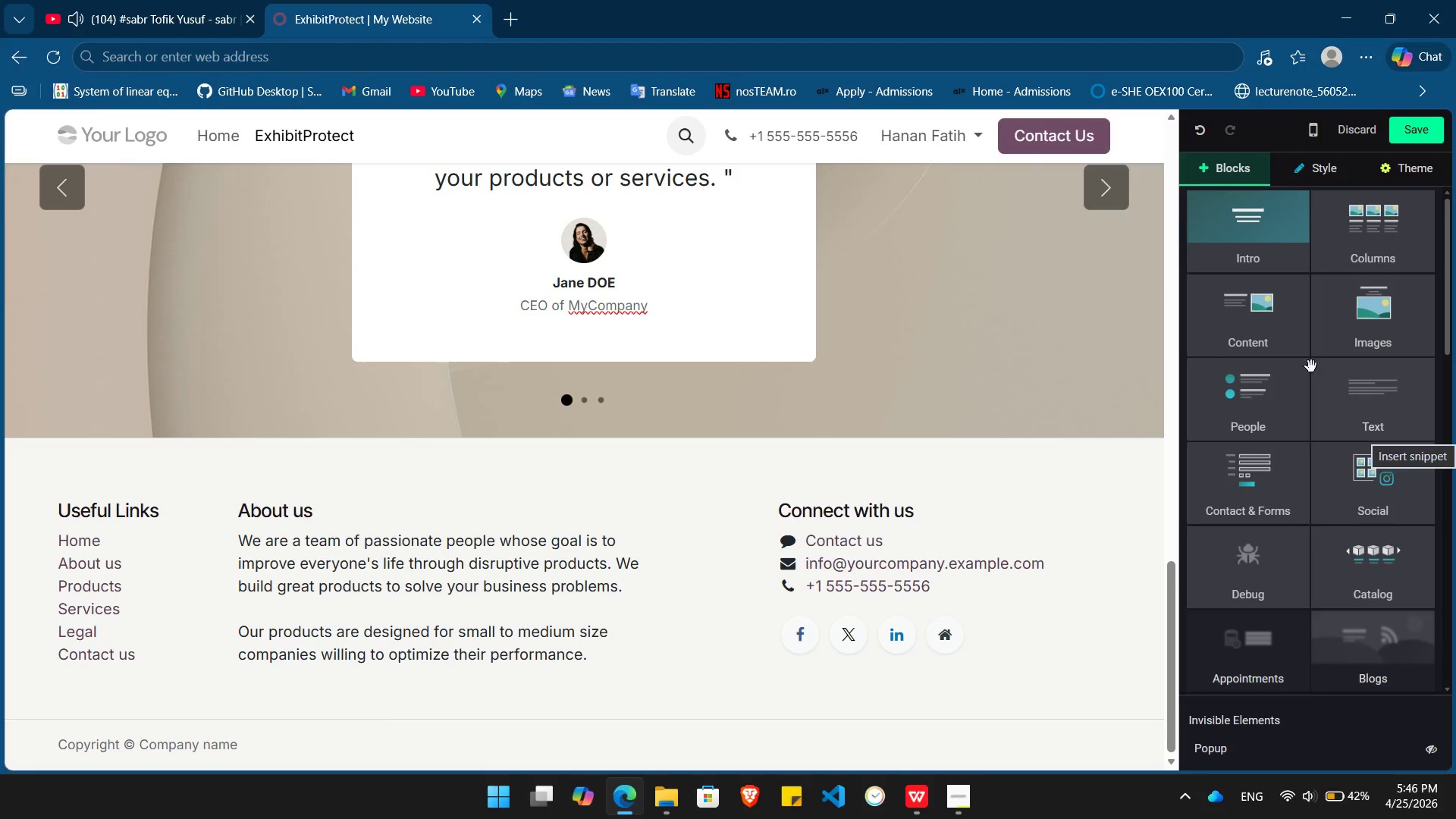 
left_click([1274, 338])
 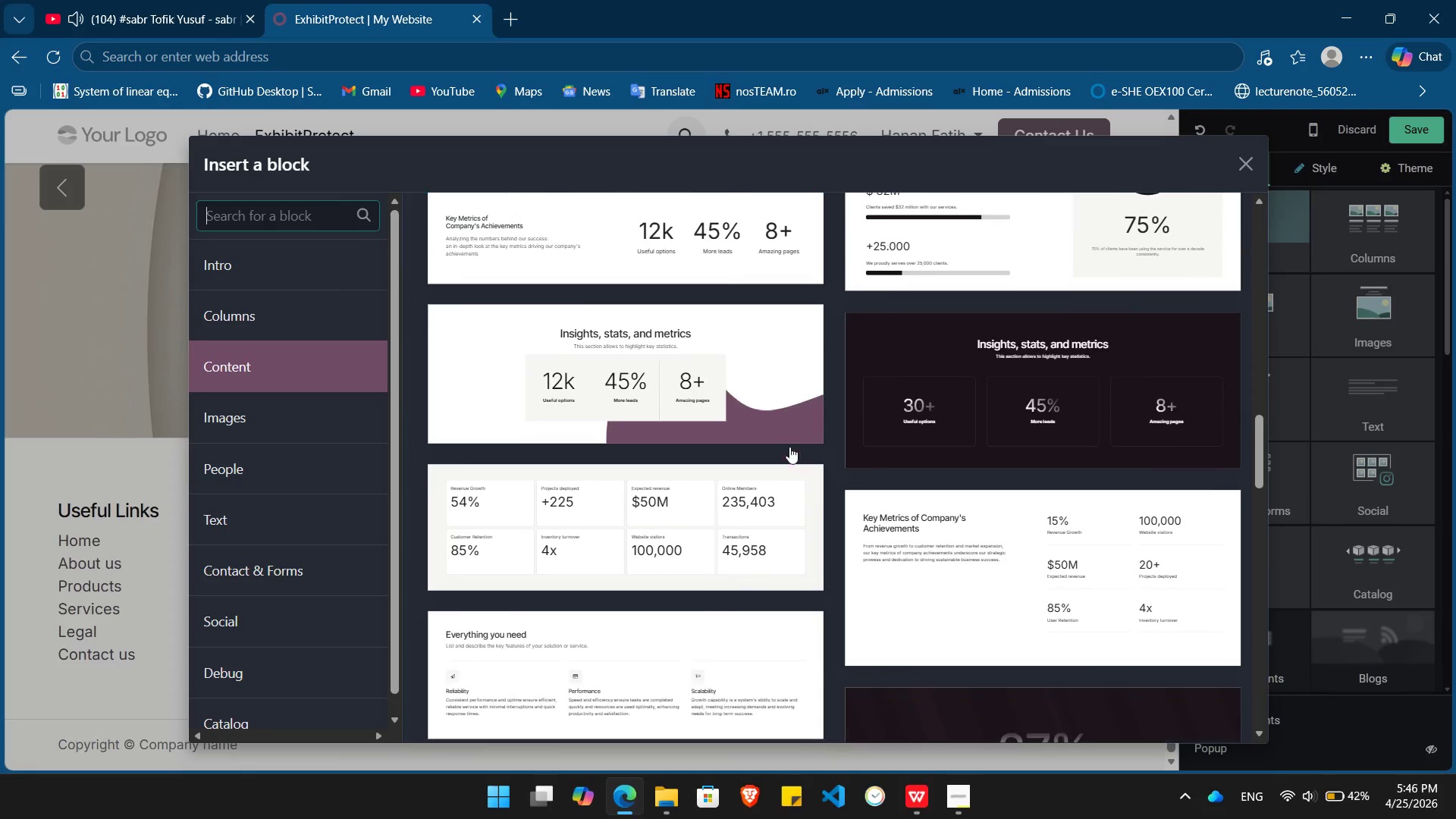 
wait(11.7)
 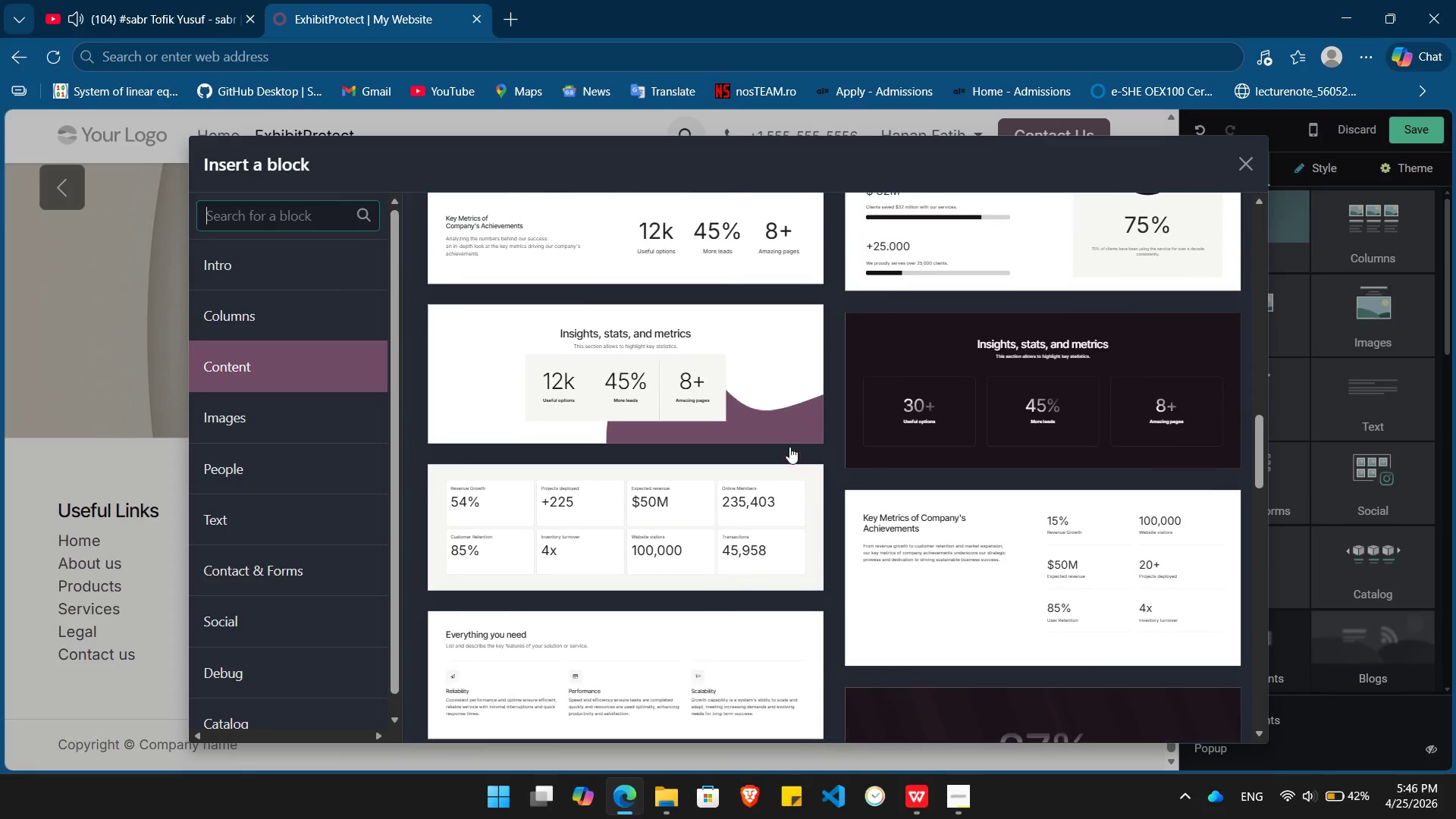 
left_click([303, 319])
 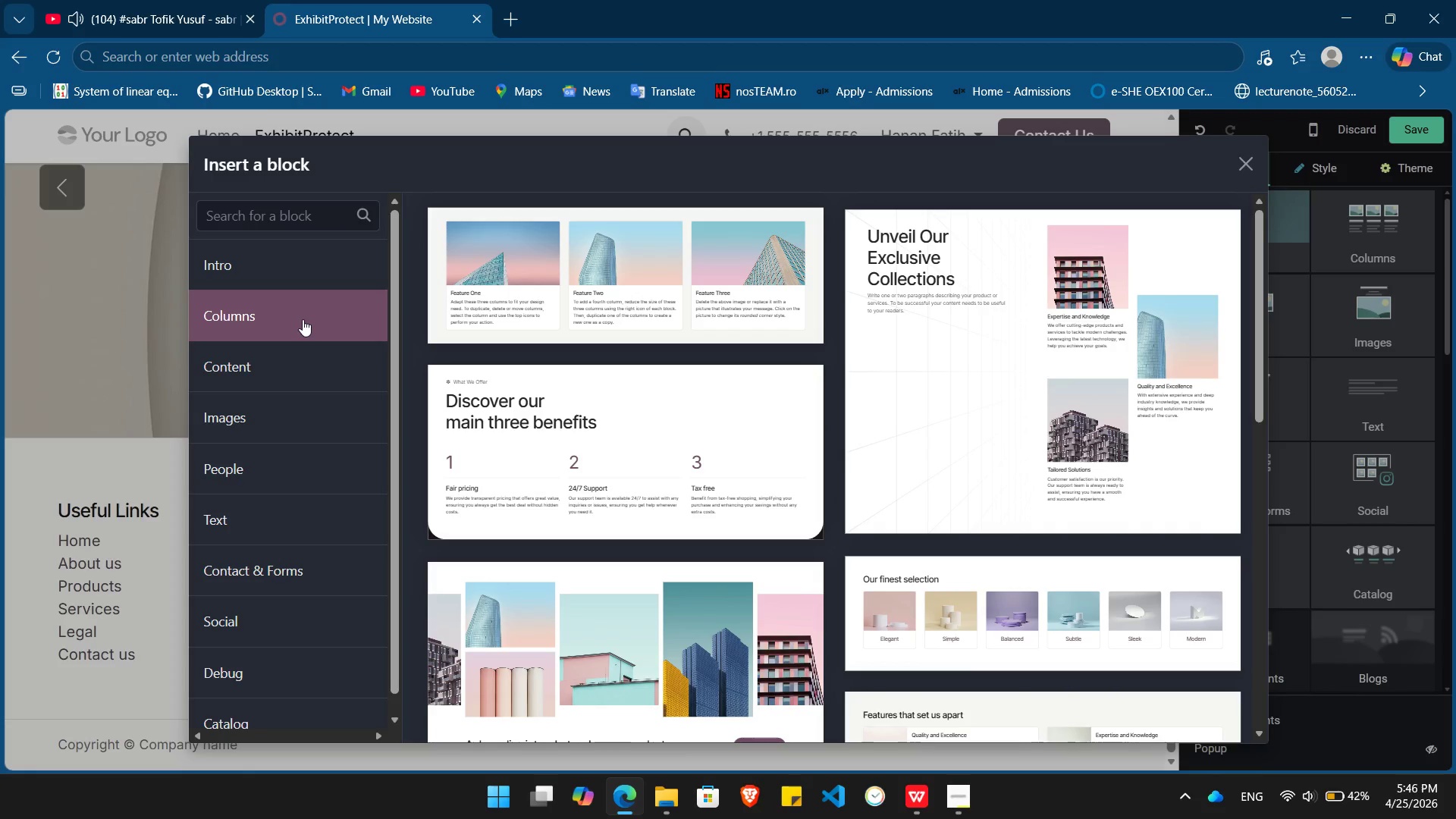 
key(VolumeDown)
 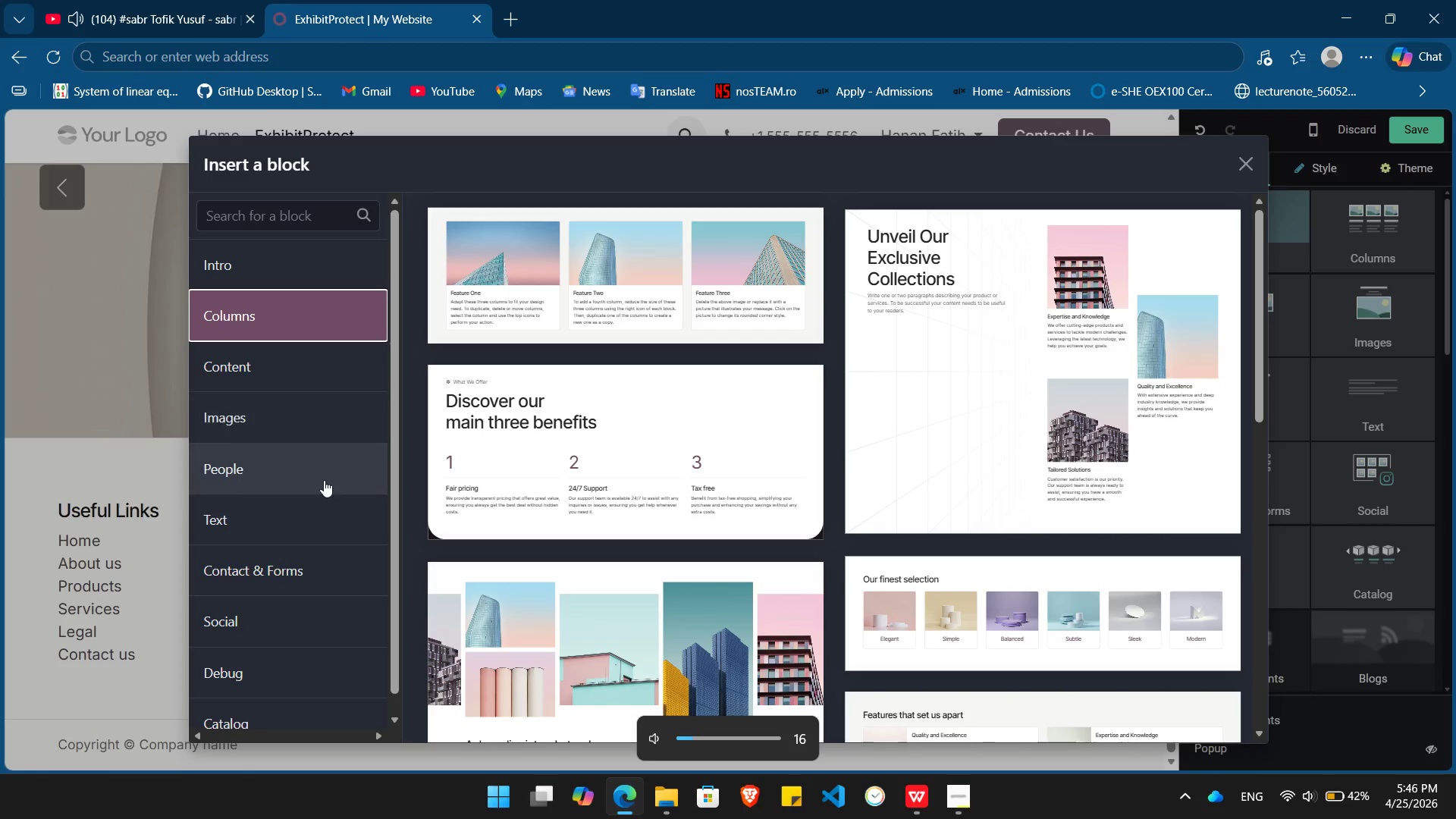 
left_click([324, 485])
 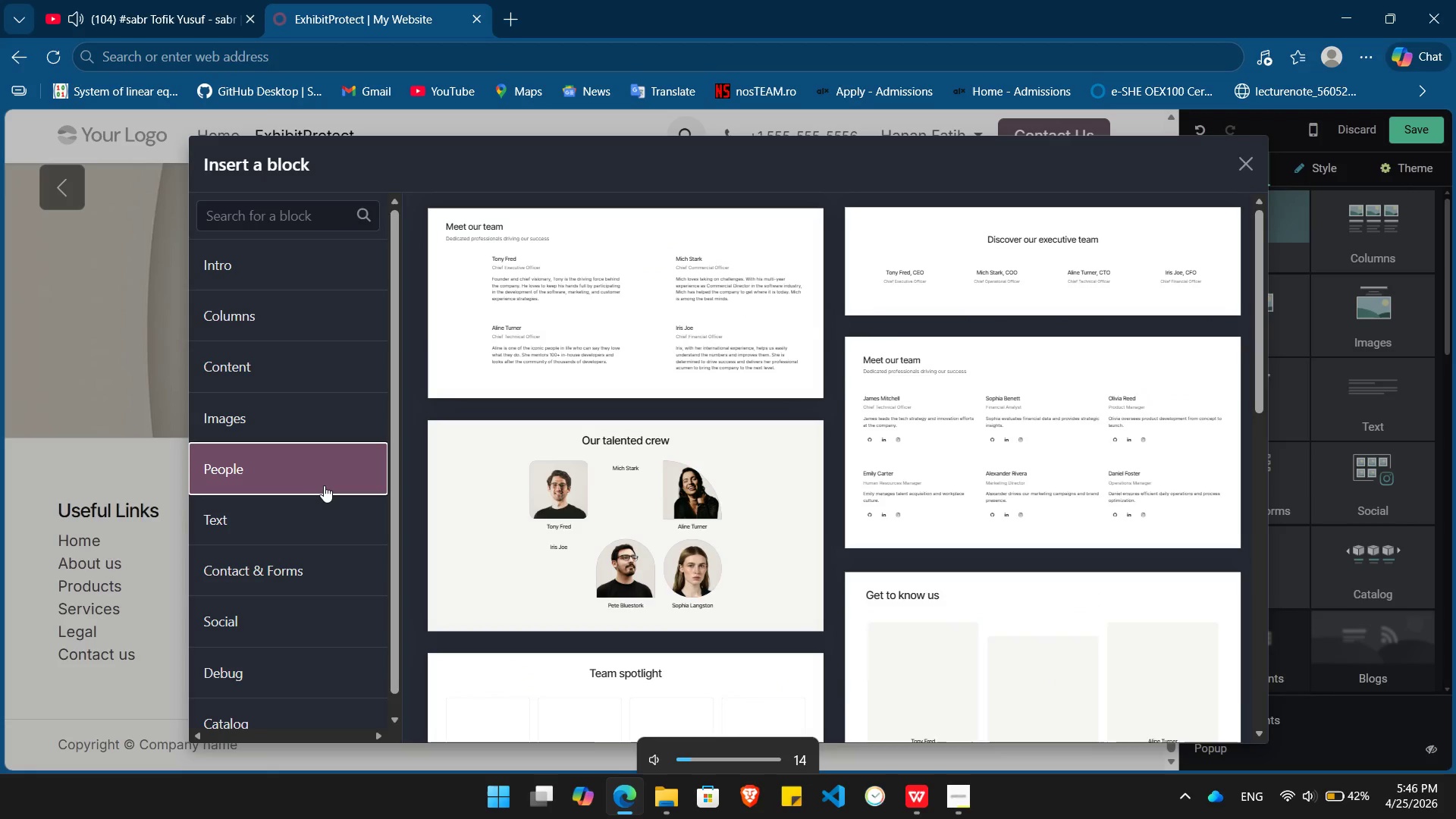 
key(VolumeDown)
 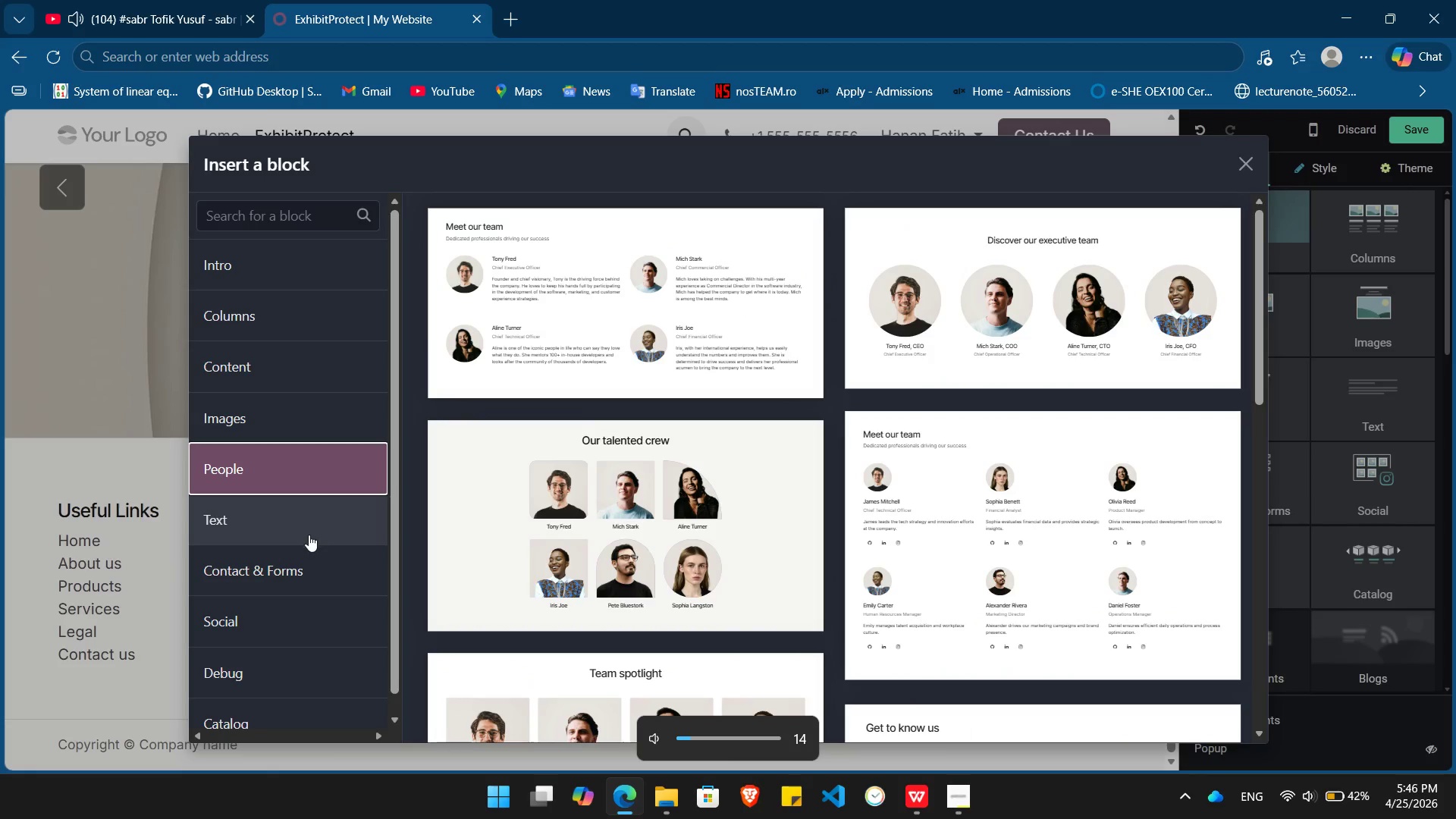 
left_click([309, 535])
 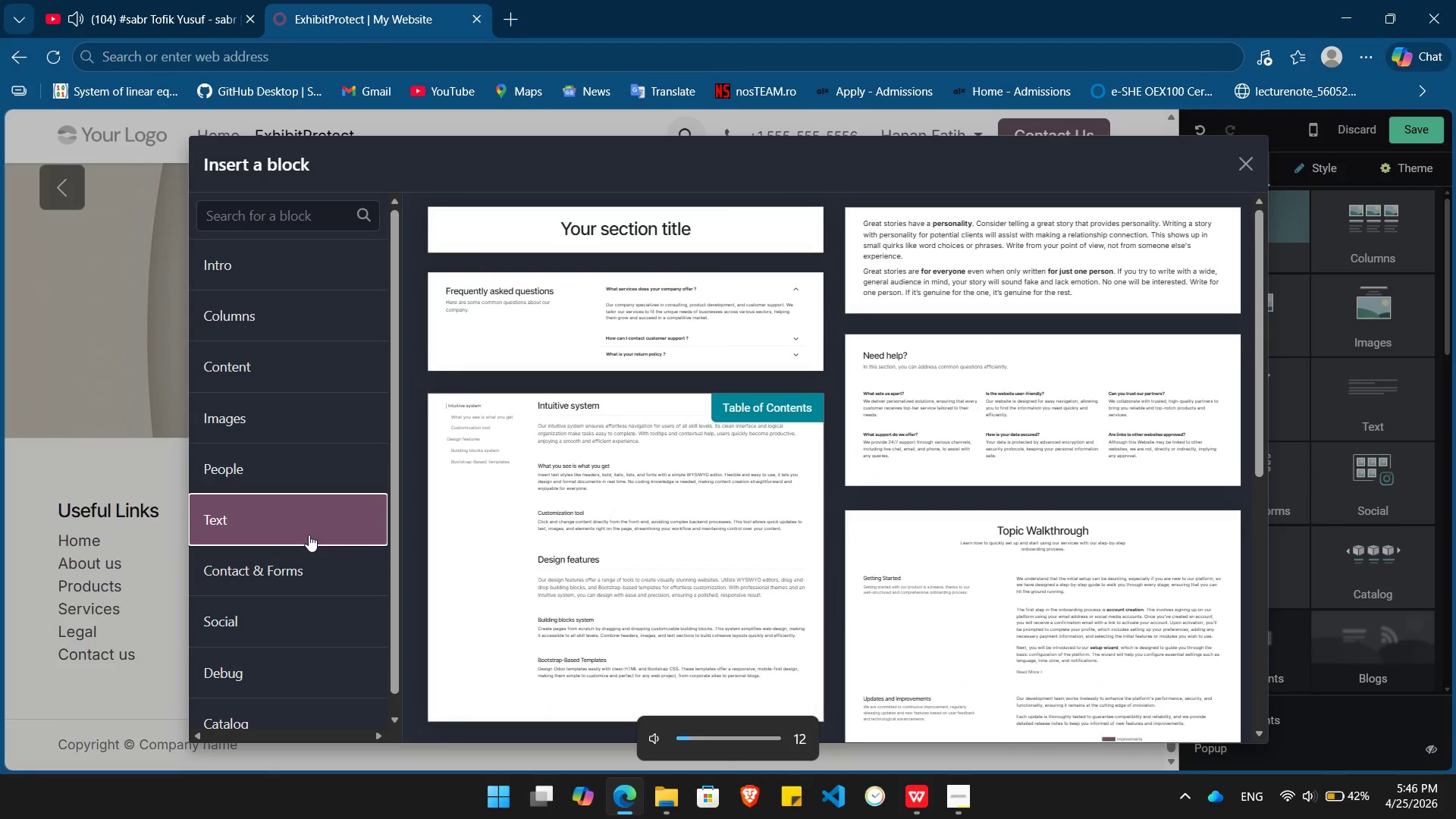 
key(VolumeDown)
 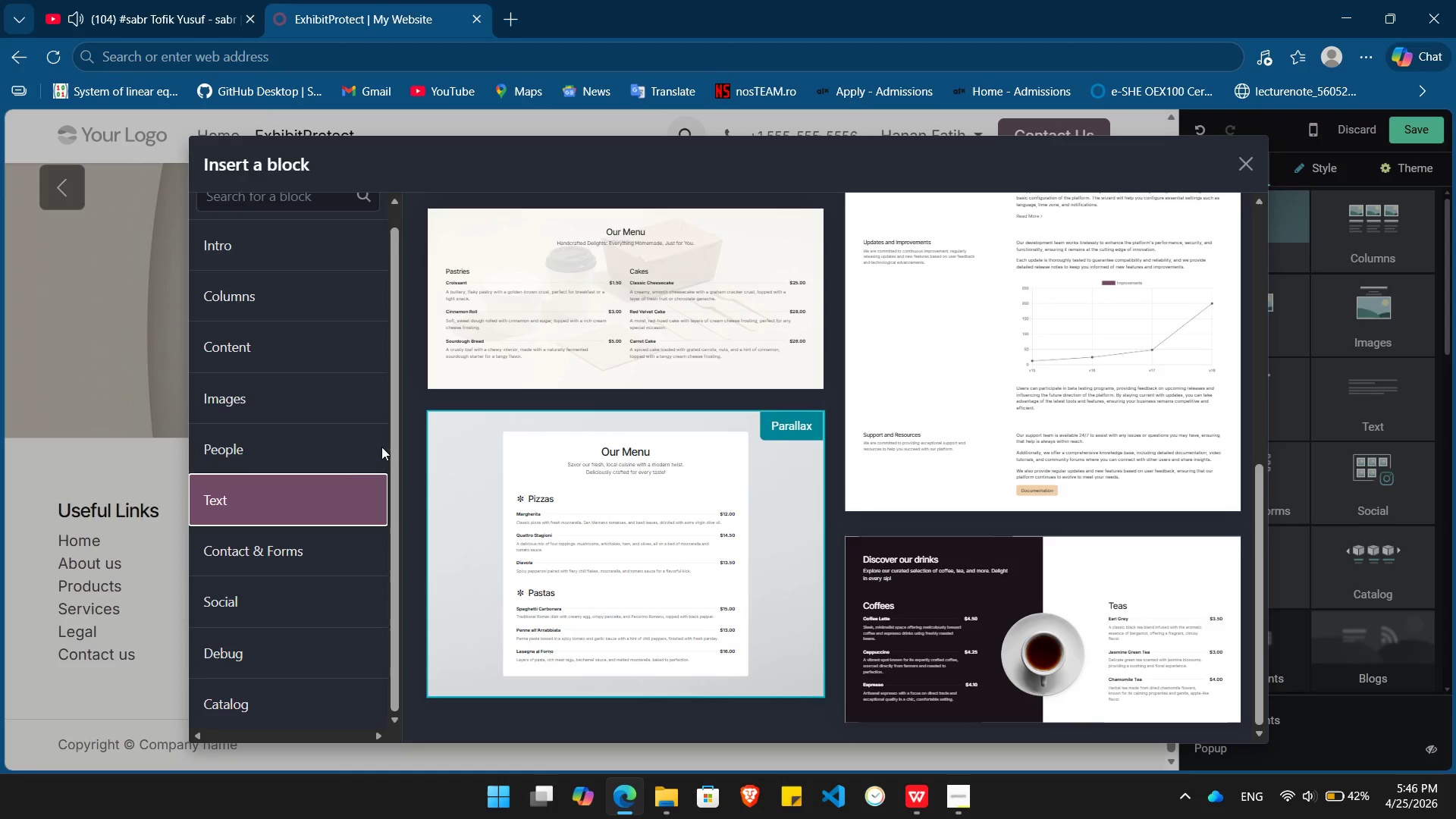 
wait(5.3)
 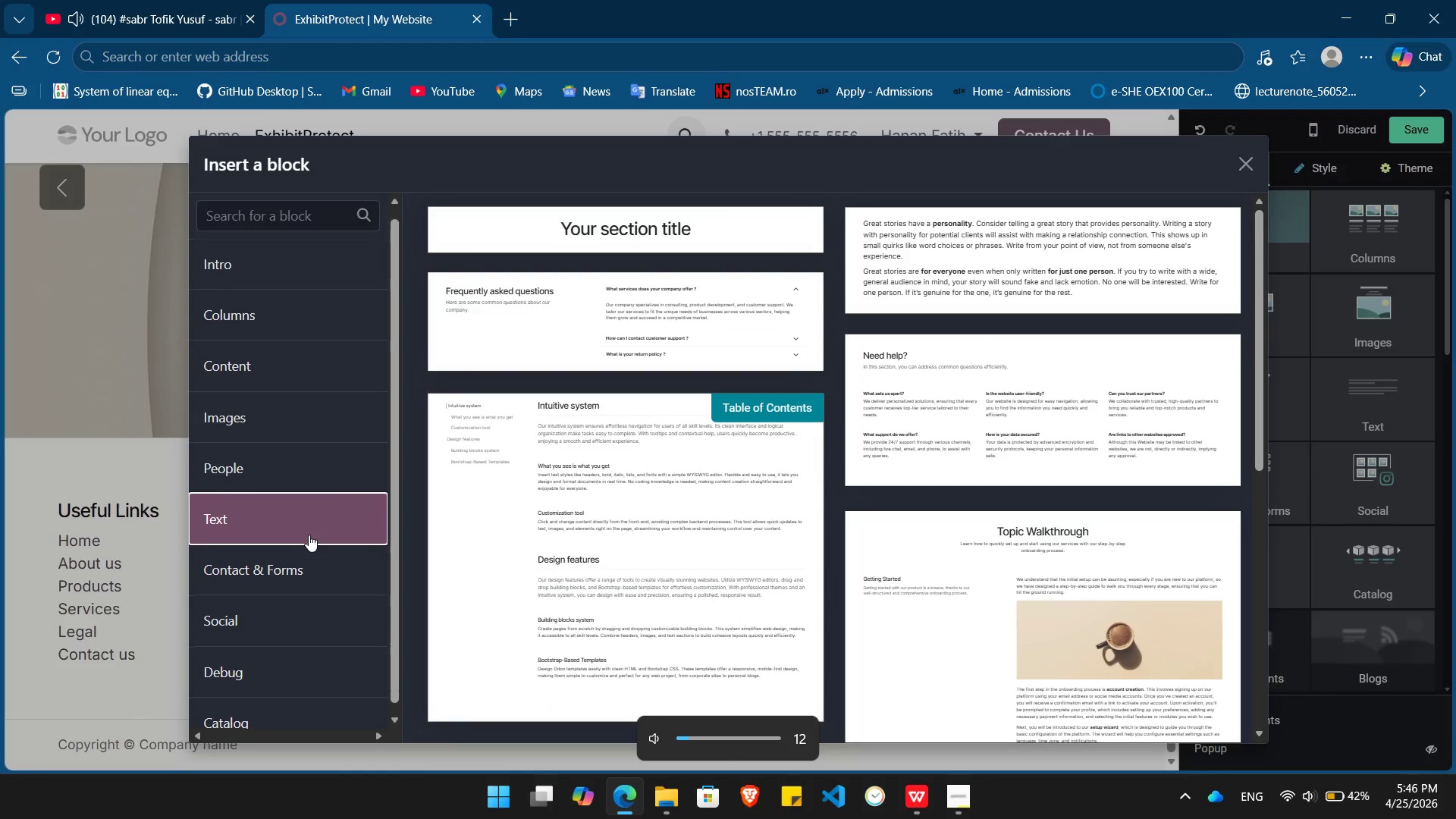 
left_click([270, 625])
 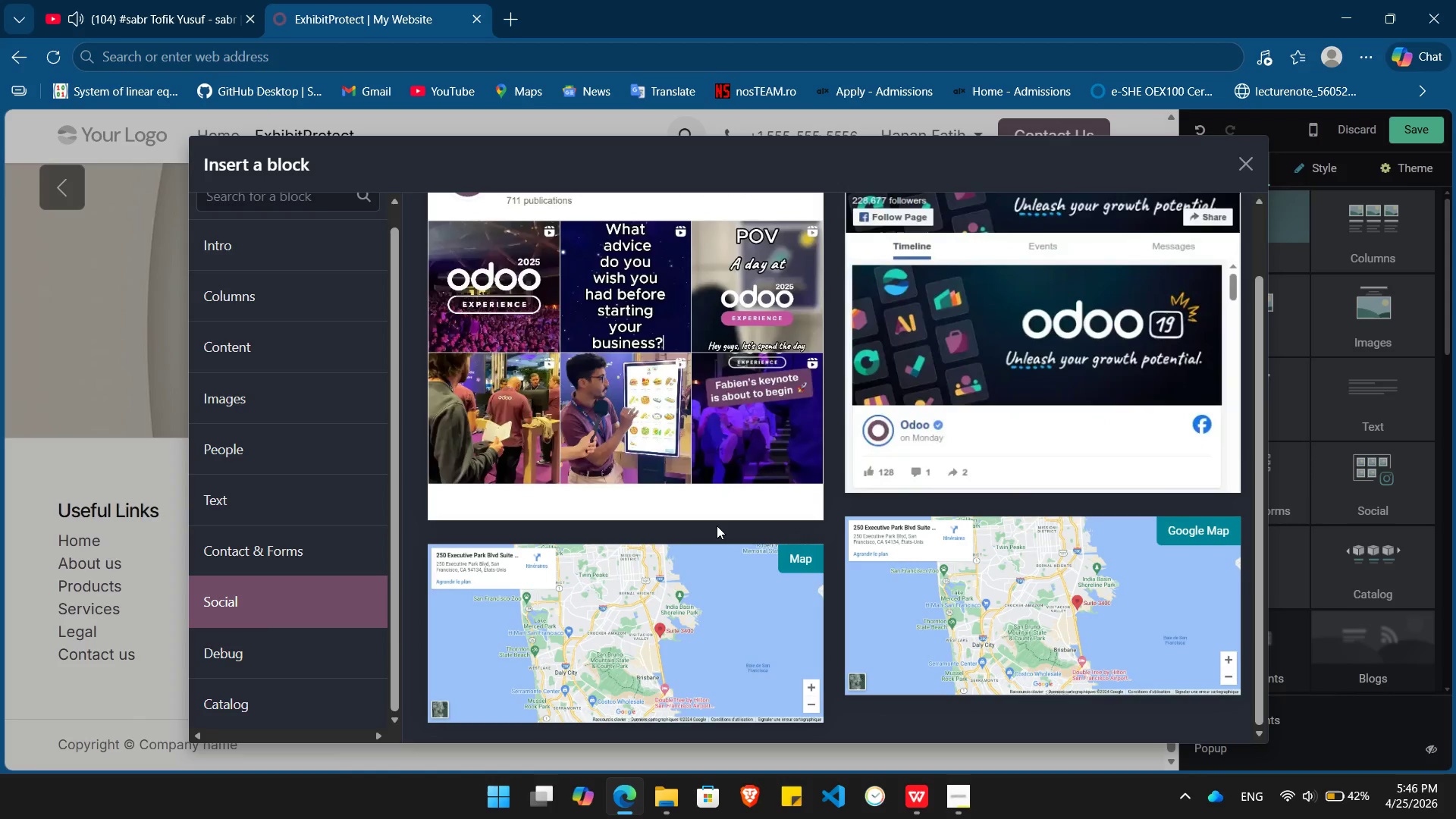 
left_click([290, 653])
 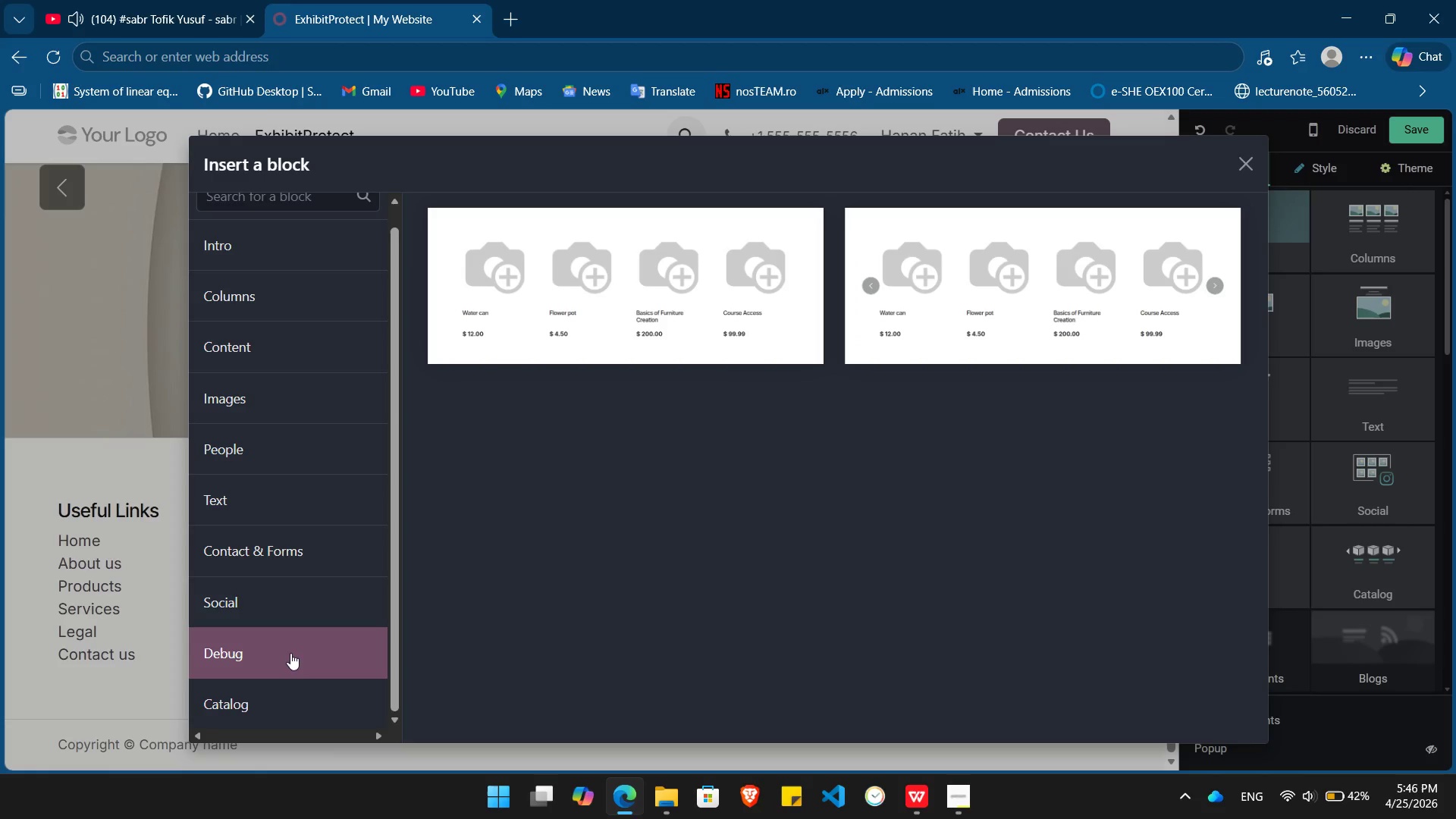 
left_click([285, 704])
 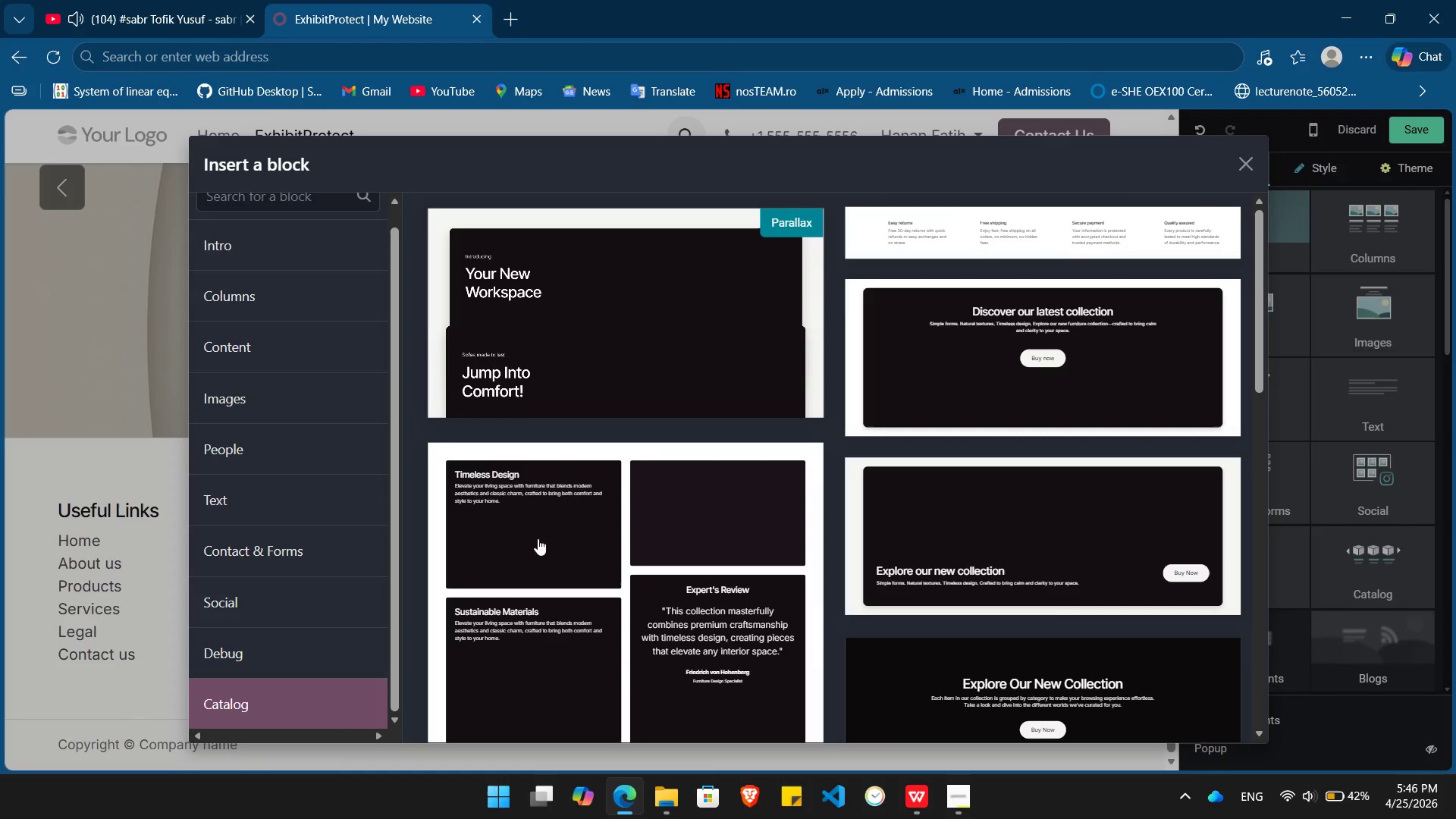 
mouse_move([802, 538])
 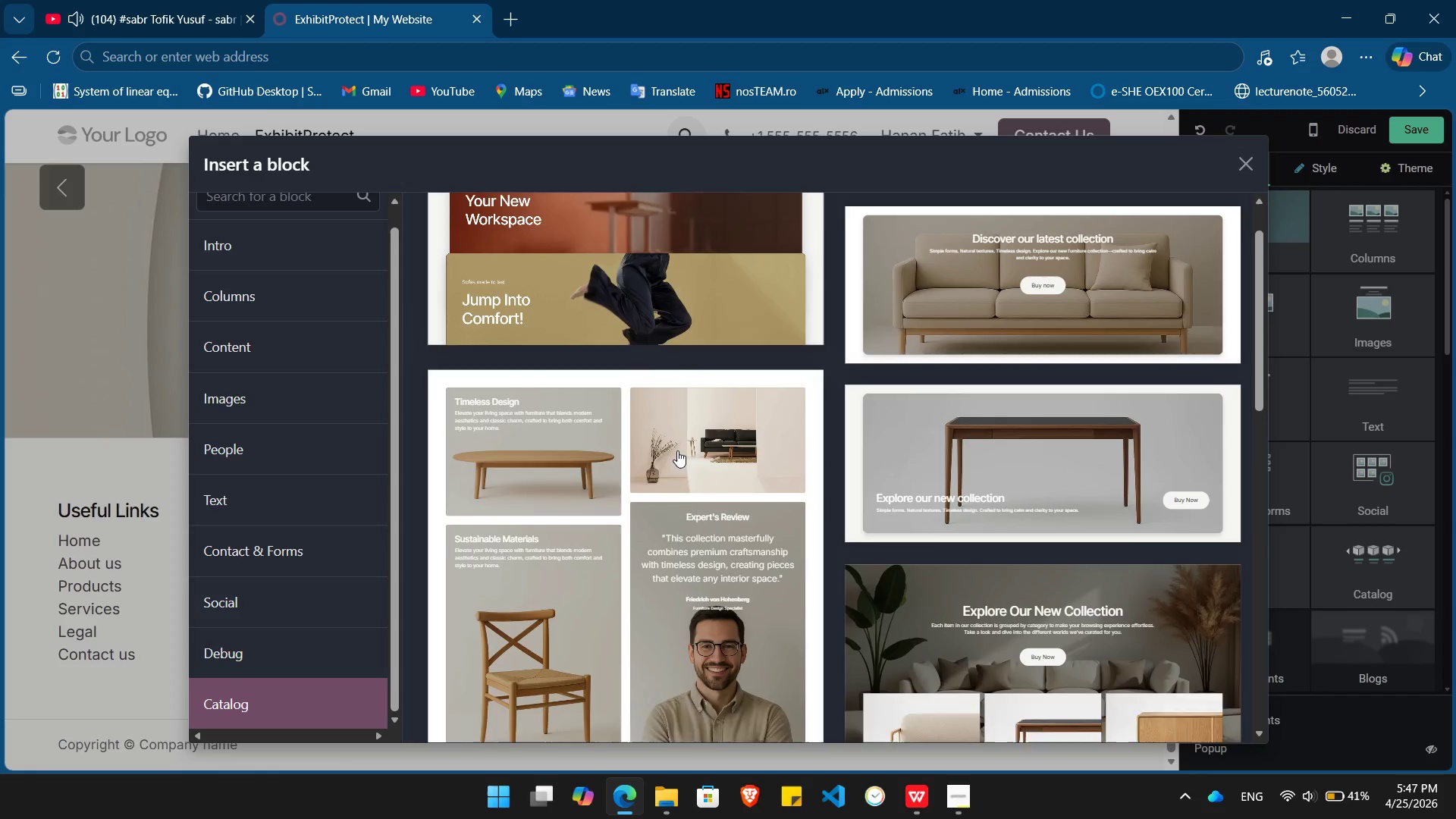 
wait(11.73)
 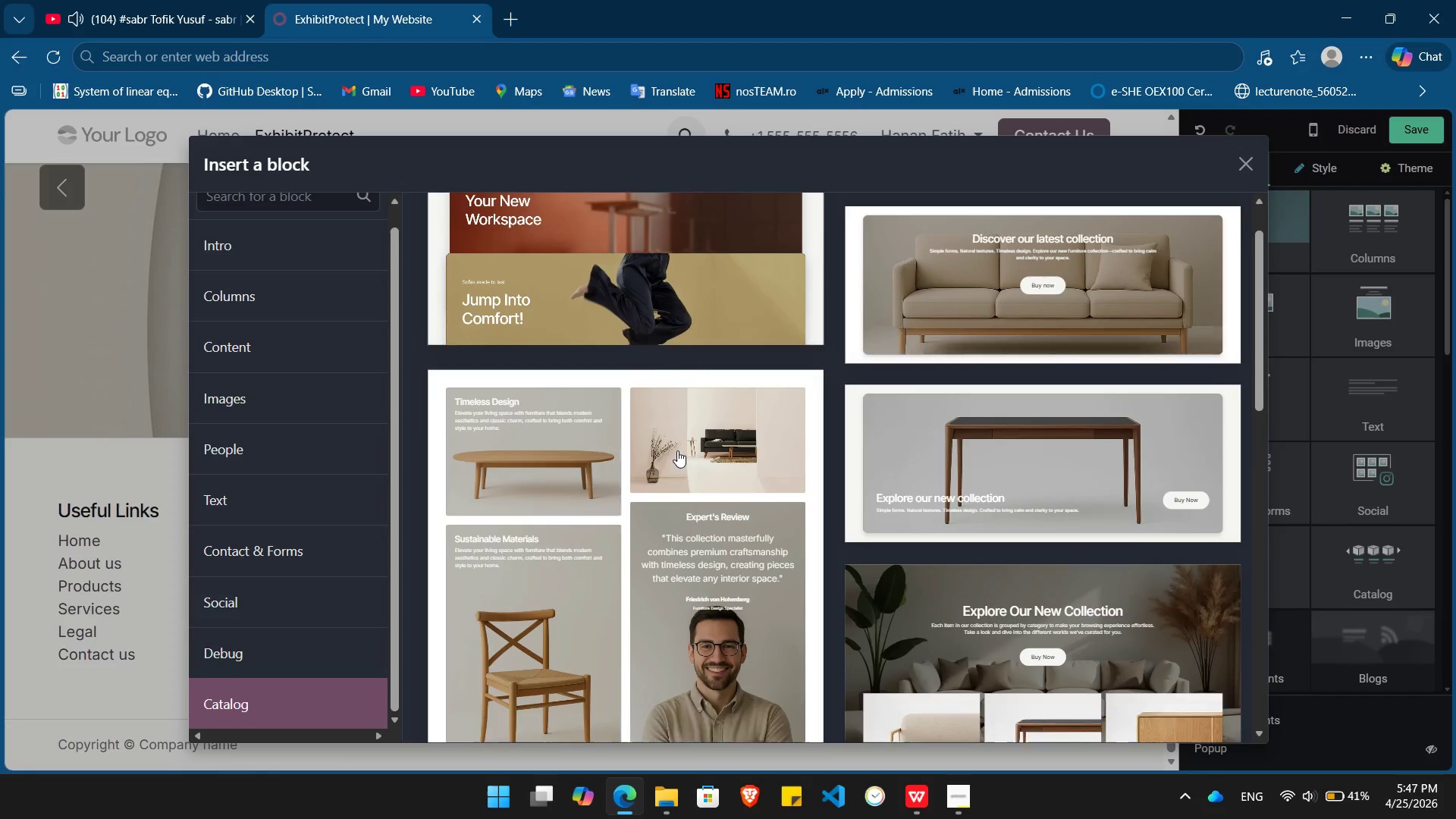 
left_click([293, 507])
 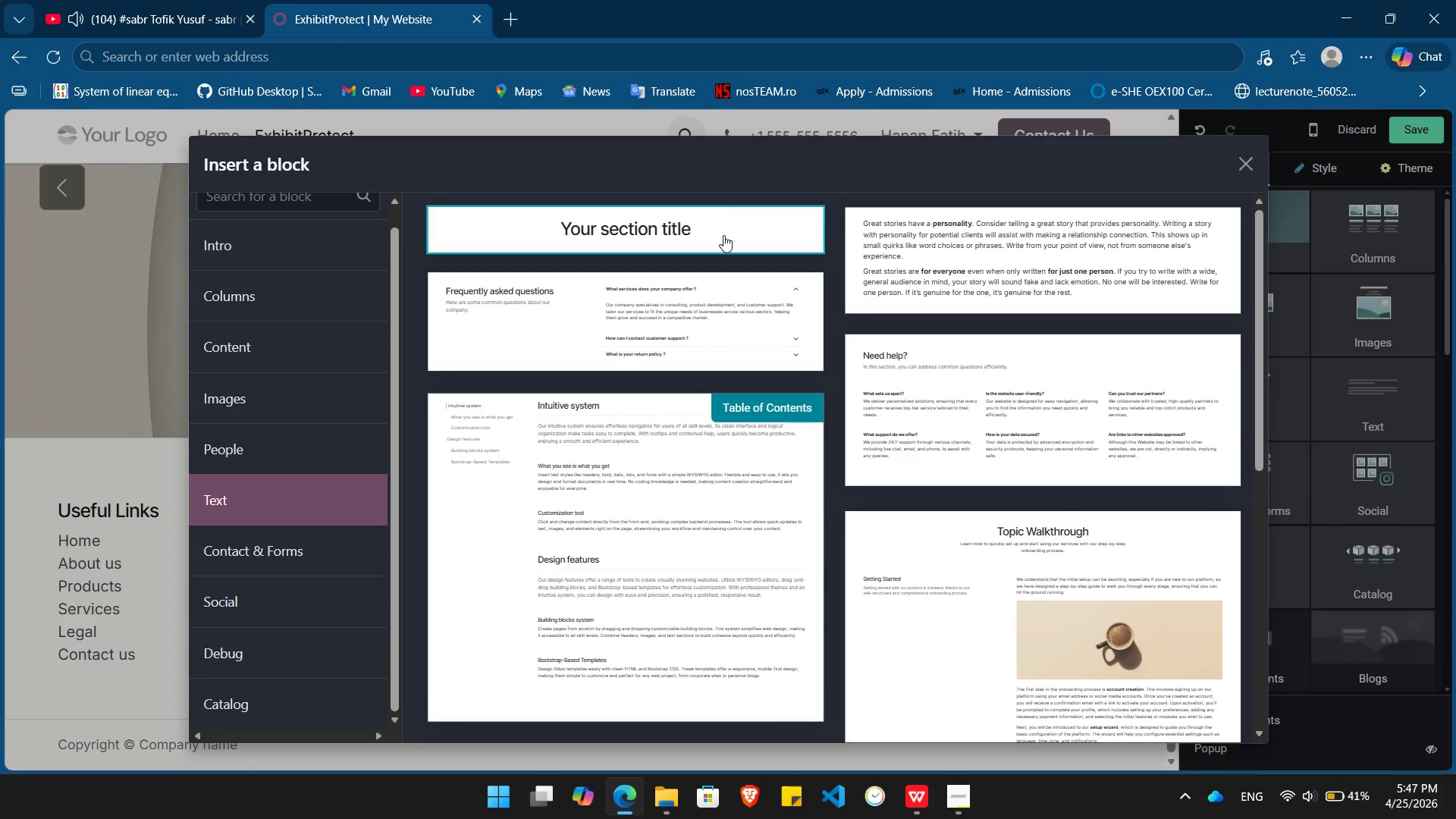 
mouse_move([718, 343])
 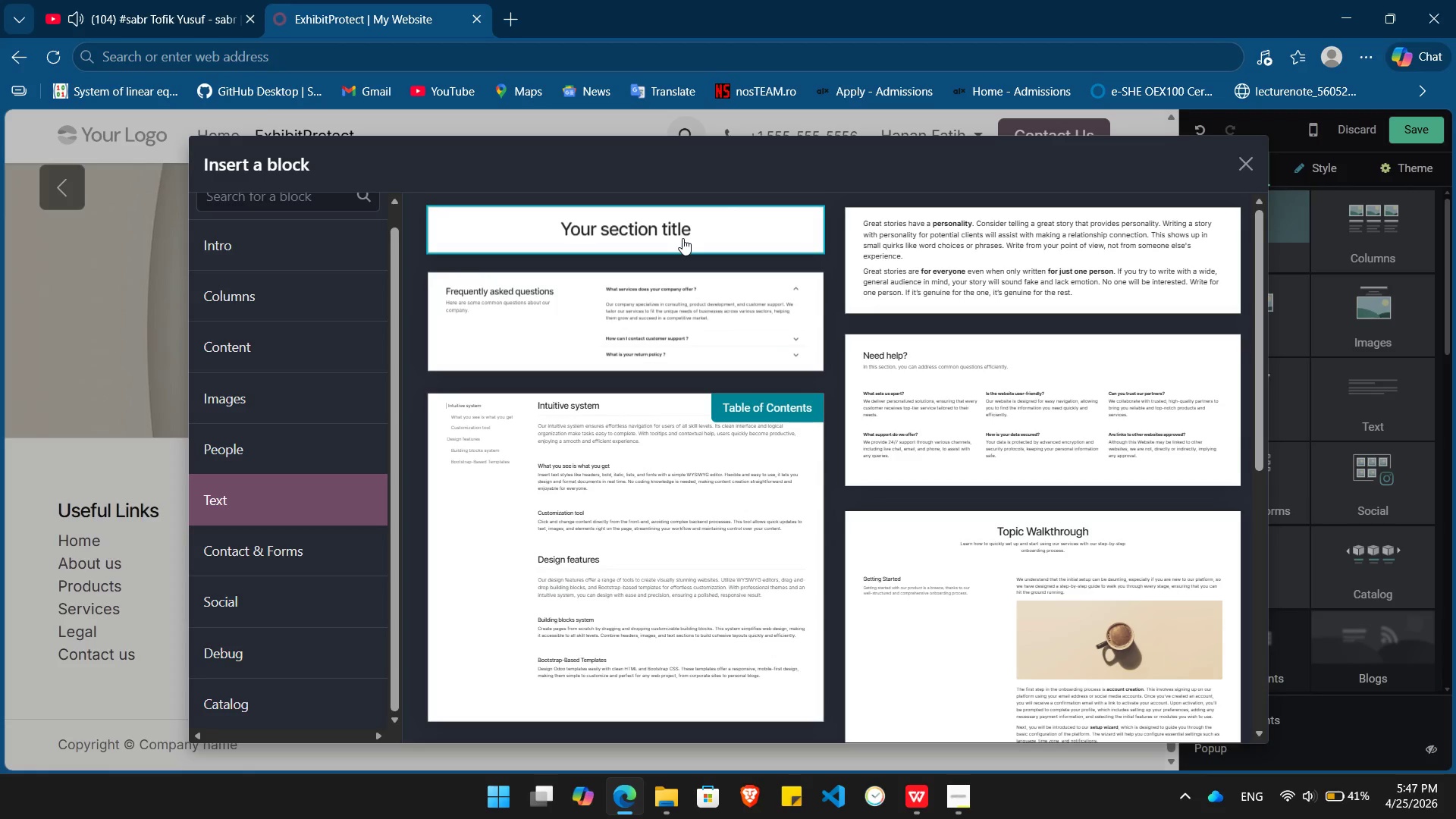 
left_click([682, 238])
 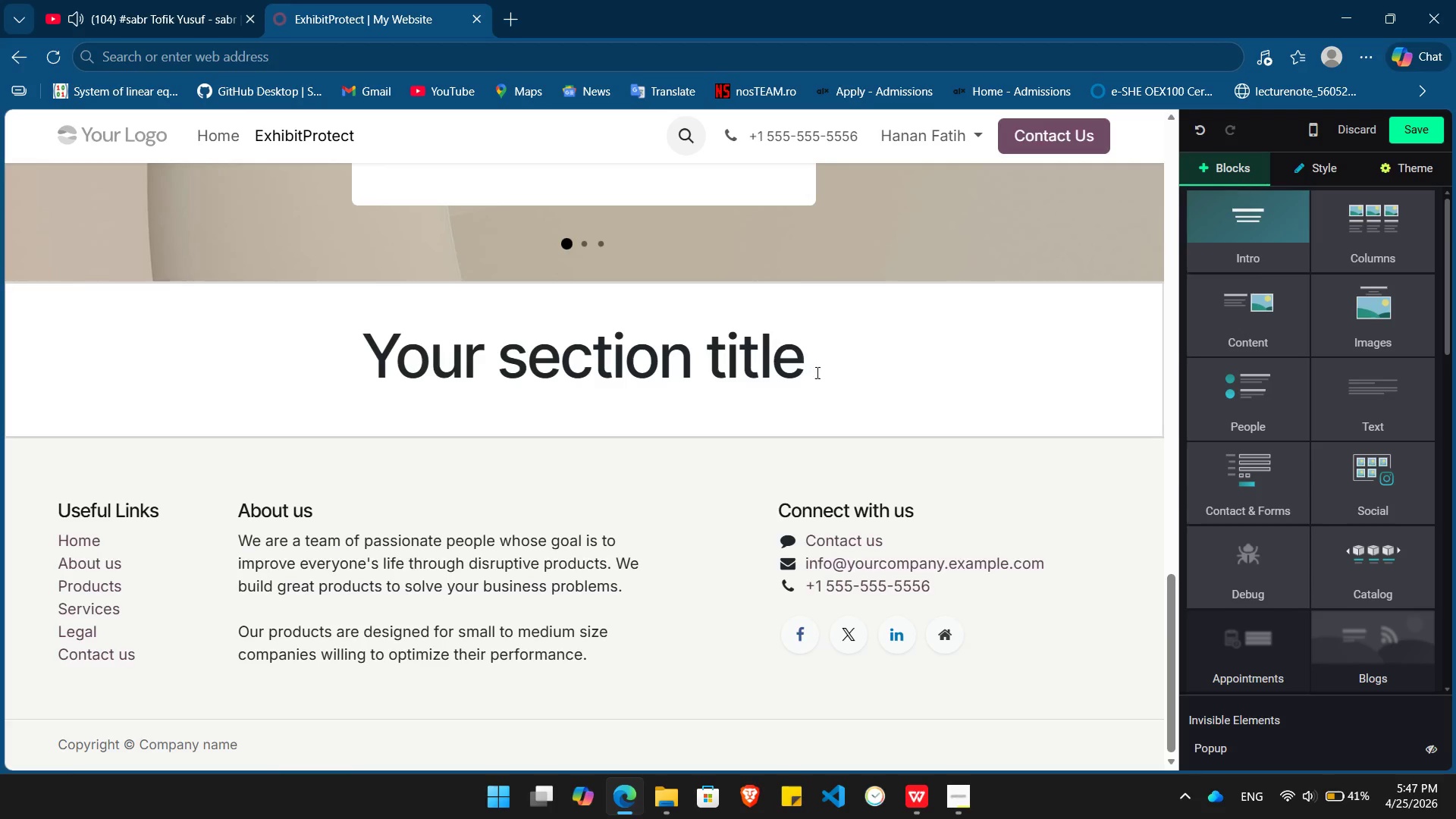 
left_click_drag(start_coordinate=[820, 373], to_coordinate=[369, 382])
 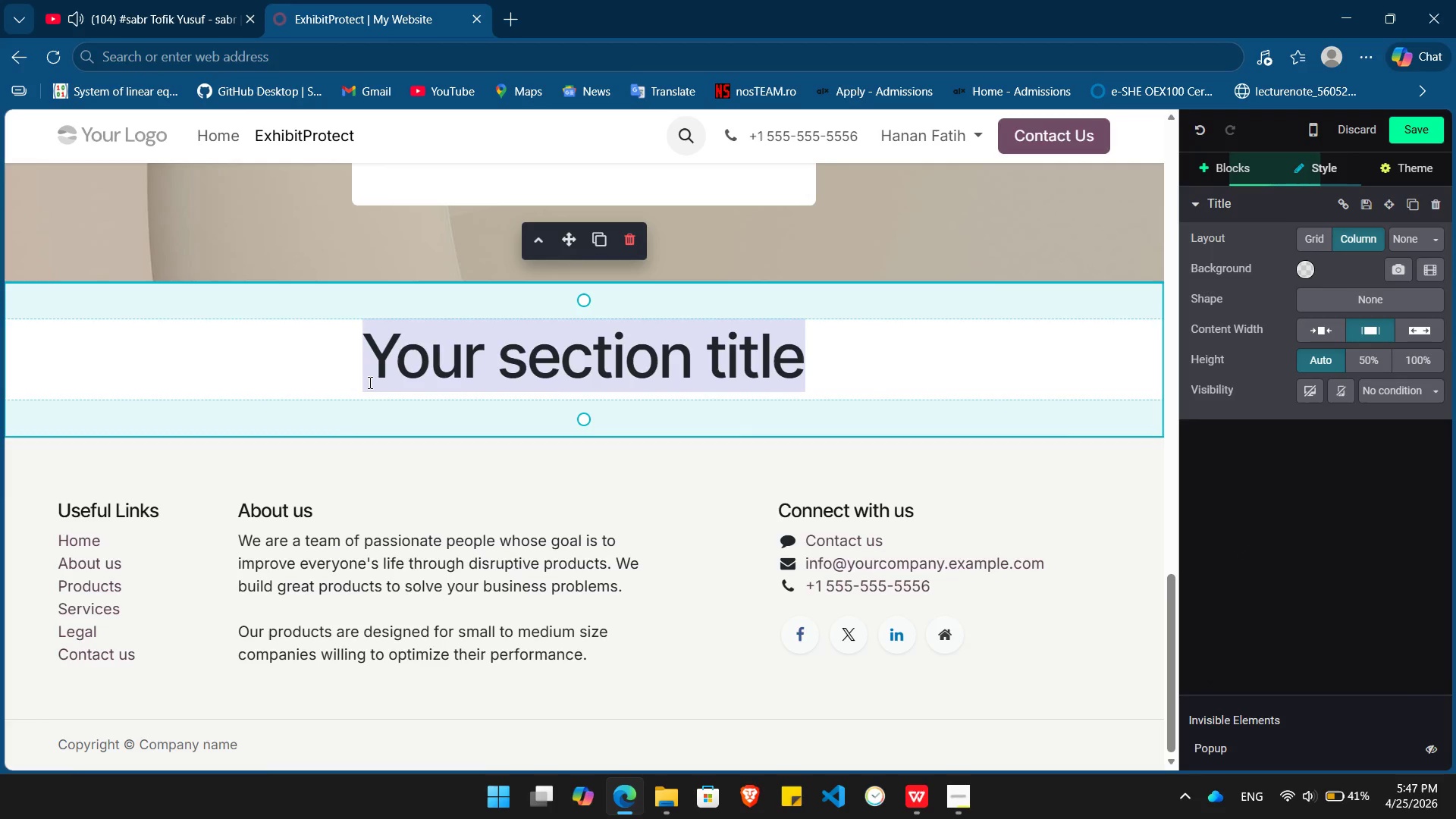 
key(Backspace)
key(Backspace)
type(/te)
 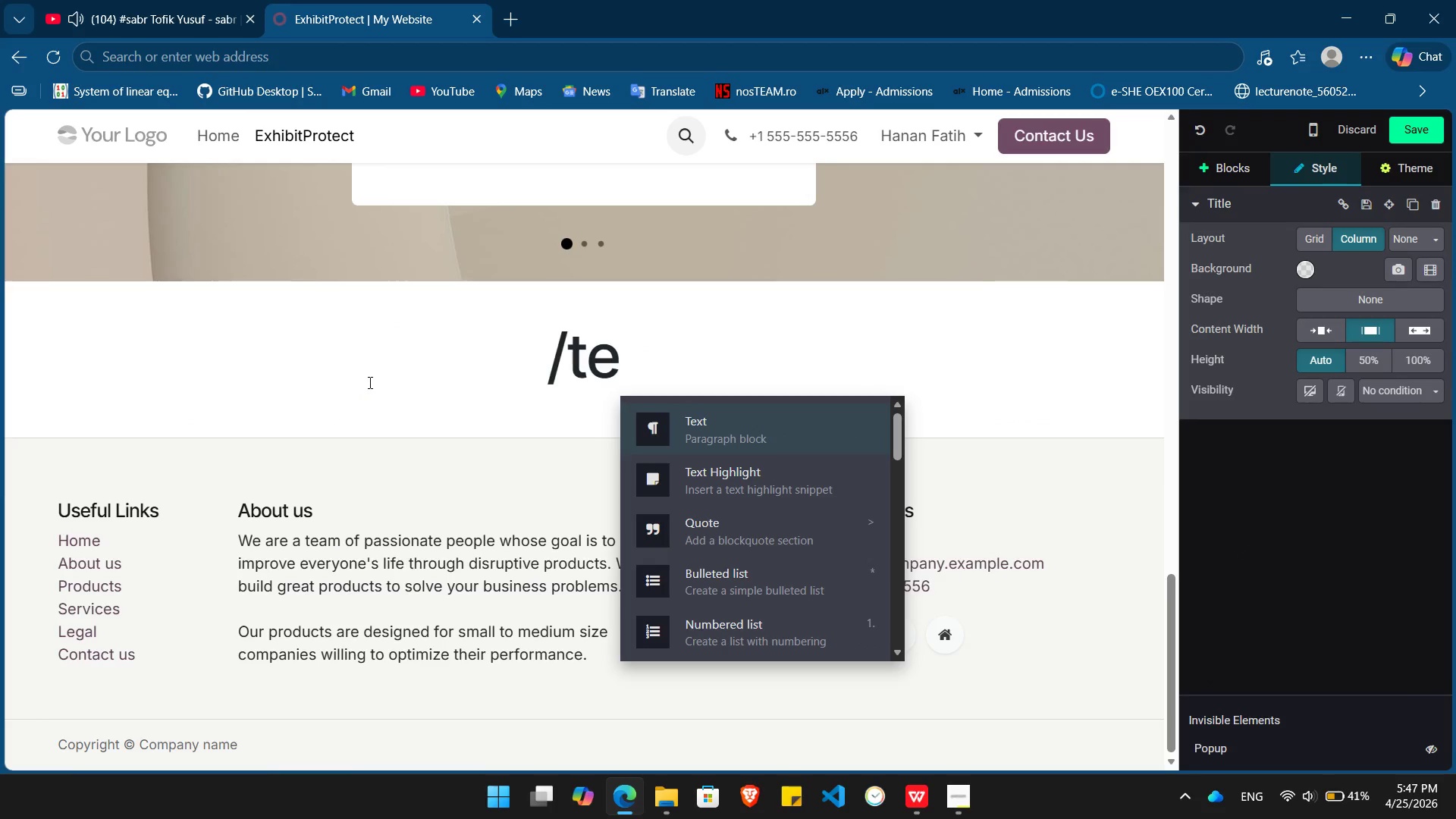 
key(Enter)
 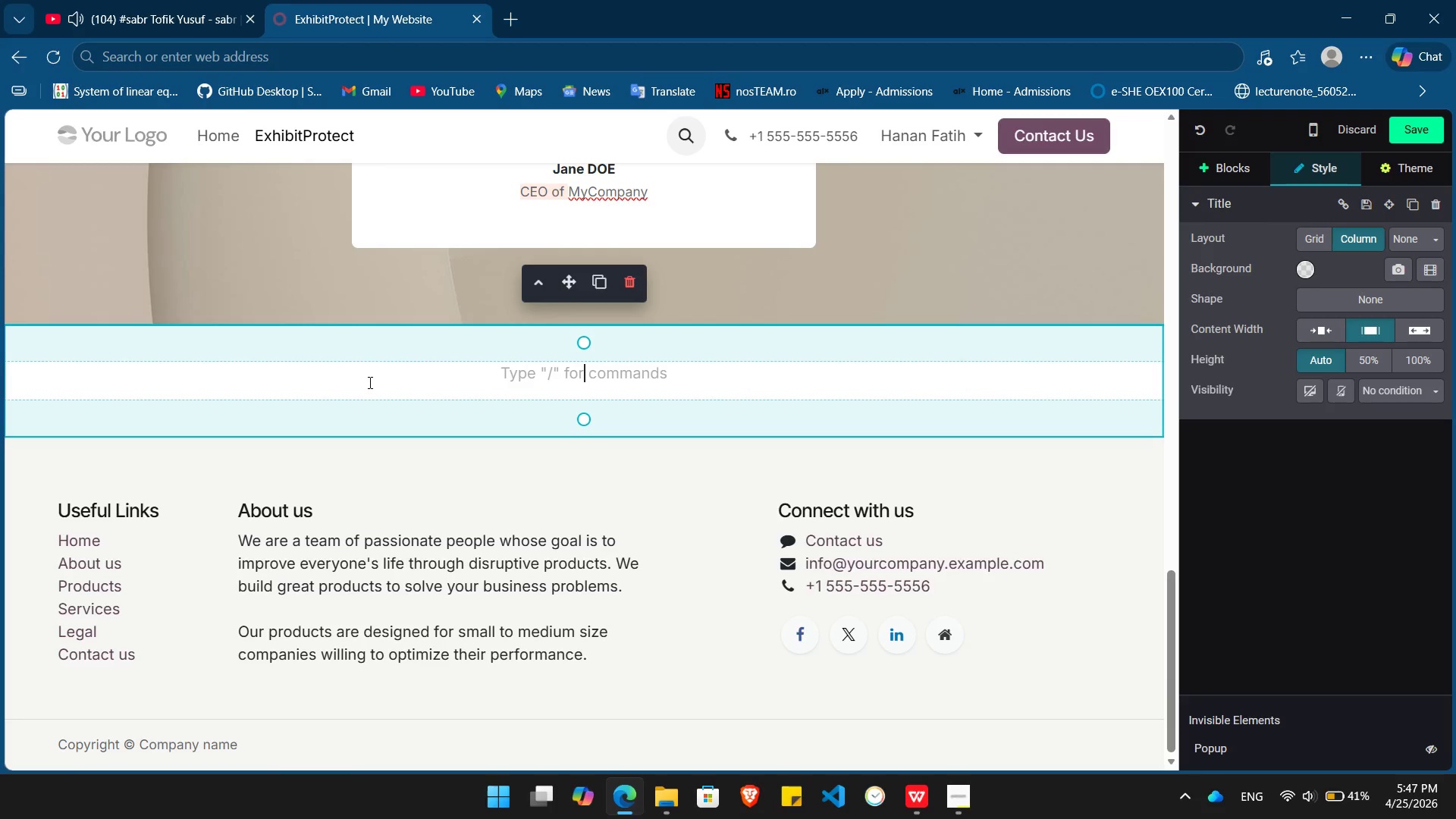 
wait(9.52)
 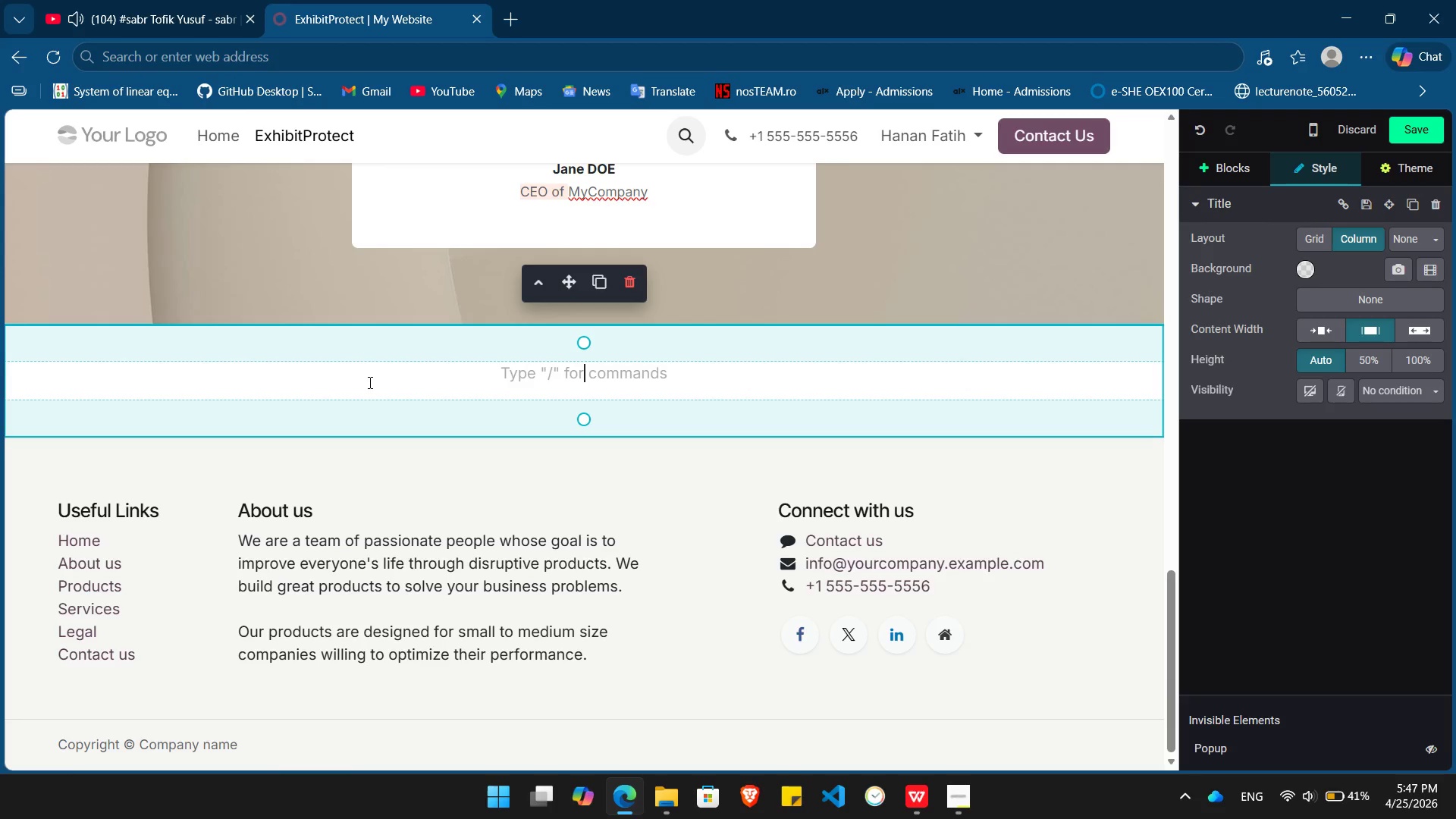 
type(/he)
 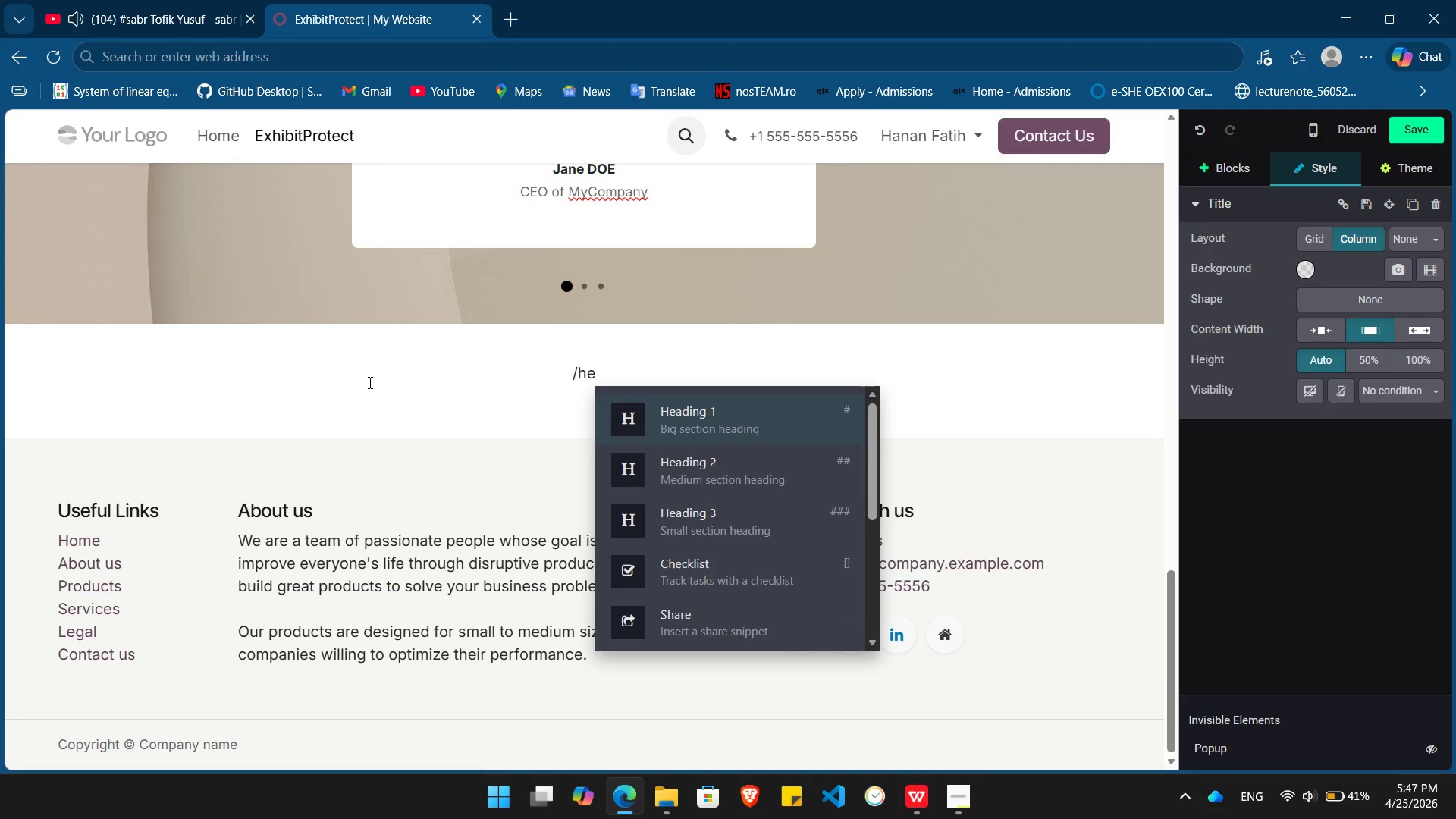 
key(ArrowDown)
 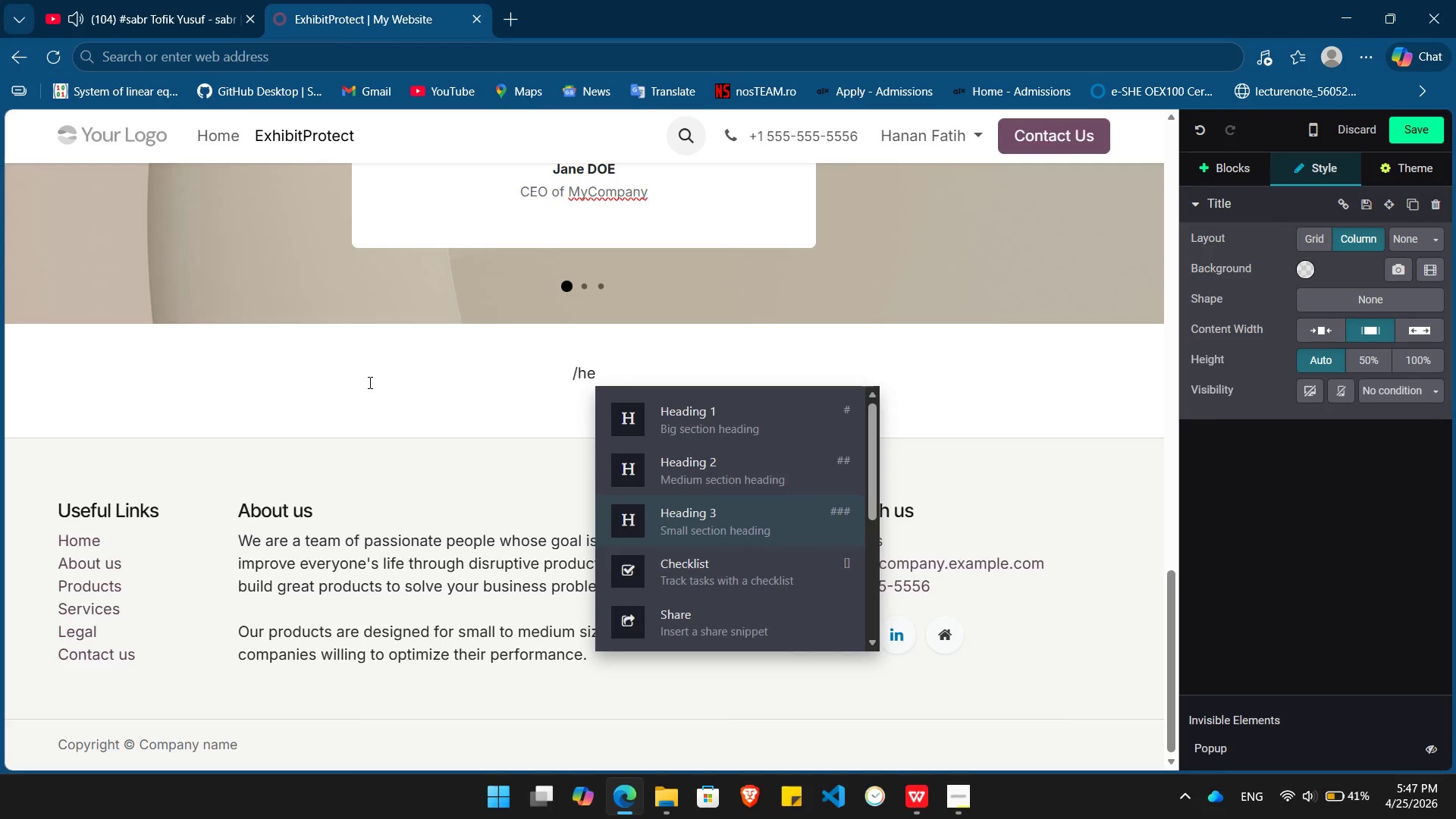 
key(ArrowDown)
 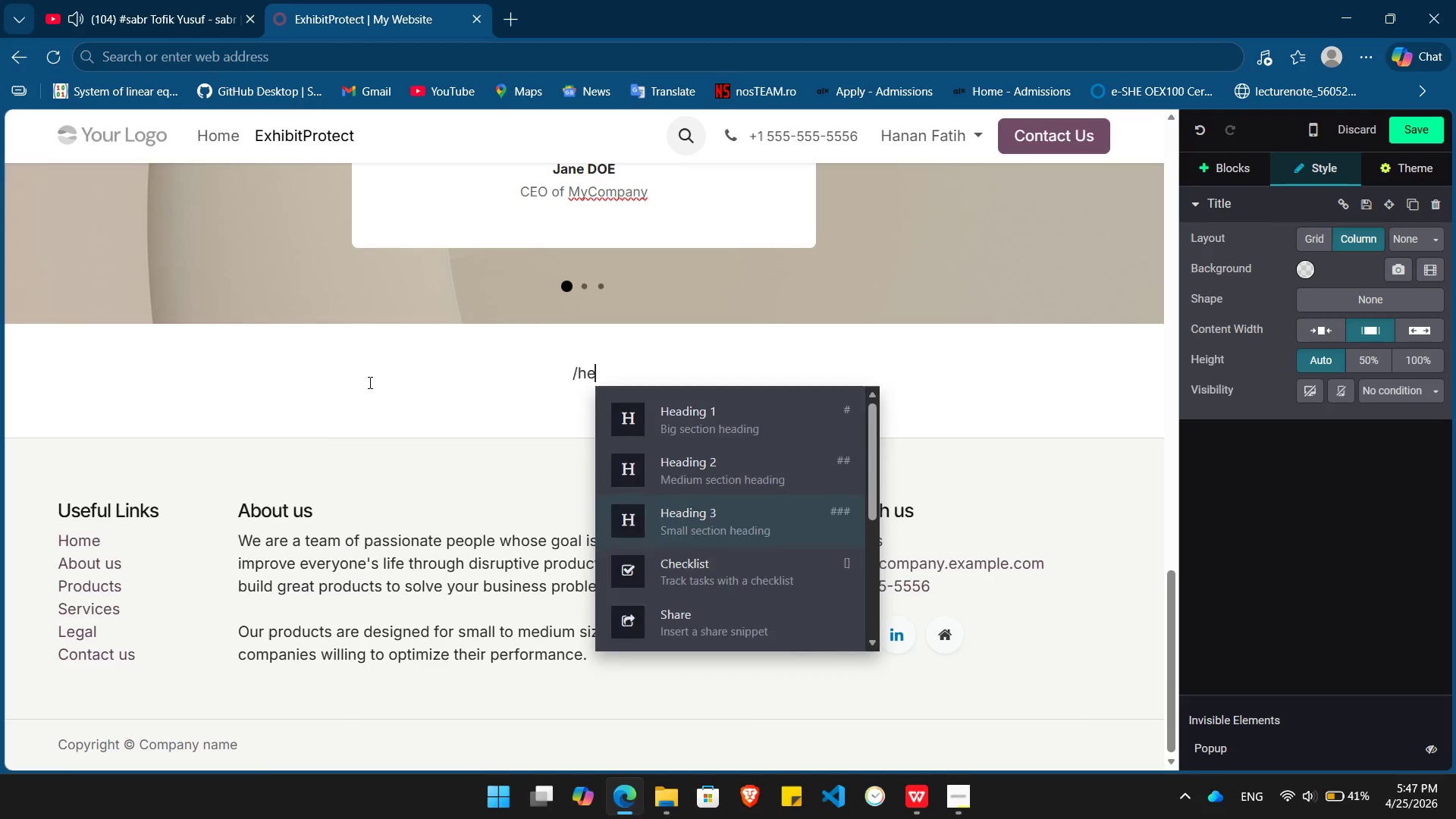 
key(Enter)
 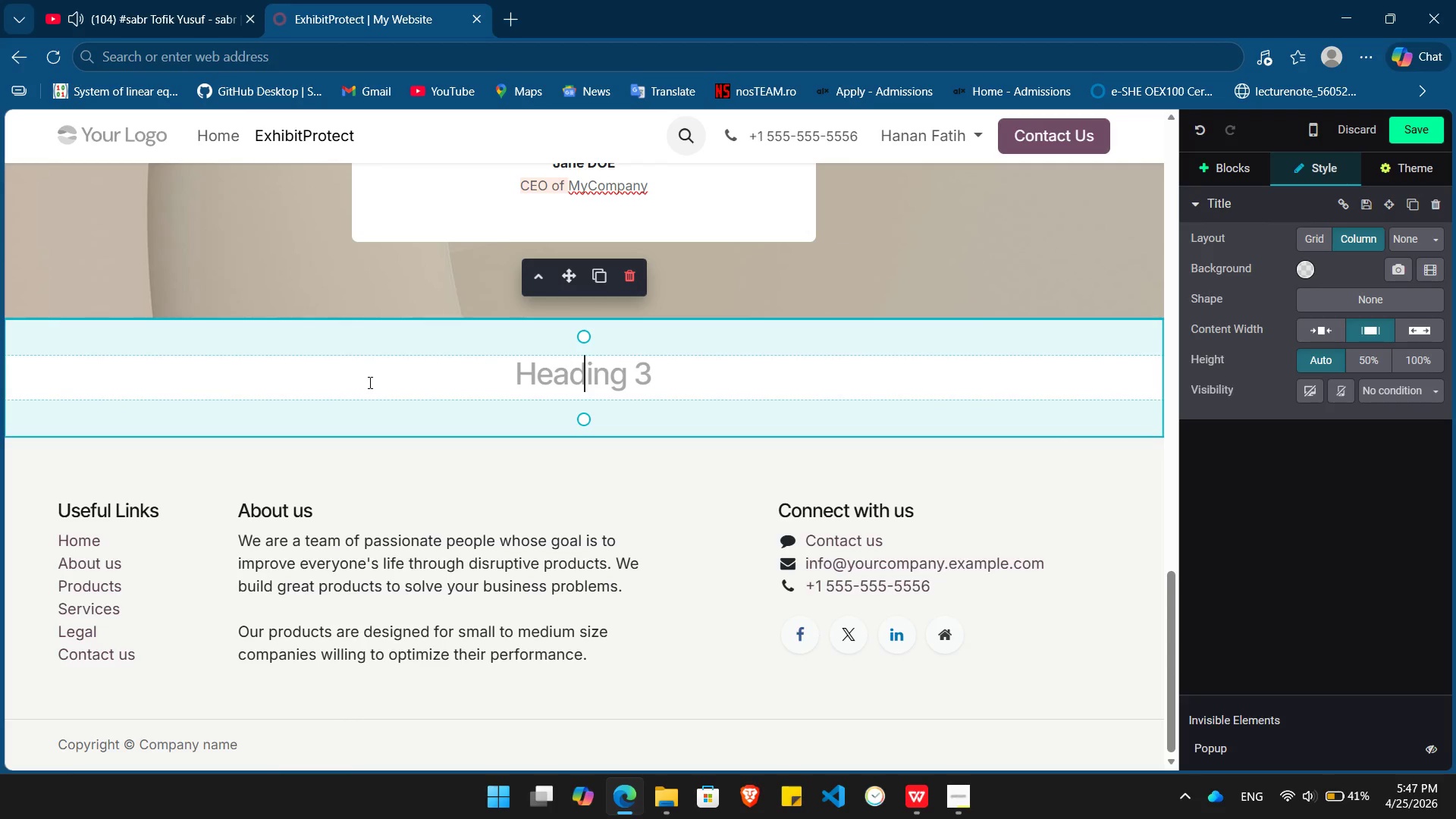 
type(Don't Launch Without the Cke)
key(Backspace)
key(Backspace)
type(hecklist.)
 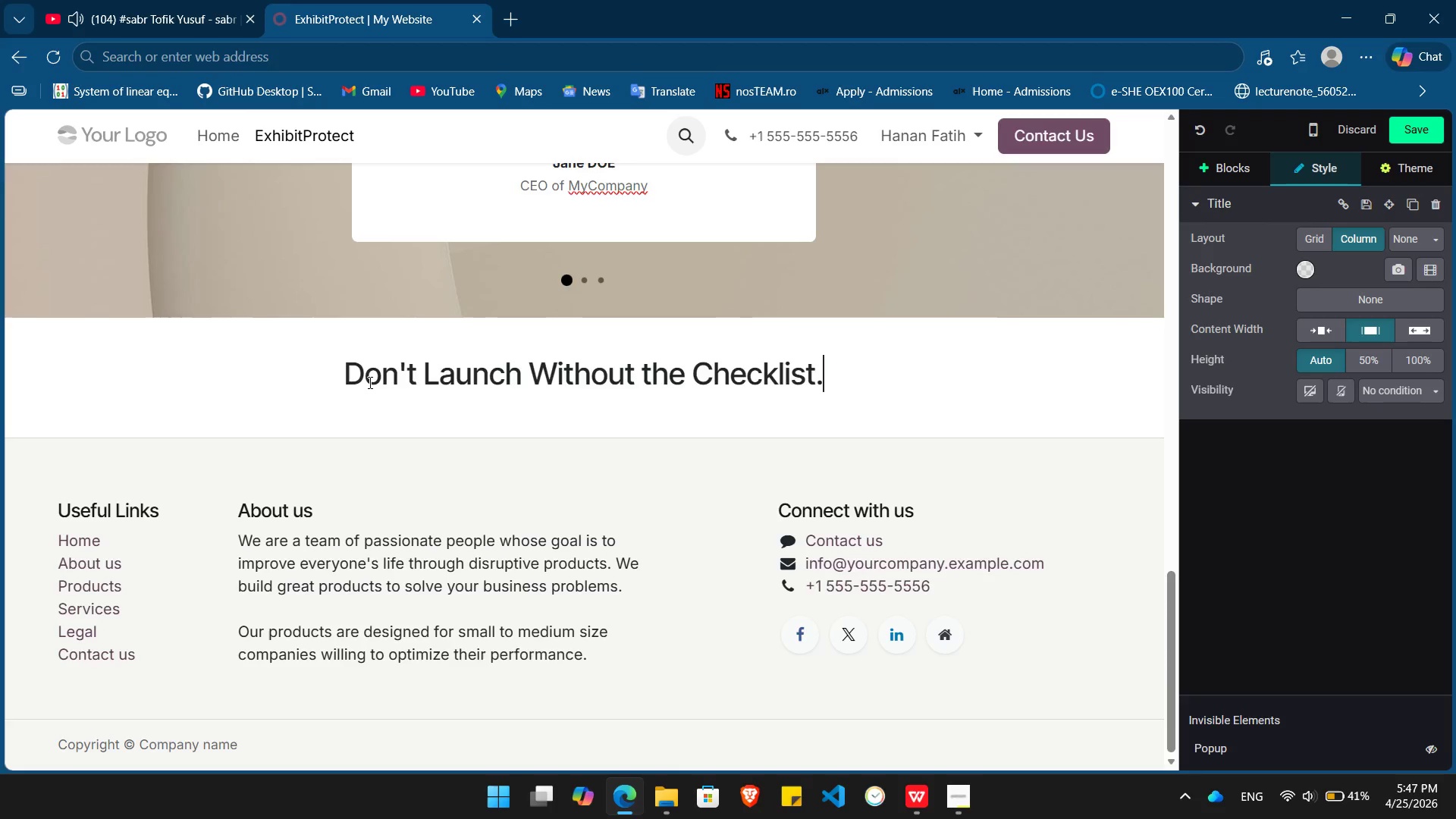 
key(Enter)
 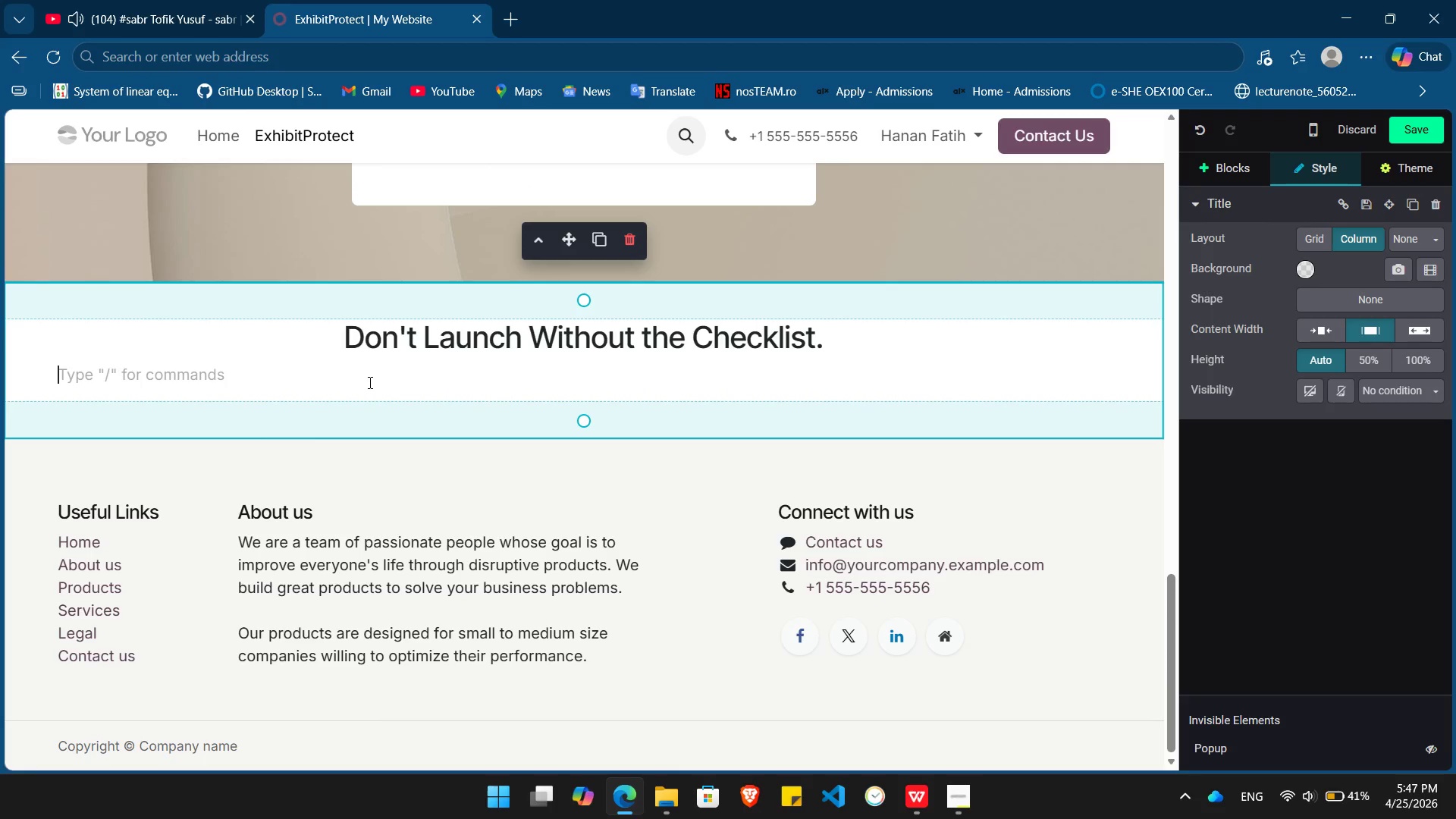 
type(Dowl)
key(Backspace)
type(nload our free Vendor risk)
key(Backspace)
key(Backspace)
key(Backspace)
key(Backspace)
type(Risk Checklist to ensur)
 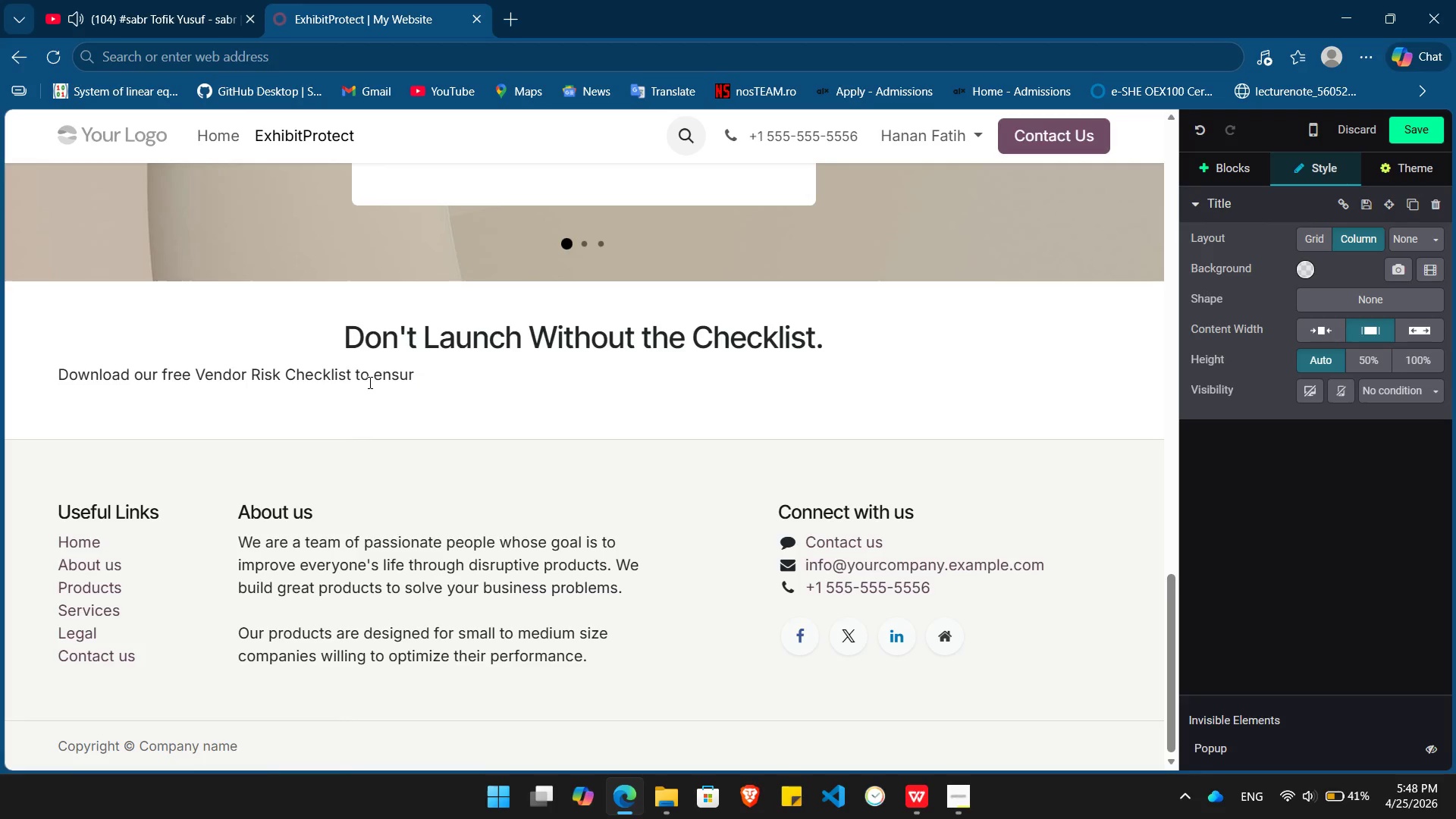 
key(E)
 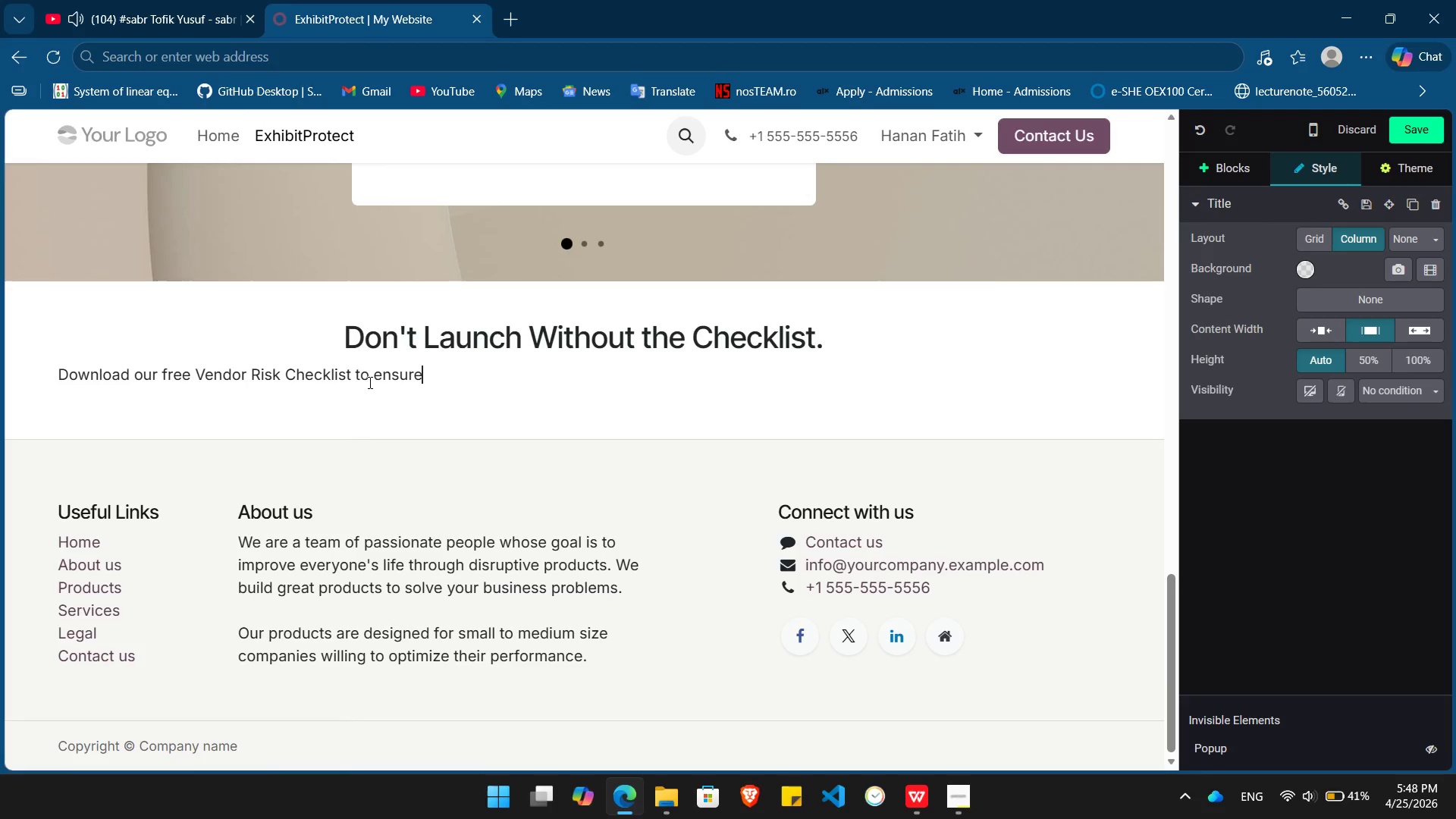 
type( your next pop-up if )
key(Backspace)
key(Backspace)
type(d fully protected agianst the unexpected)
 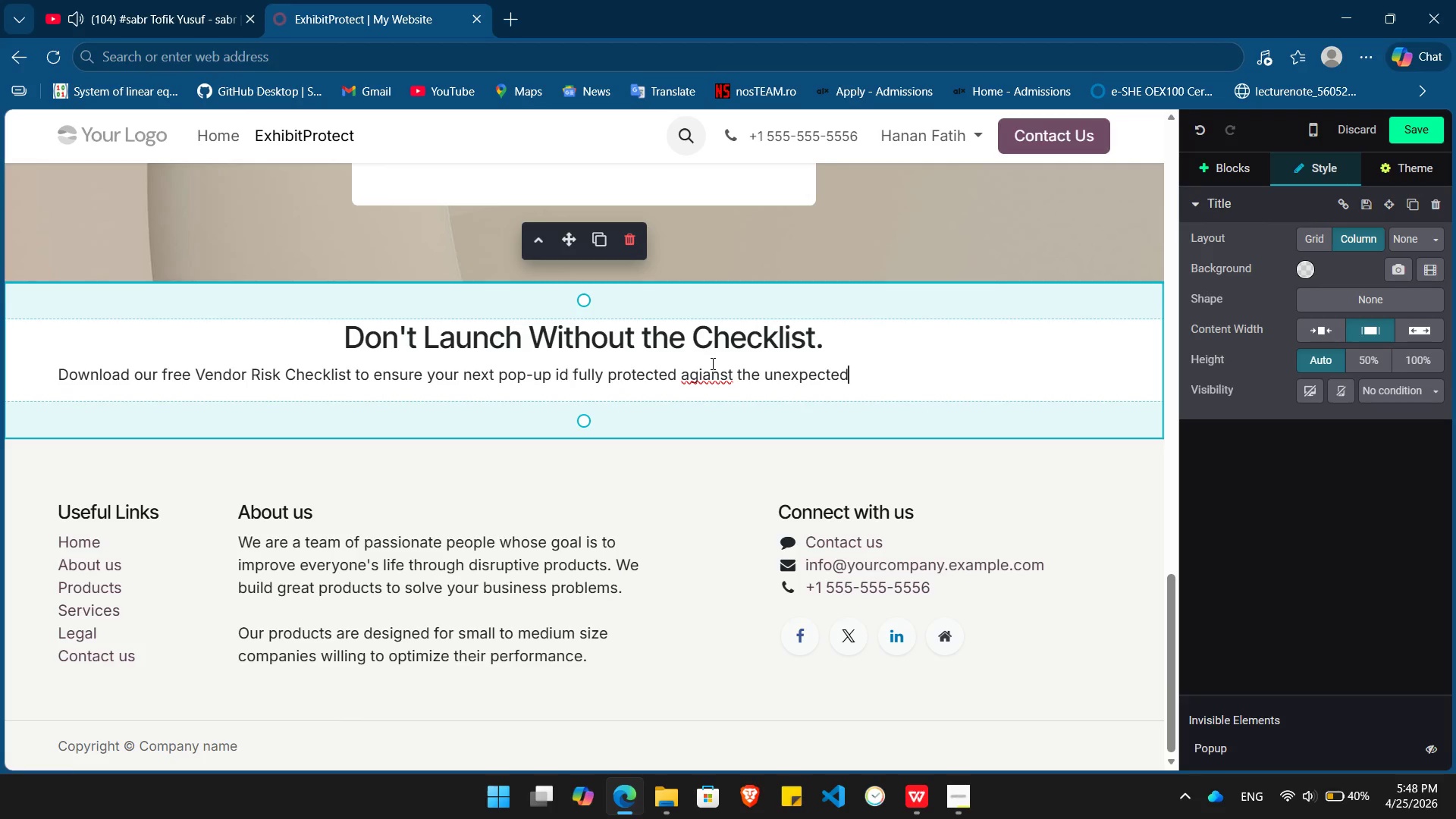 
double_click([714, 364])
 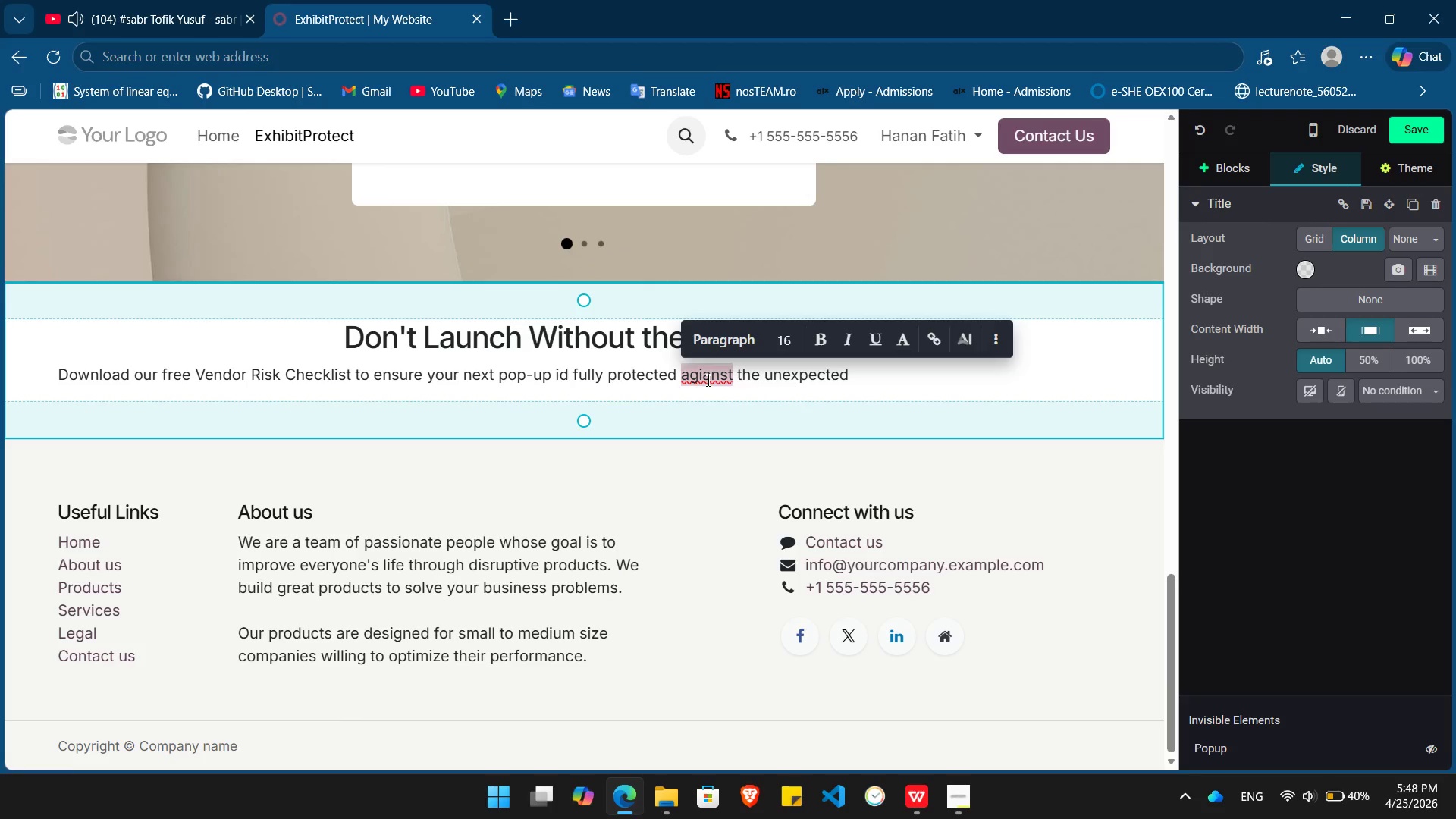 
left_click([707, 380])
 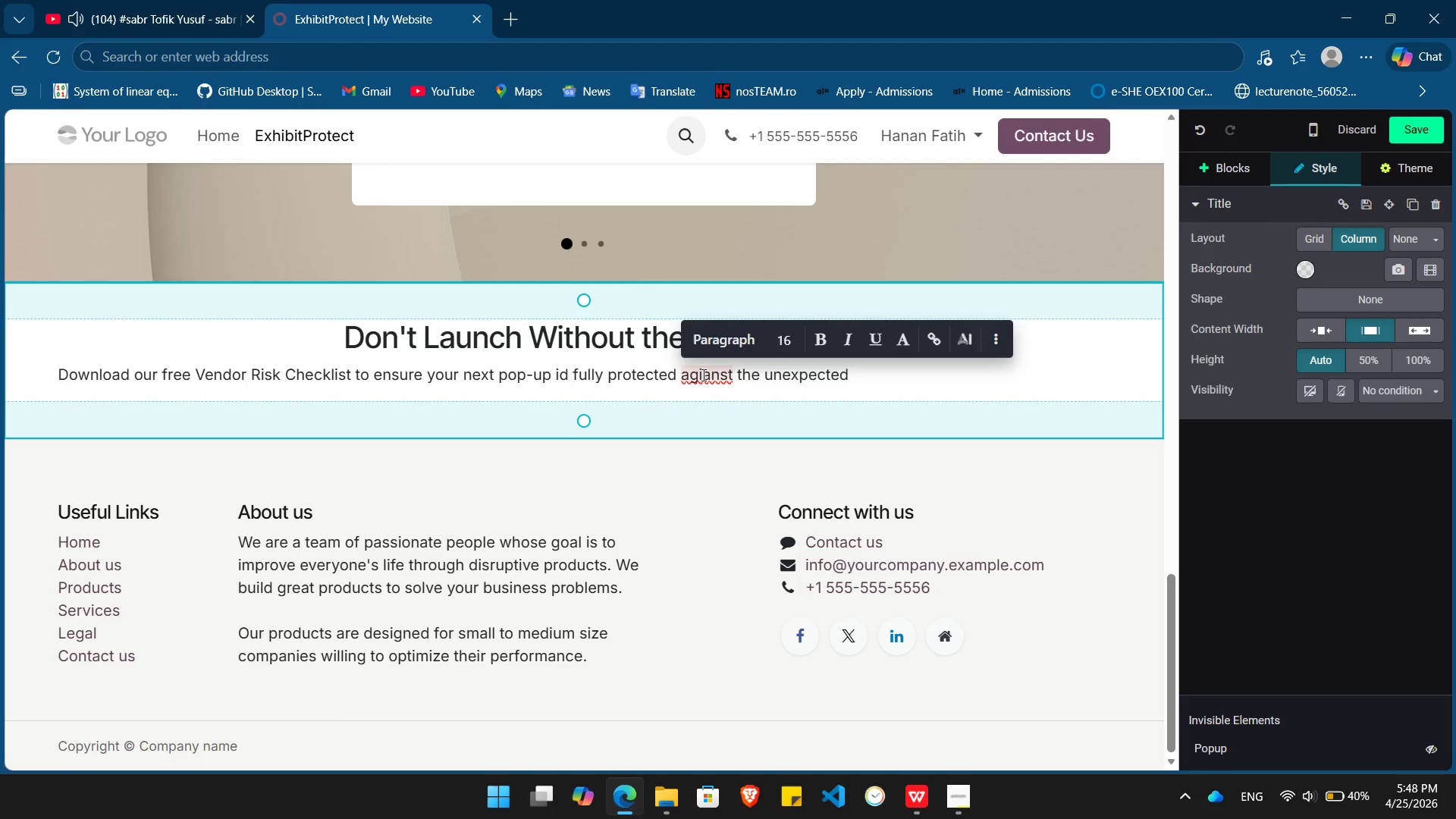 
left_click([702, 375])
 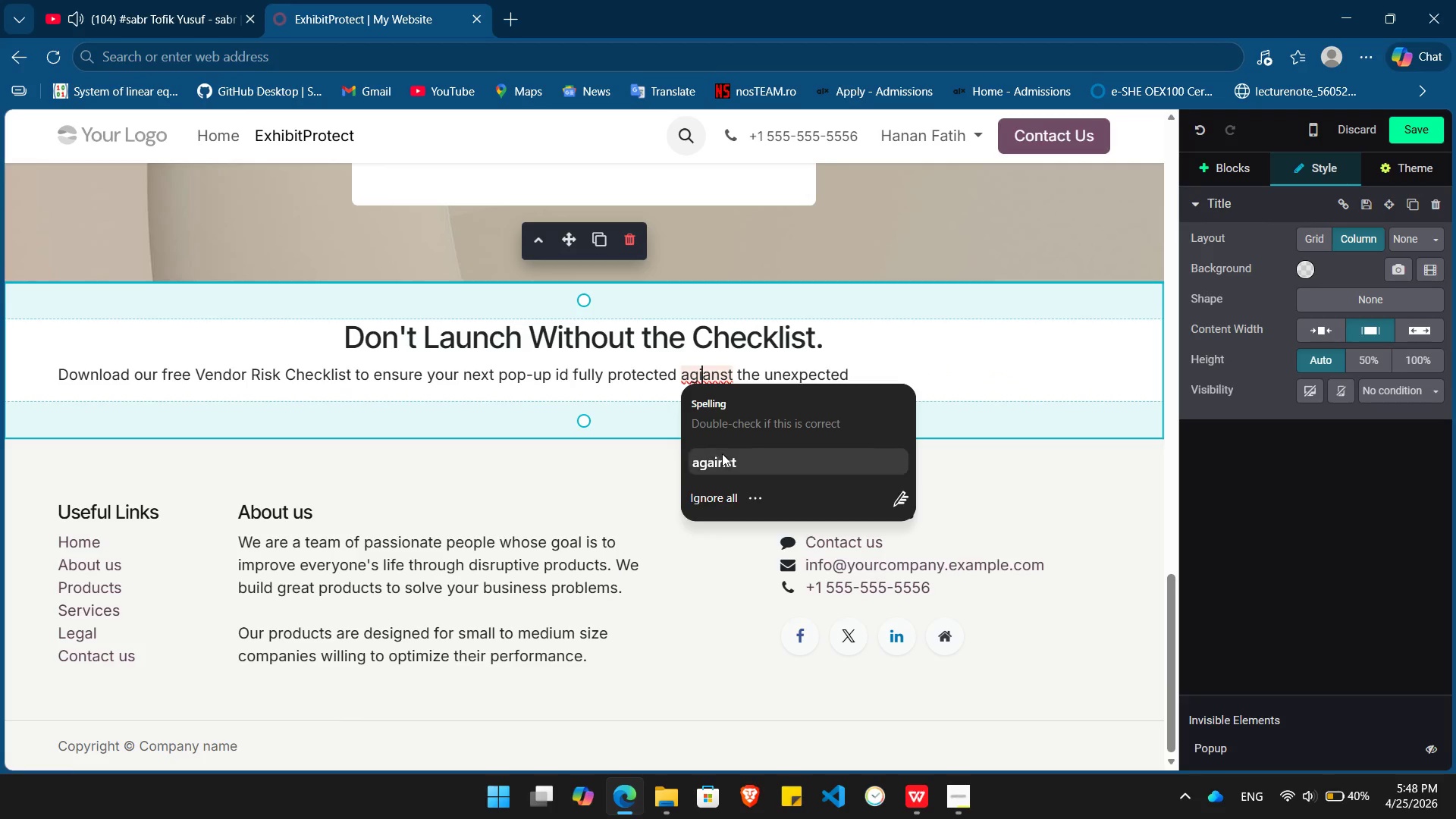 
left_click([722, 456])
 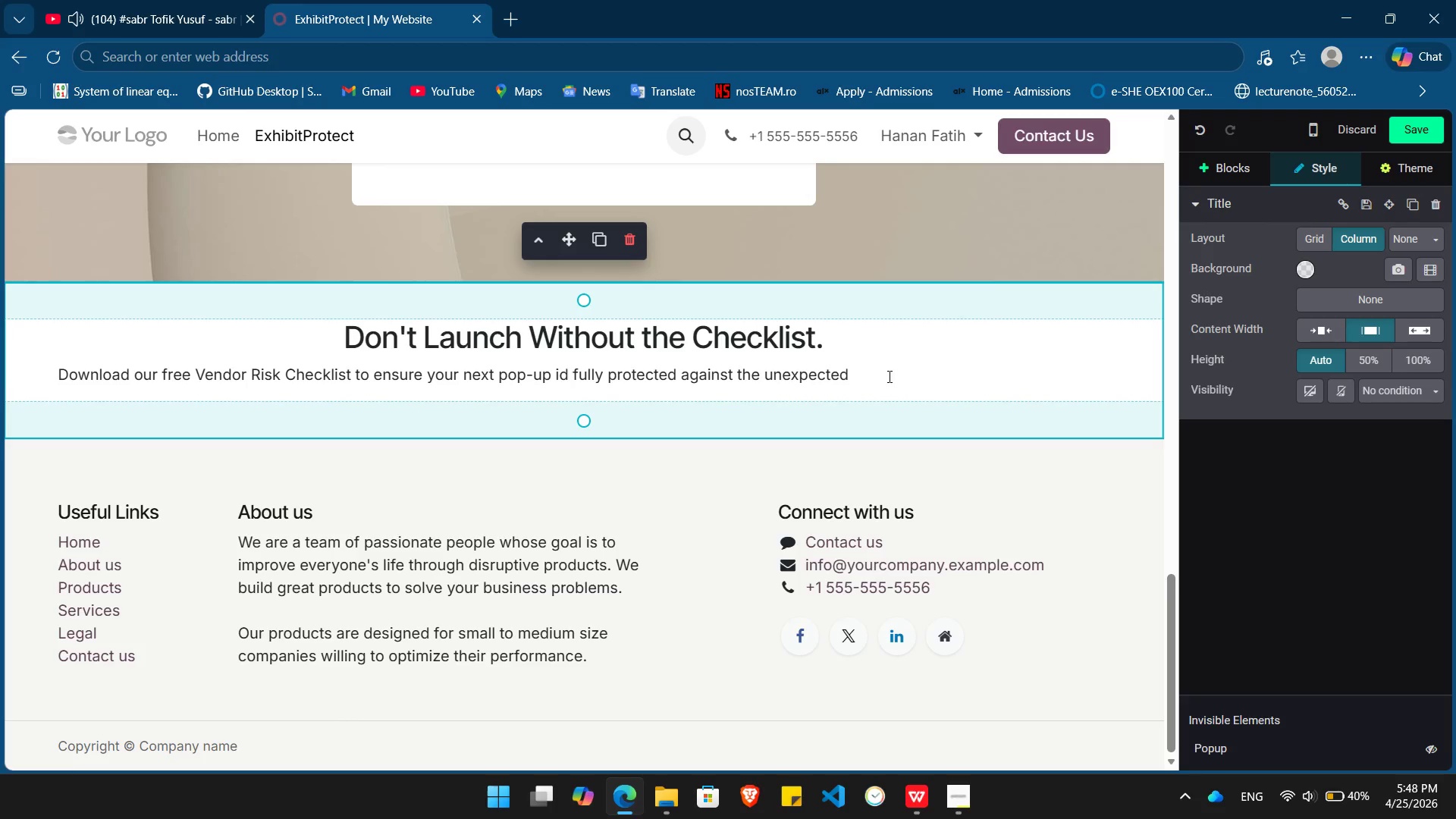 
left_click([886, 374])
 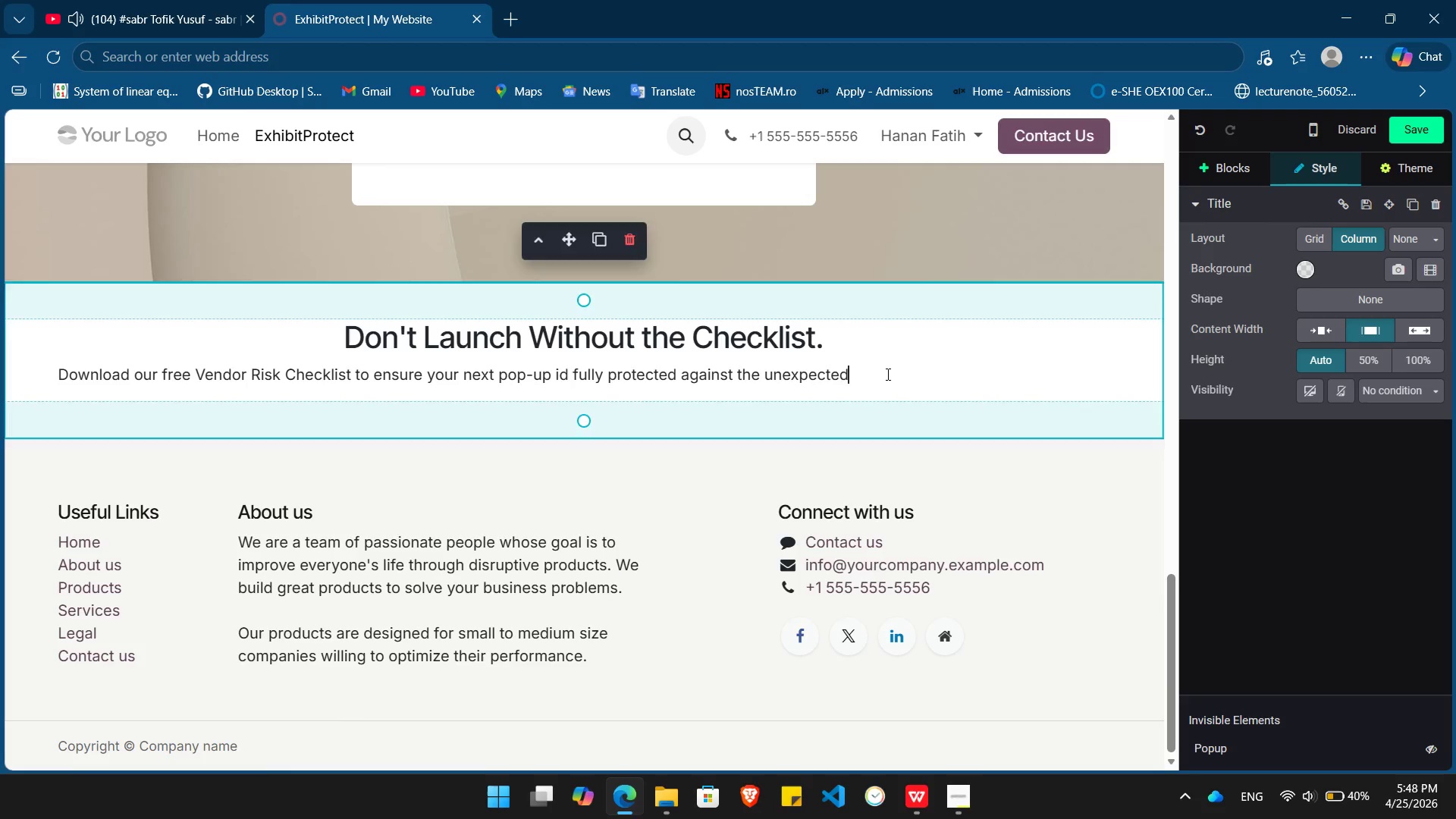 
key(Period)
 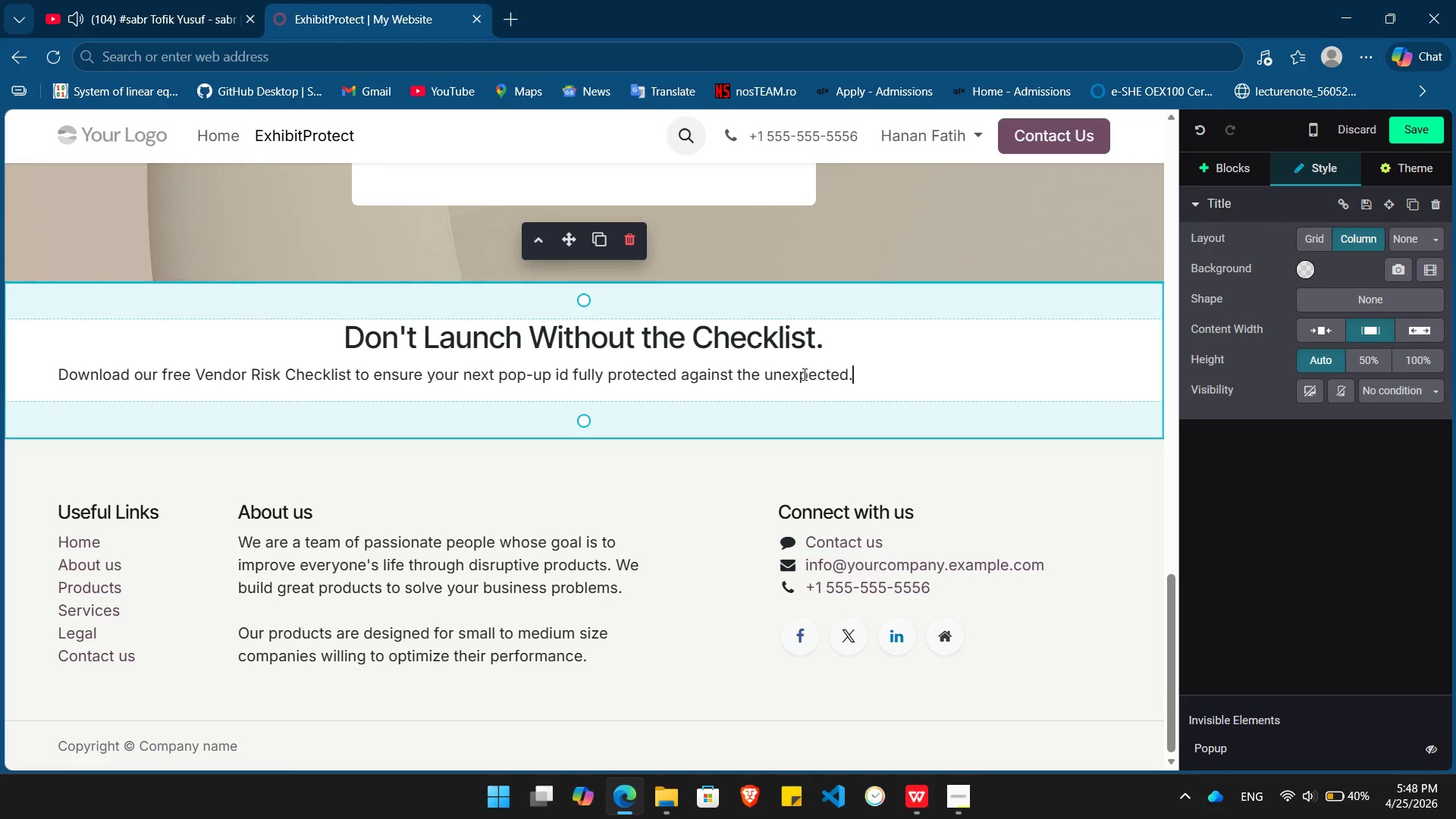 
double_click([803, 374])
 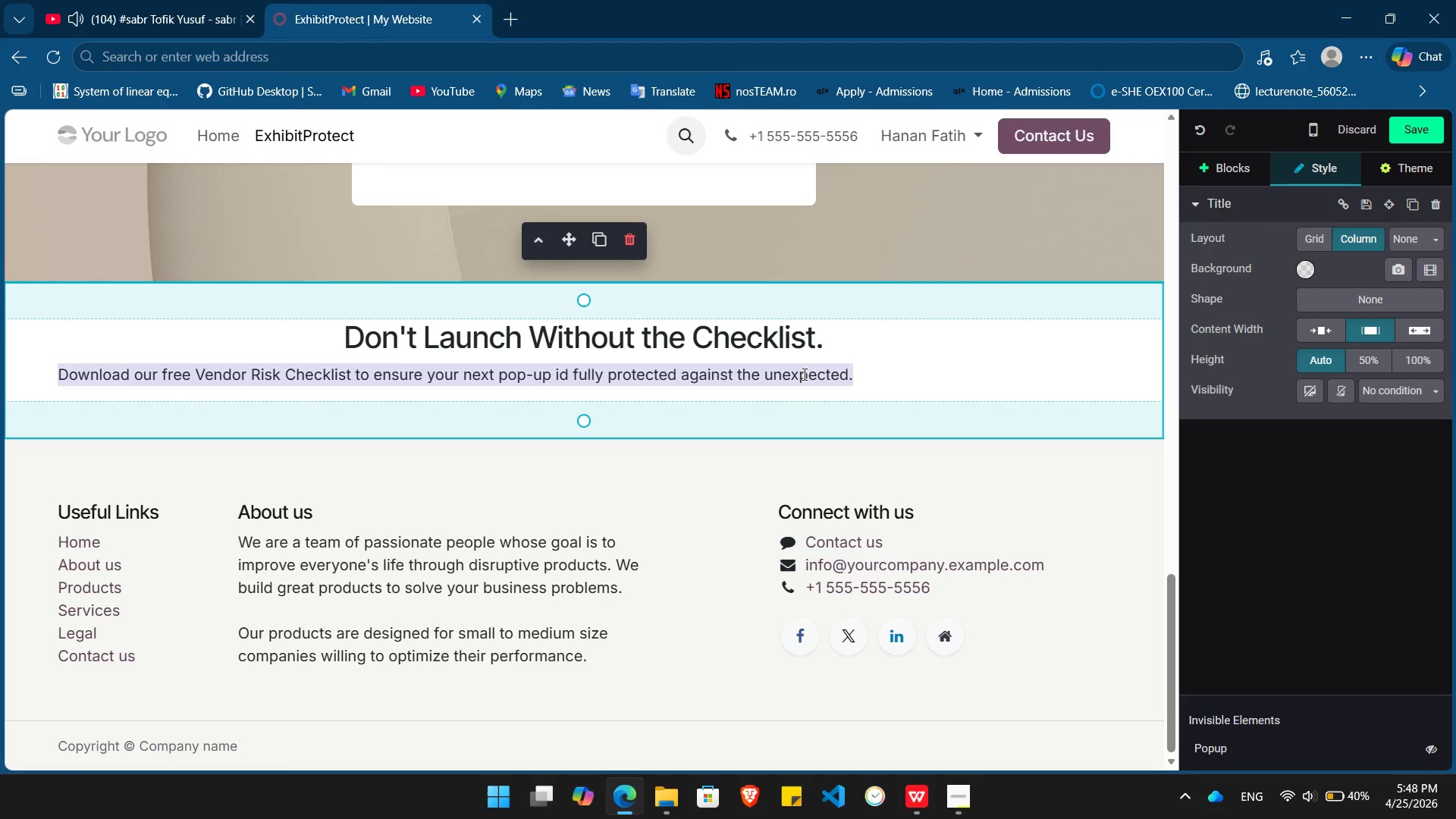 
triple_click([803, 374])
 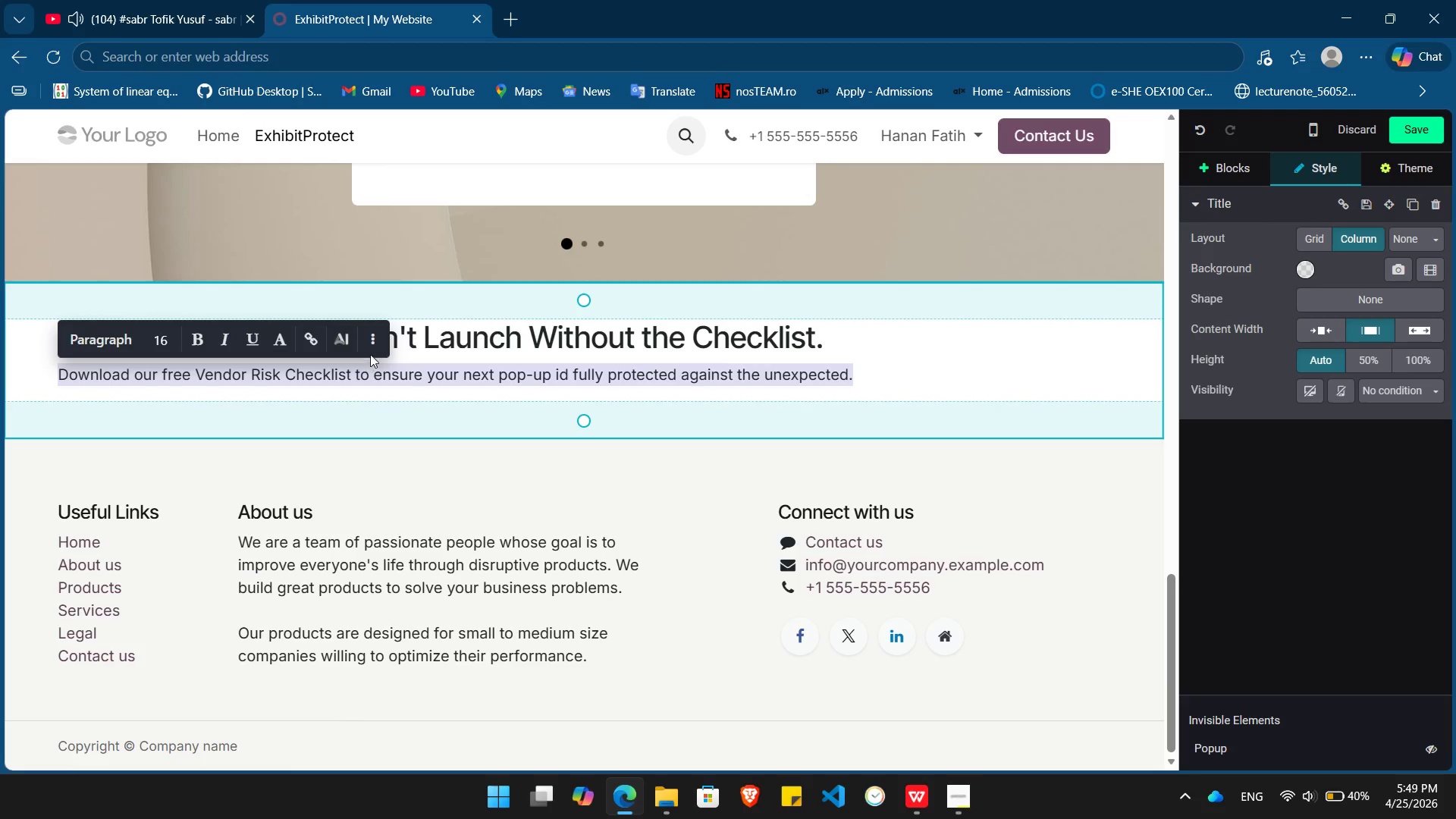 
left_click([378, 340])
 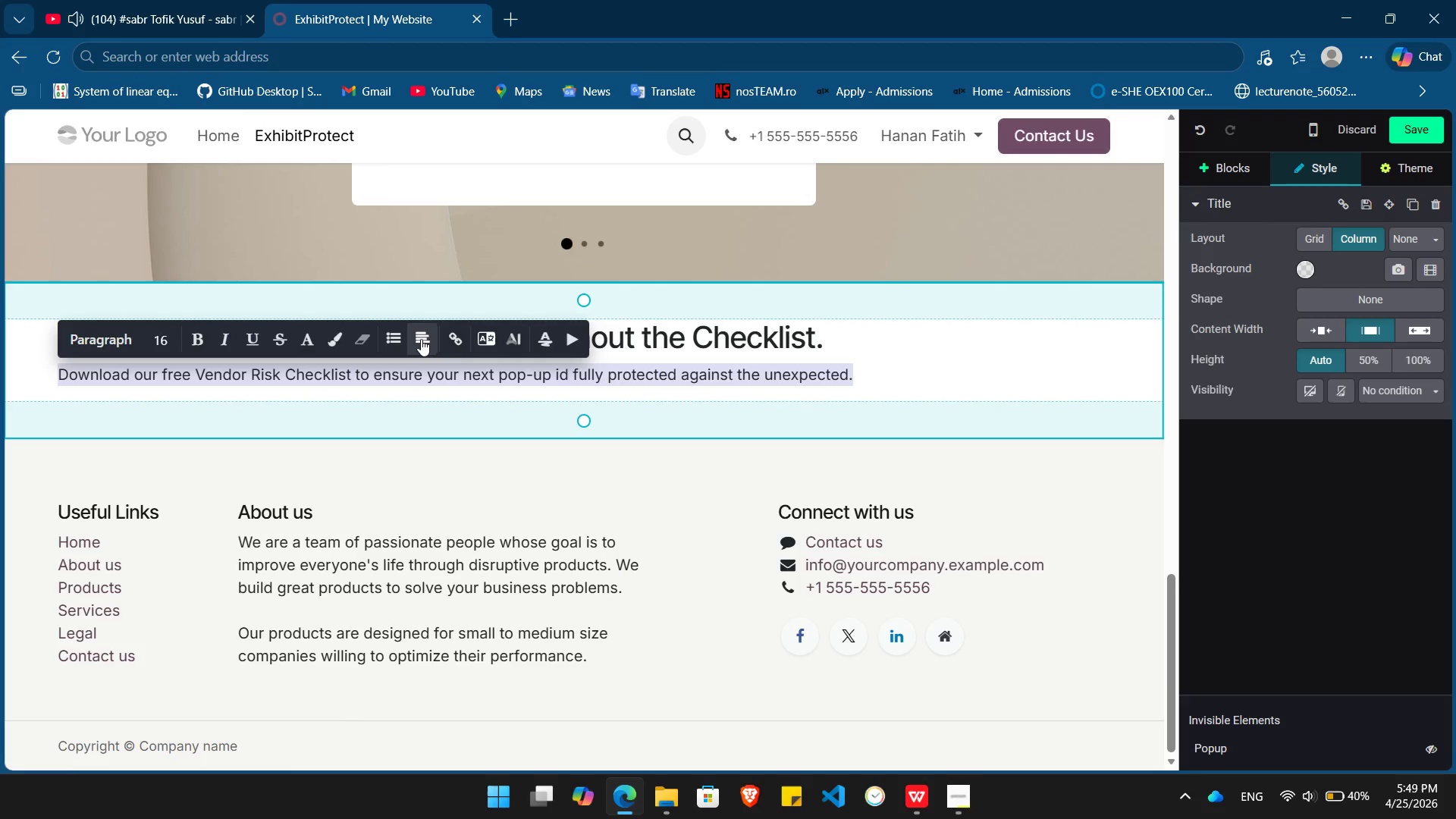 
left_click([421, 338])
 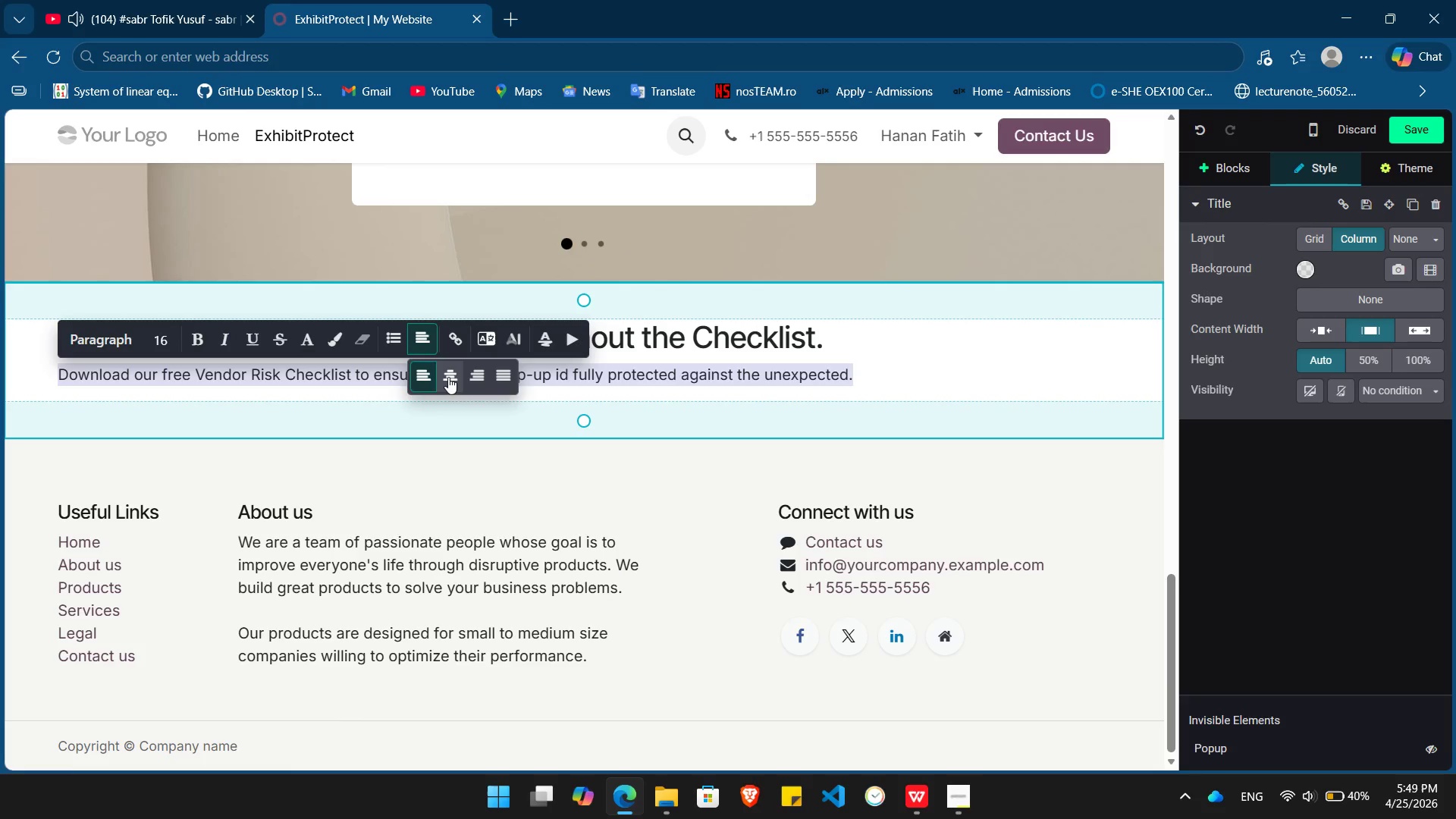 
left_click([448, 377])
 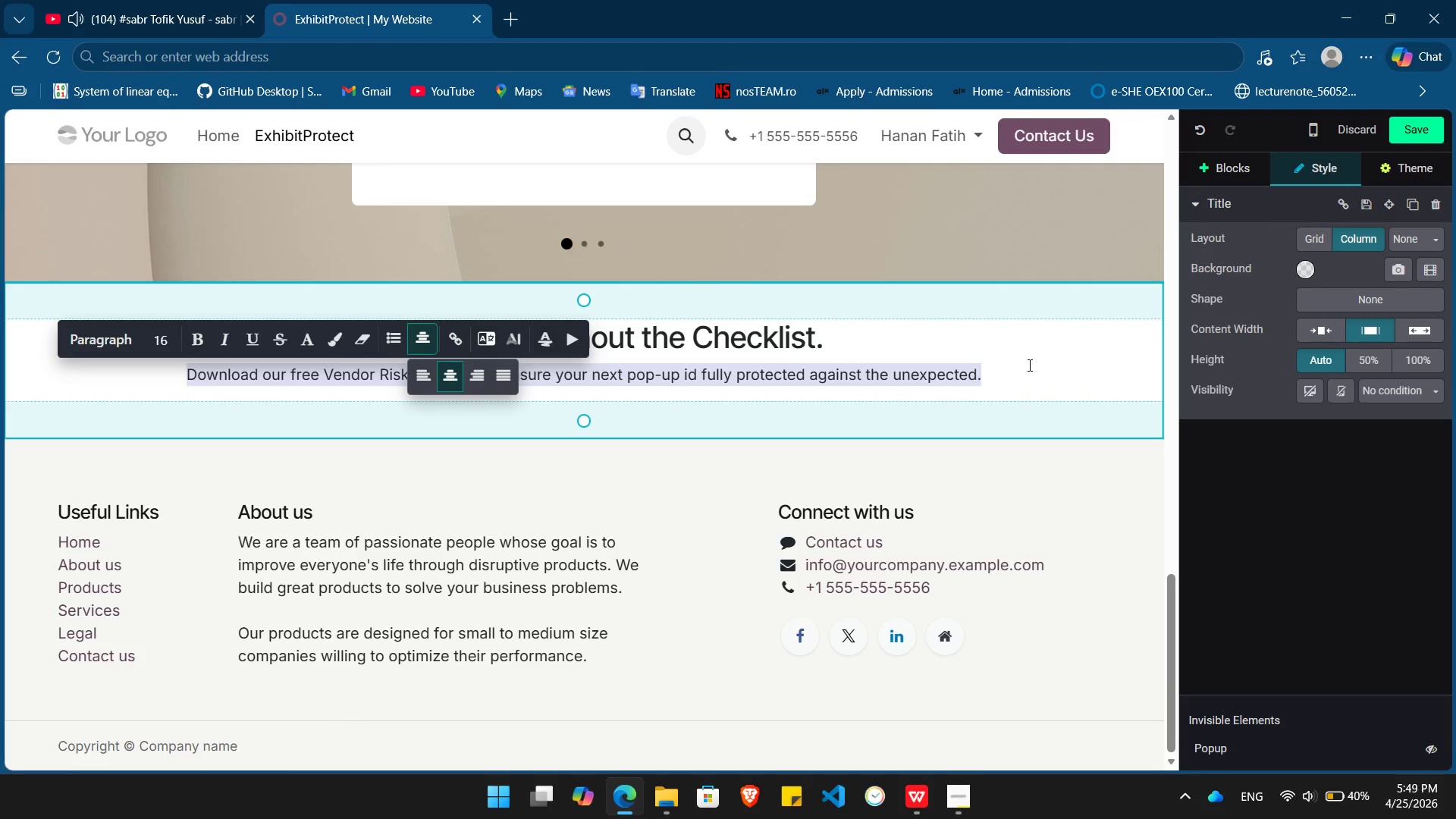 
left_click([1027, 365])
 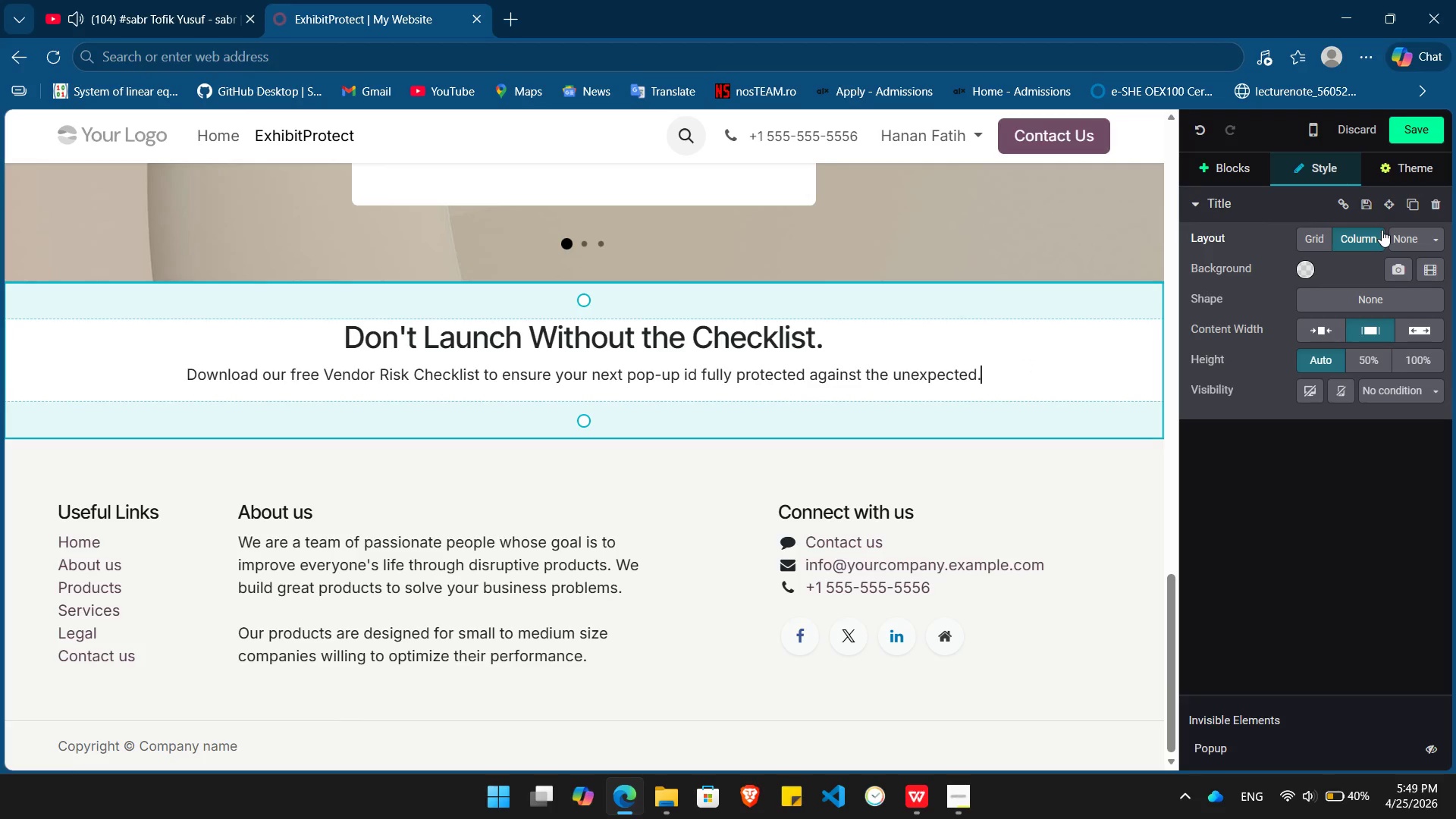 
wait(5.78)
 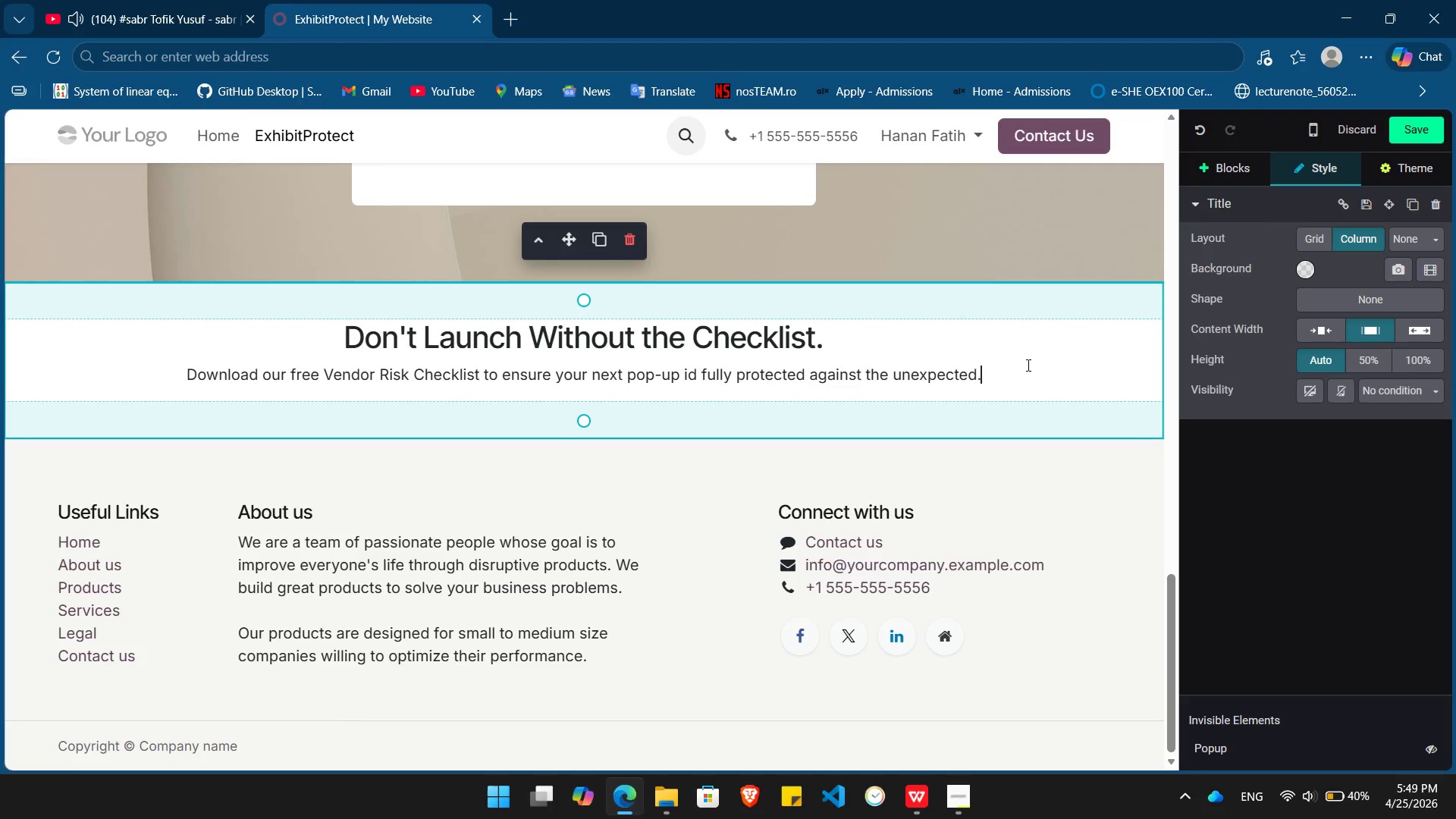 
left_click([1361, 234])
 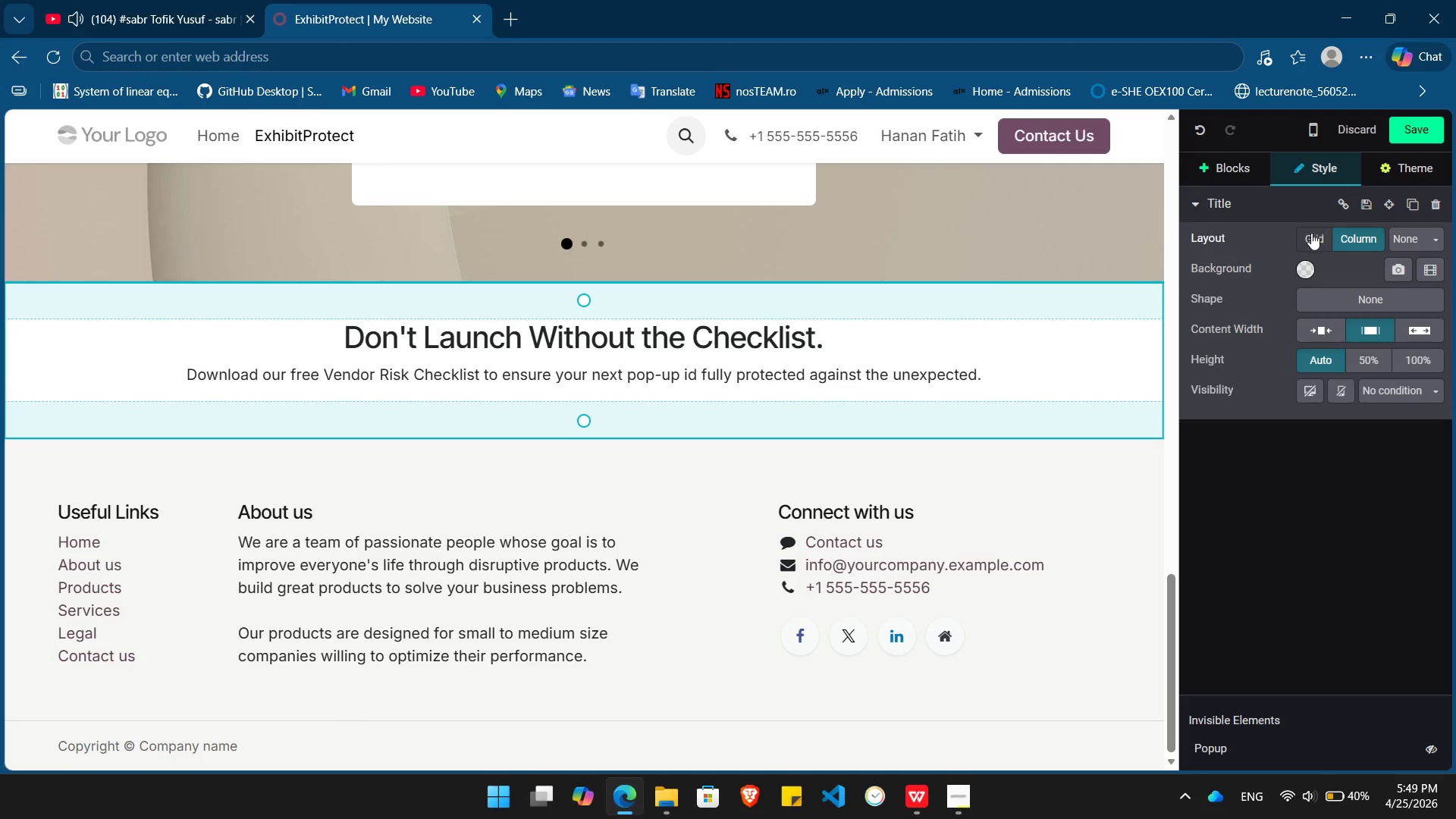 
left_click([1313, 234])
 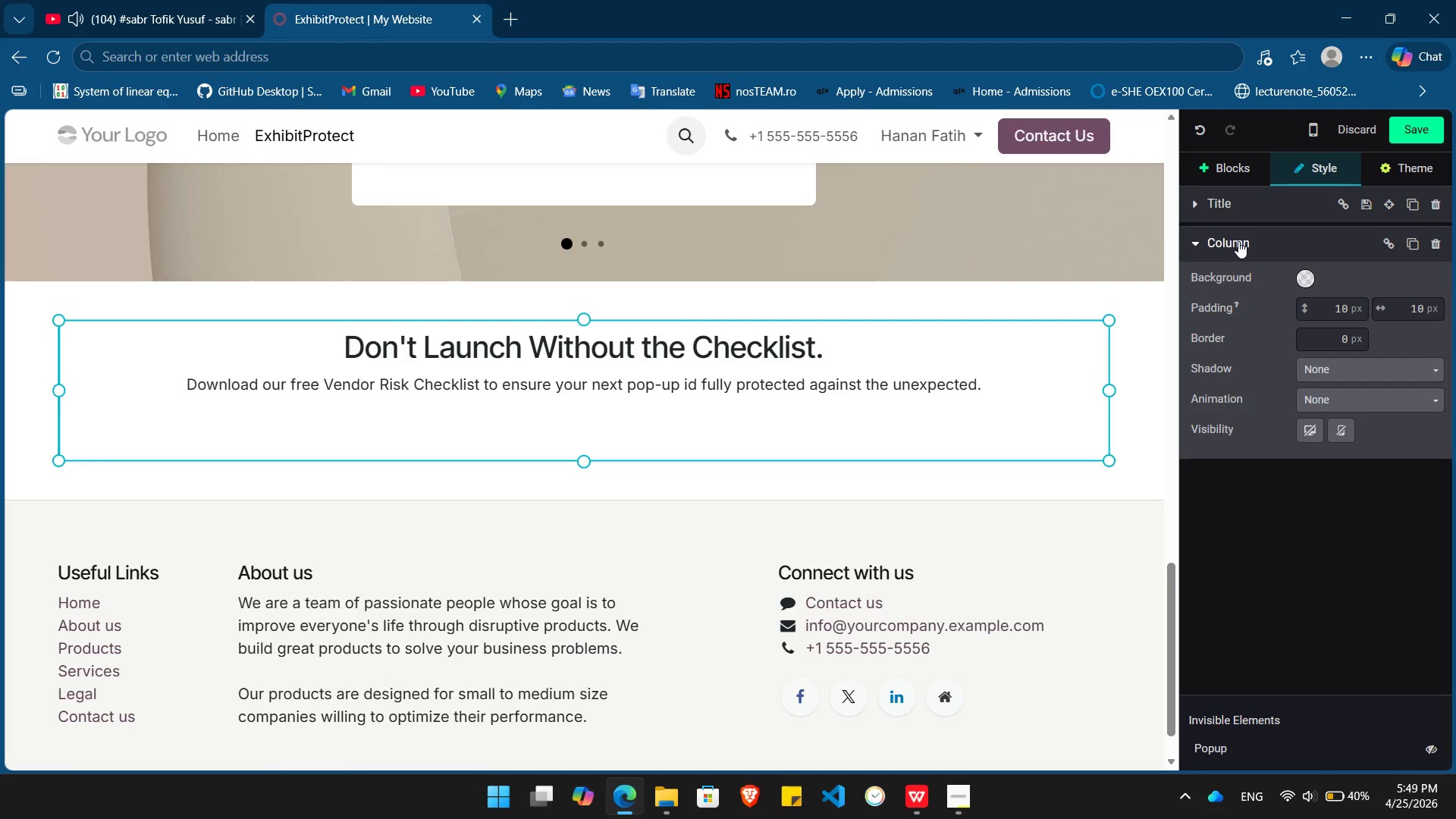 
wait(6.75)
 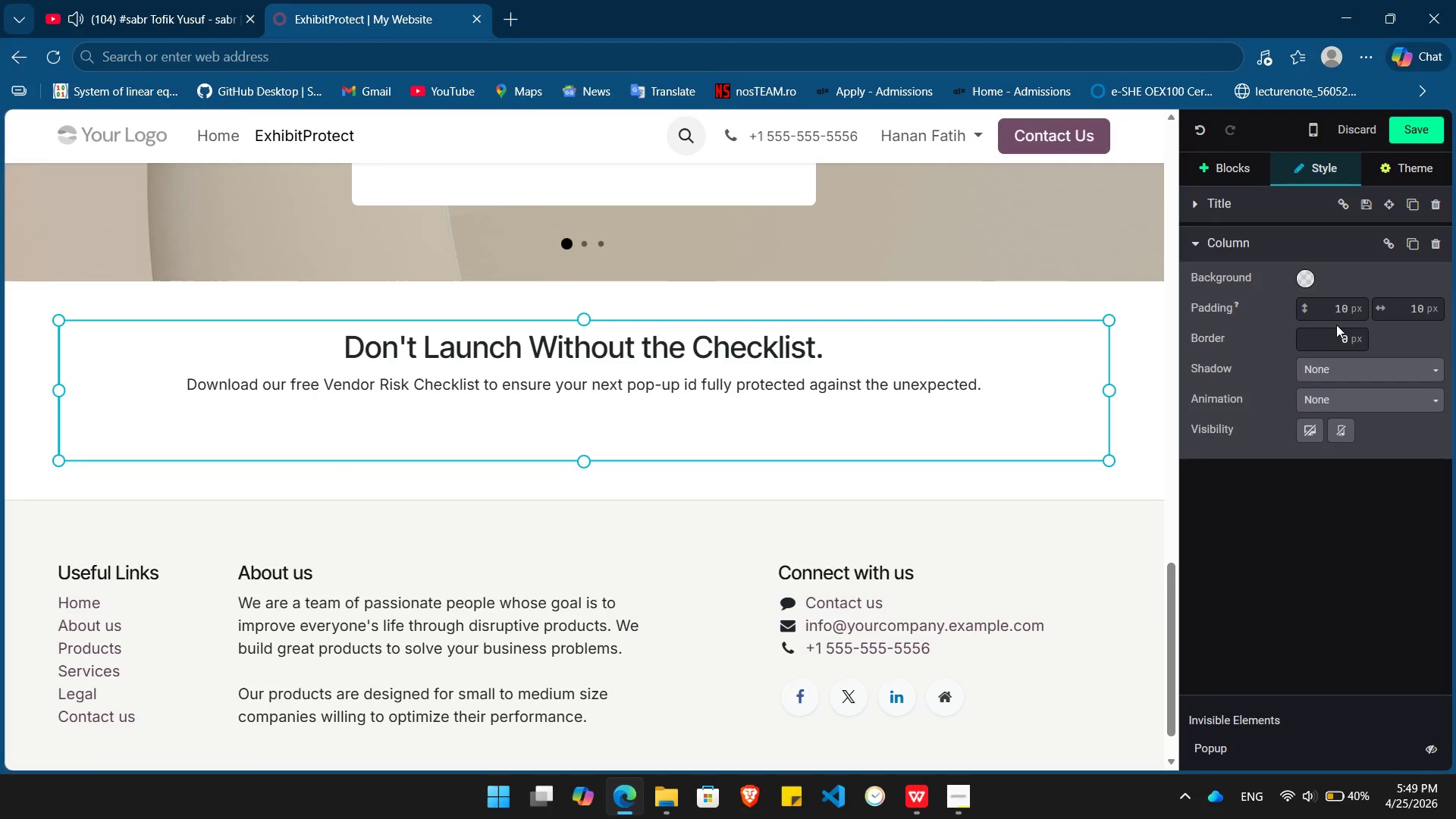 
left_click([1237, 194])
 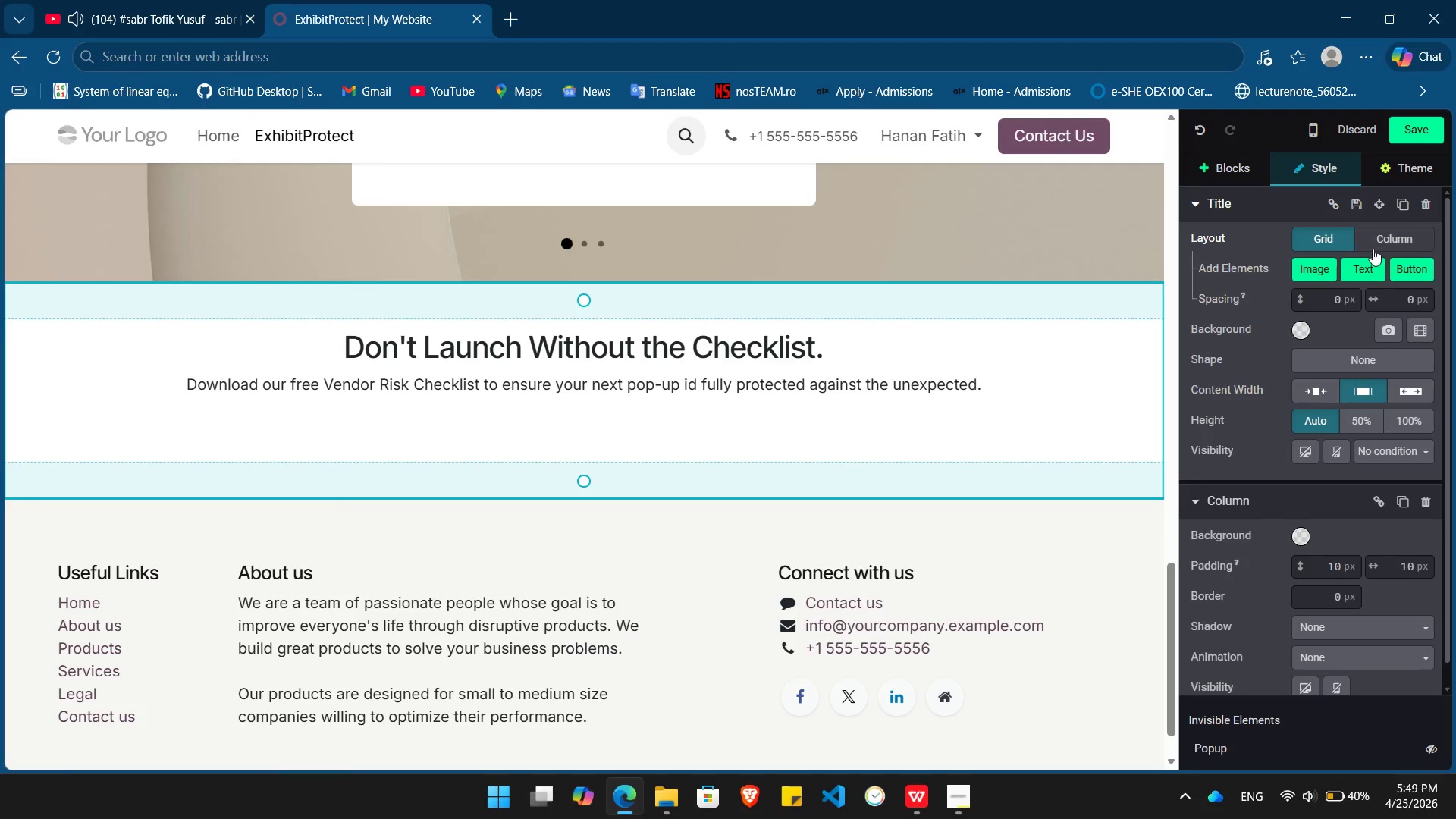 
left_click([1398, 243])
 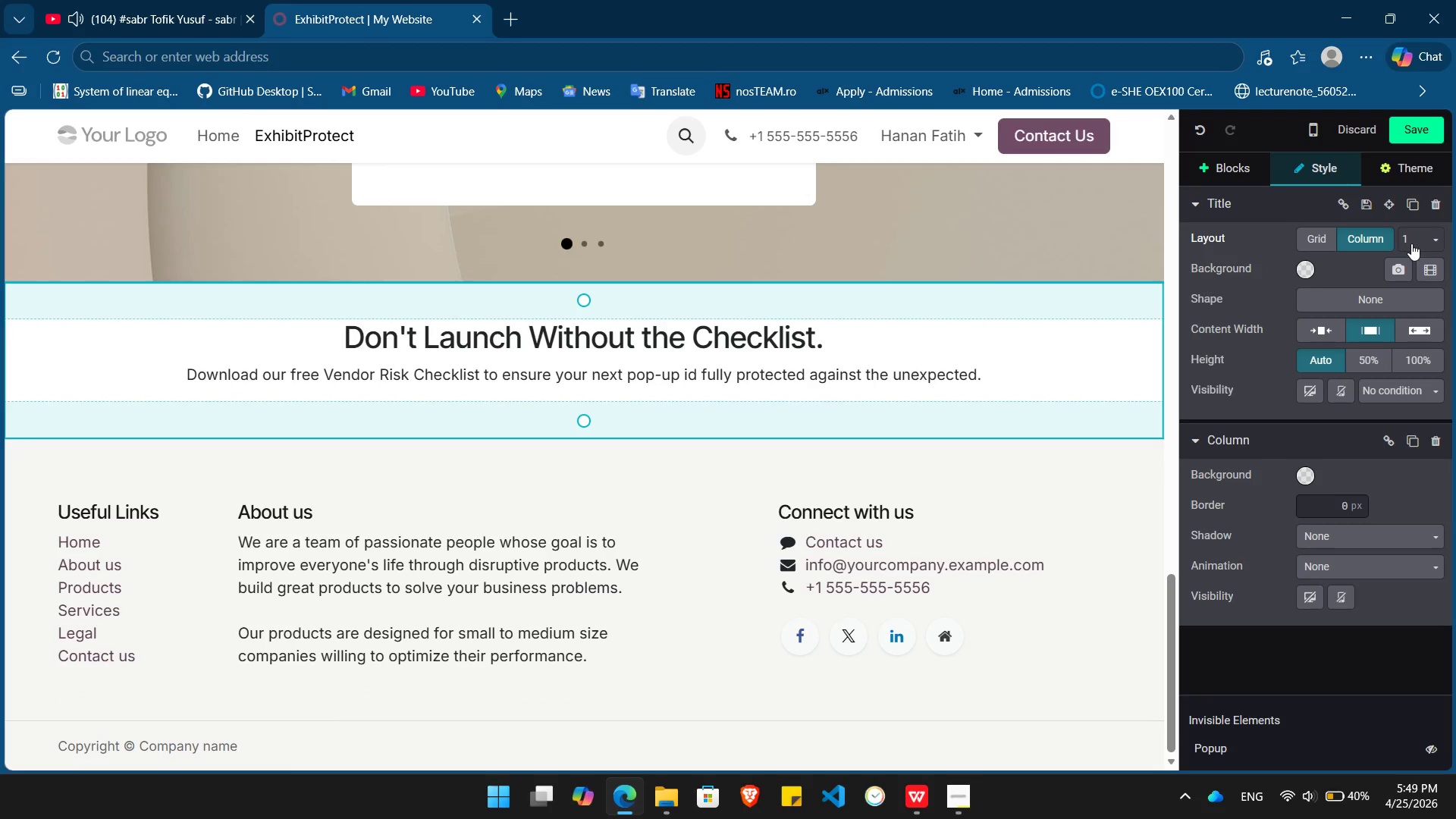 
left_click([1417, 243])
 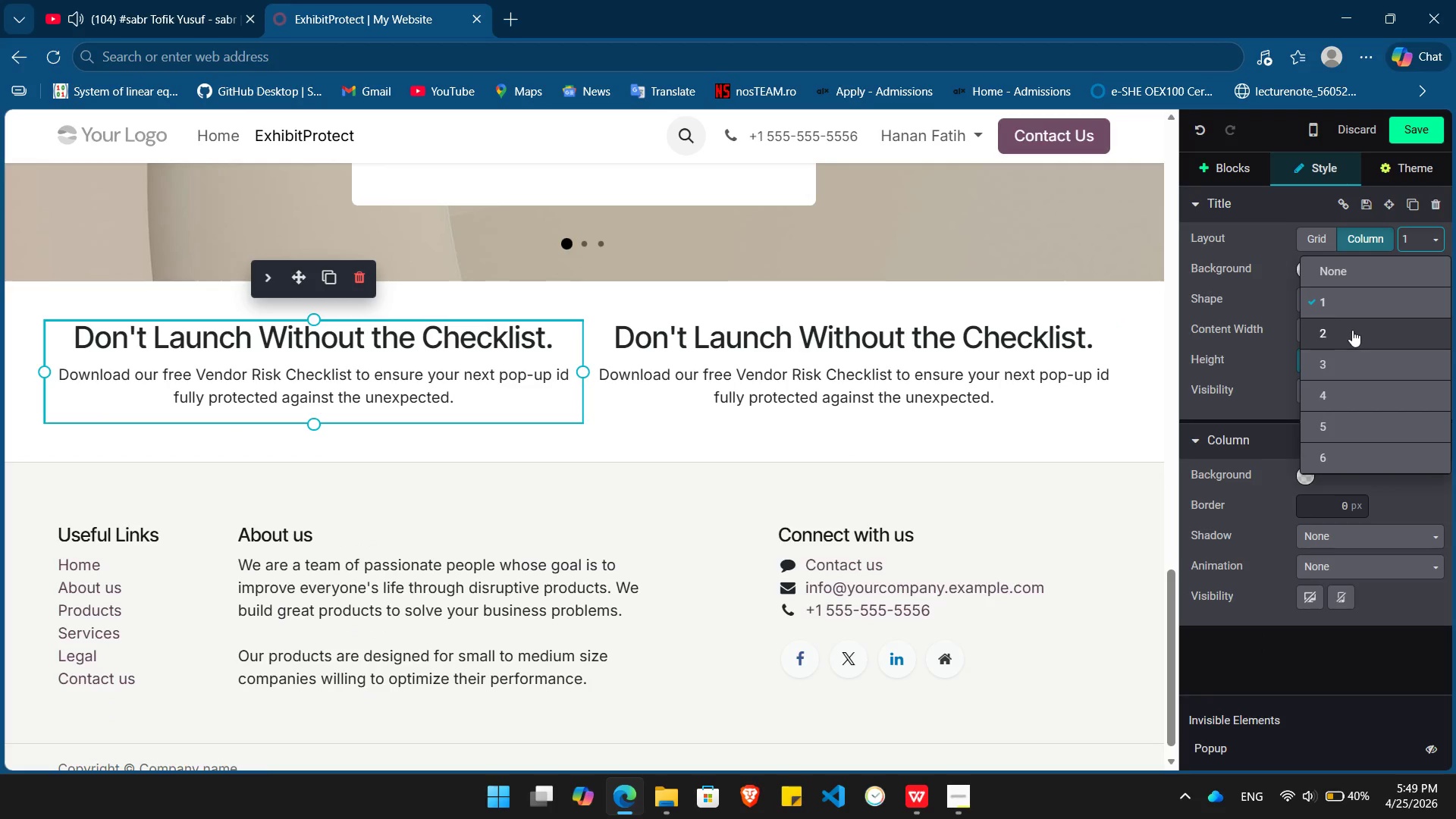 
left_click([1352, 330])
 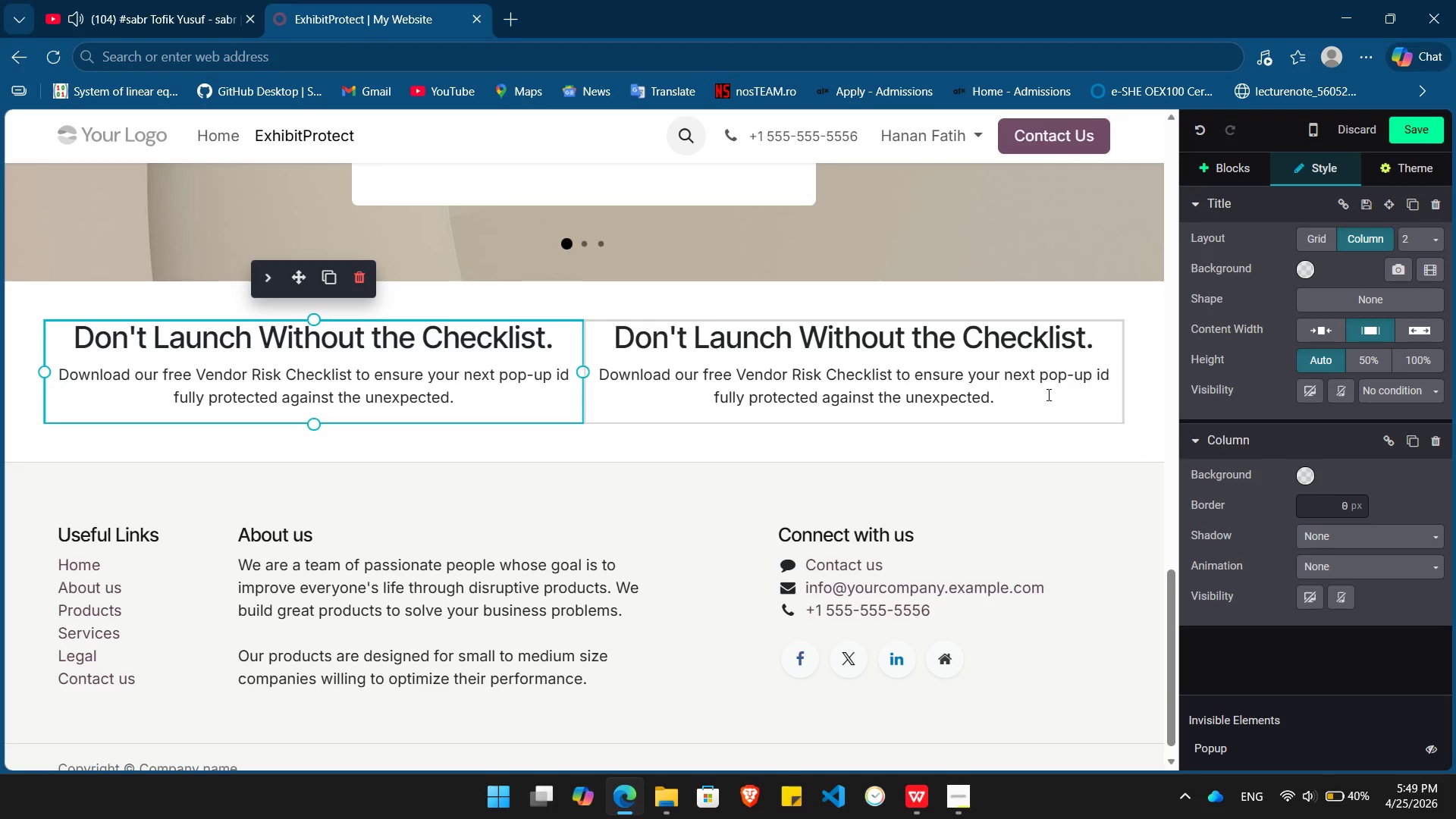 
left_click_drag(start_coordinate=[1042, 397], to_coordinate=[617, 309])
 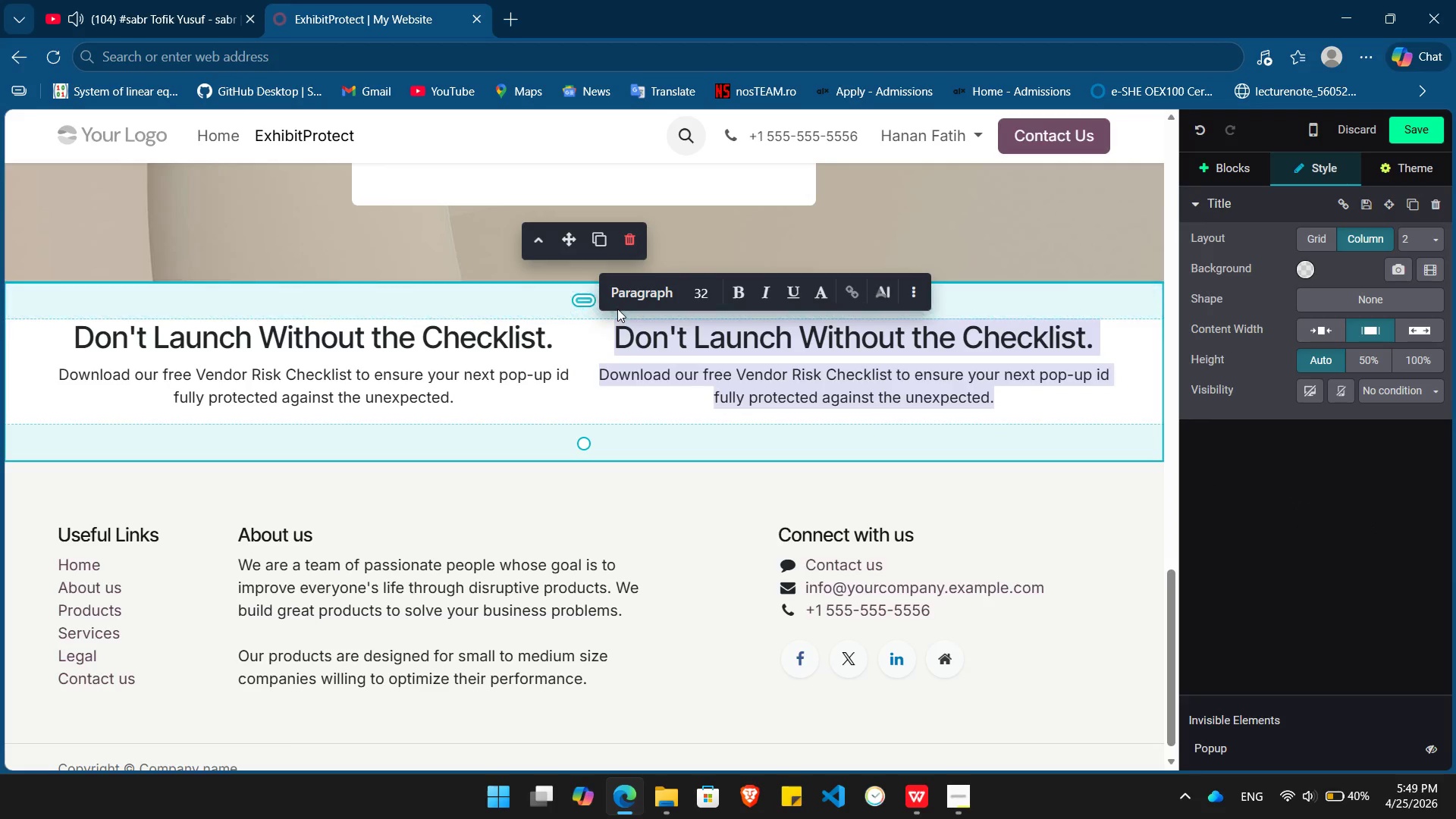 
key(Backspace)
 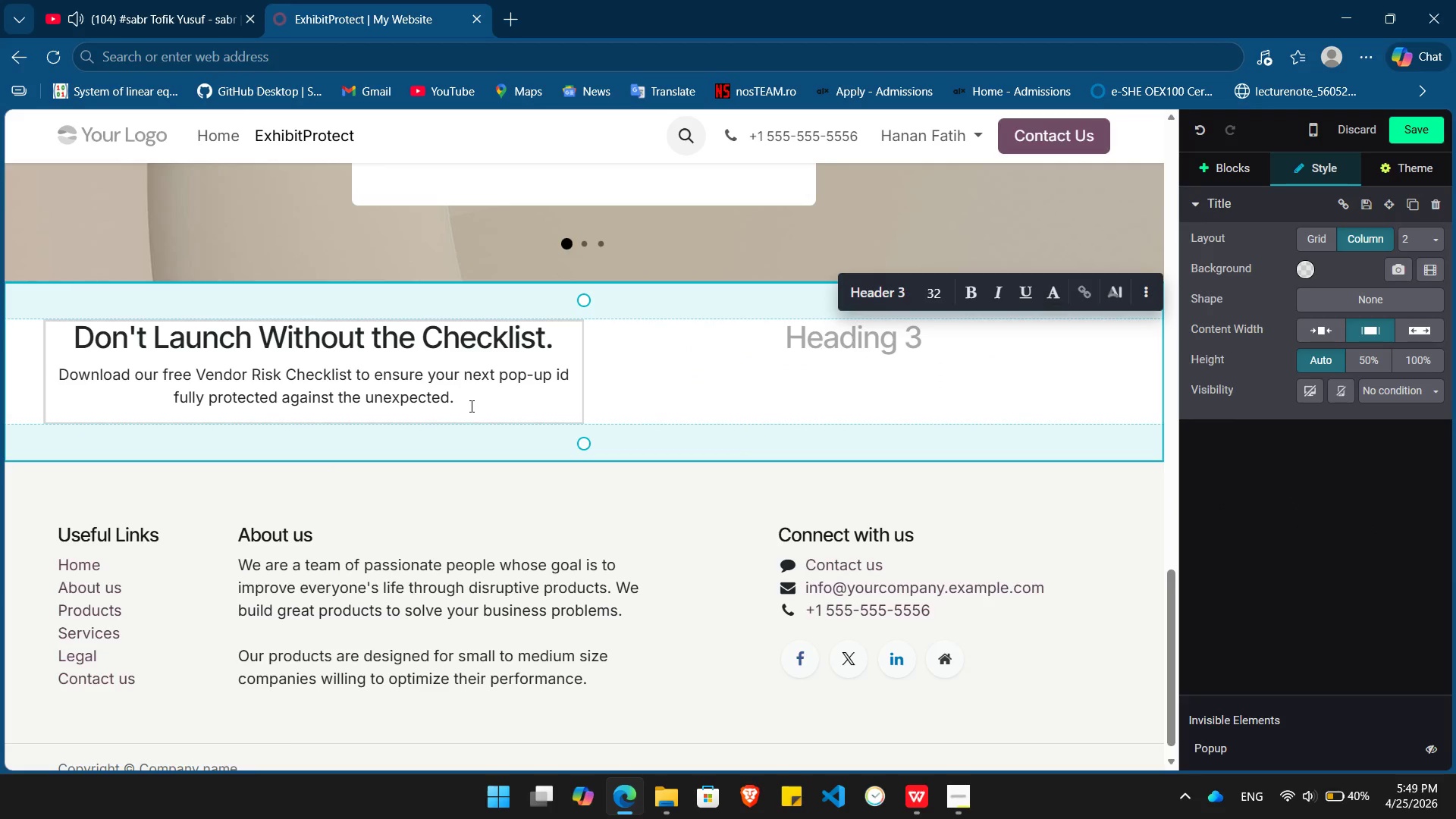 
left_click_drag(start_coordinate=[469, 403], to_coordinate=[80, 332])
 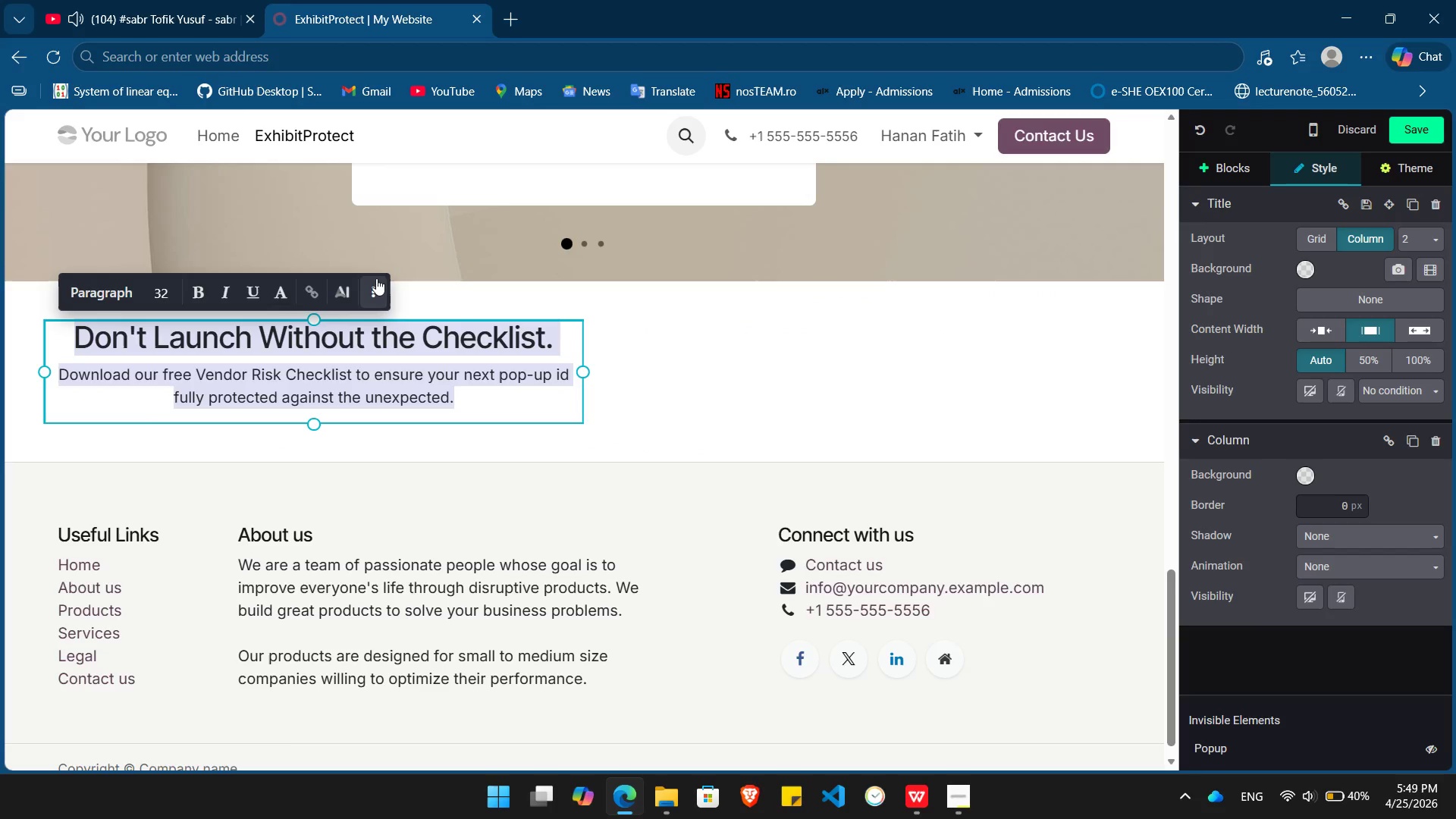 
left_click([373, 287])
 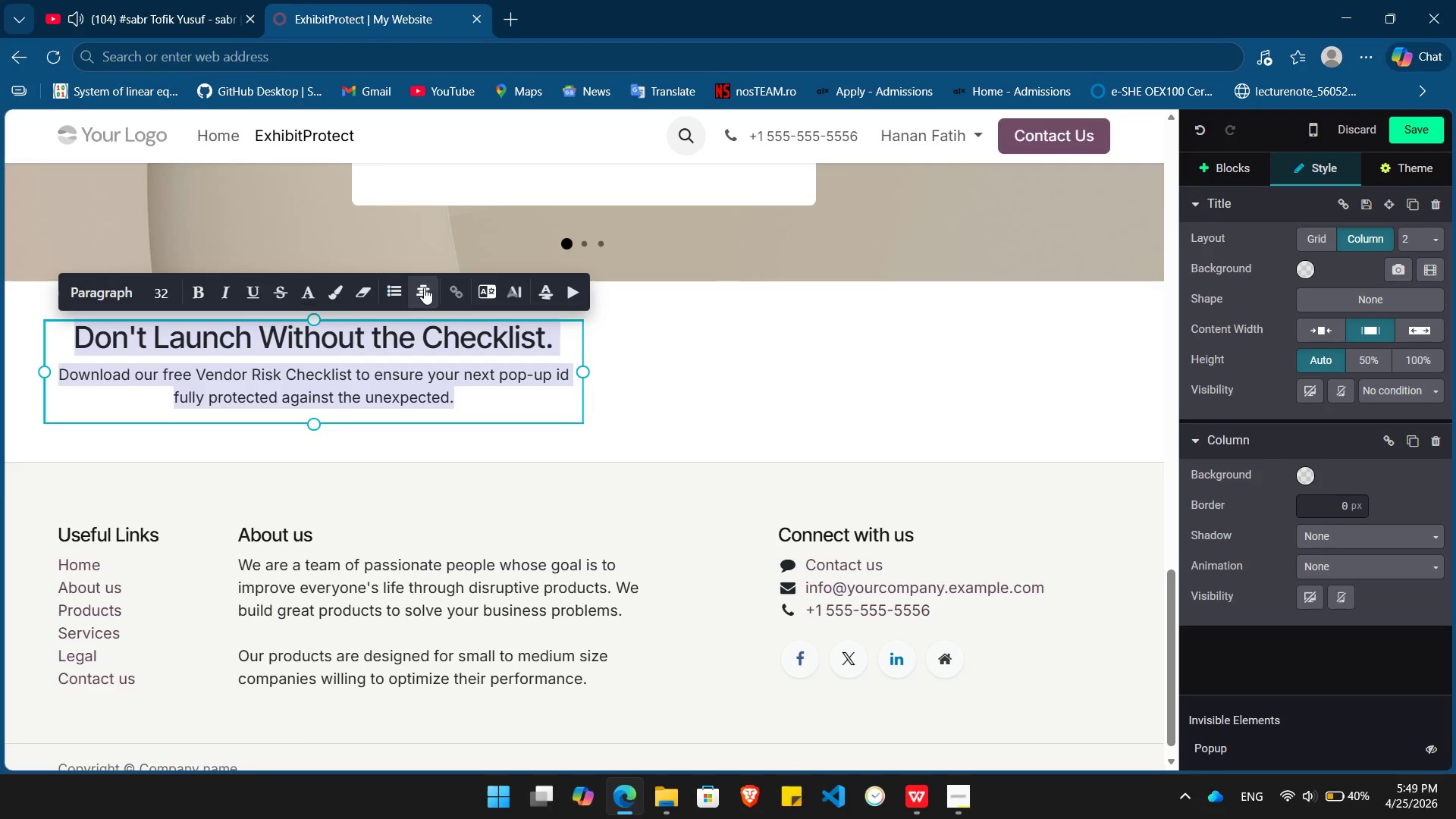 
left_click([423, 288])
 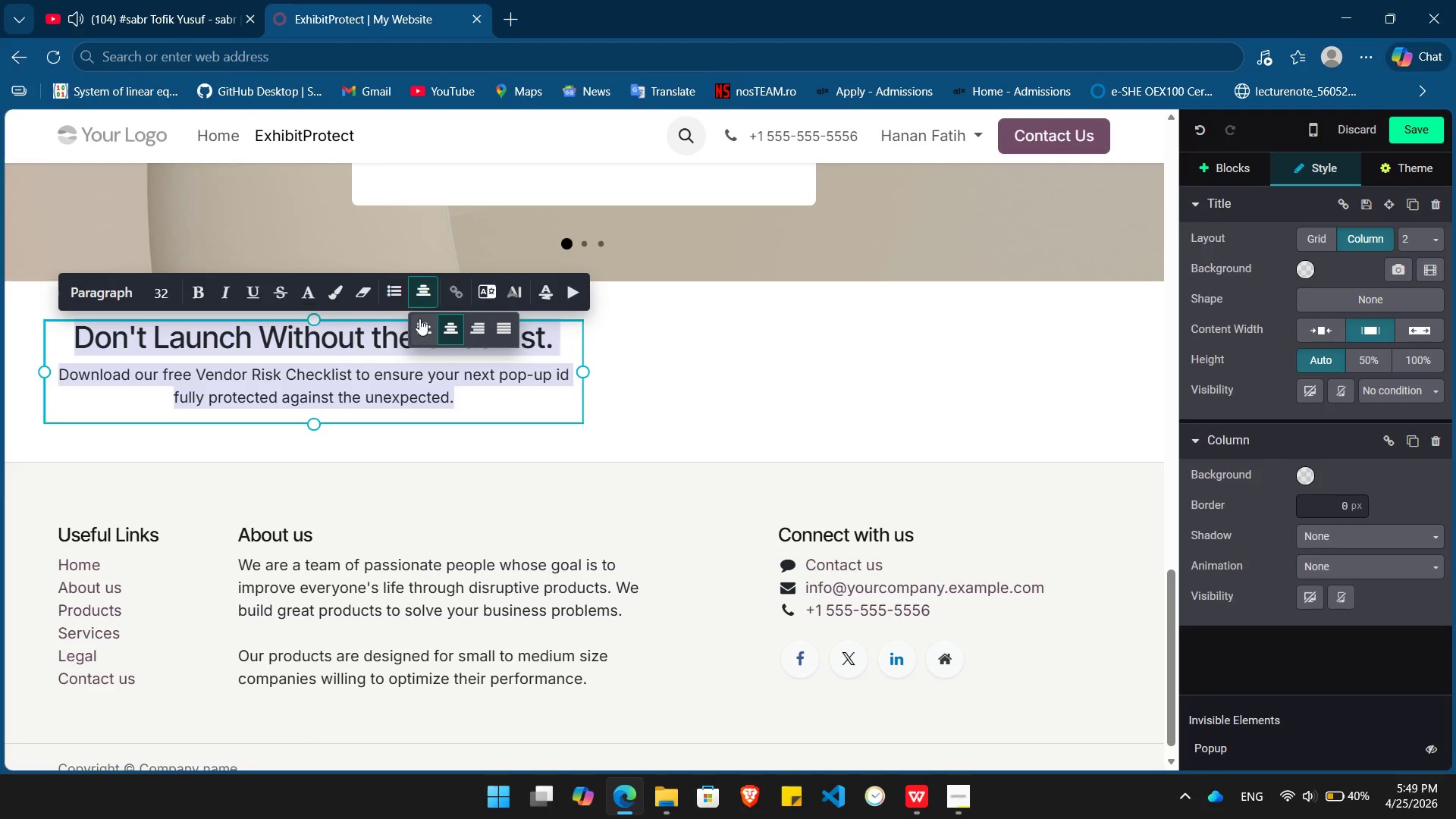 
left_click([419, 318])
 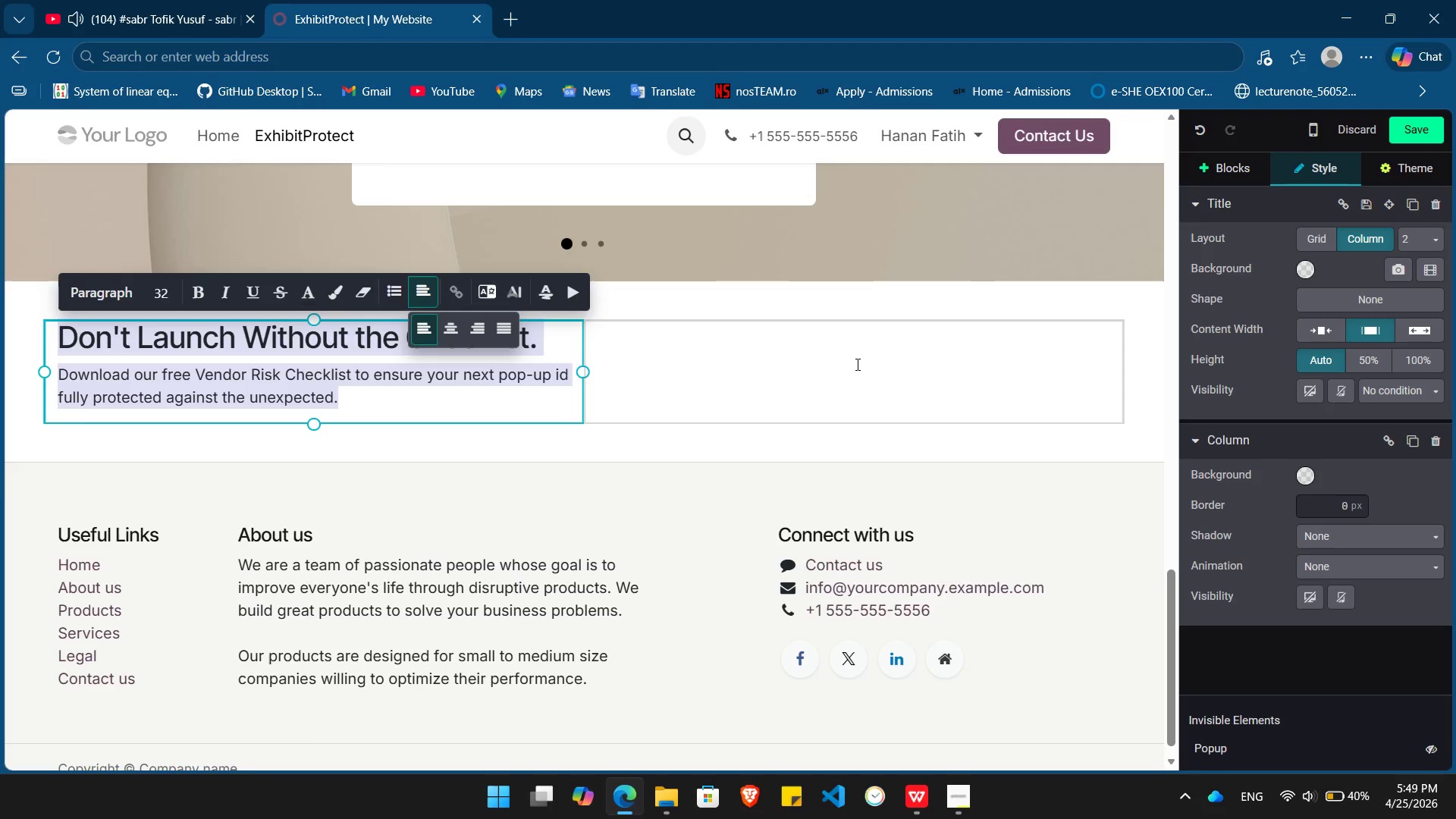 
left_click([856, 364])
 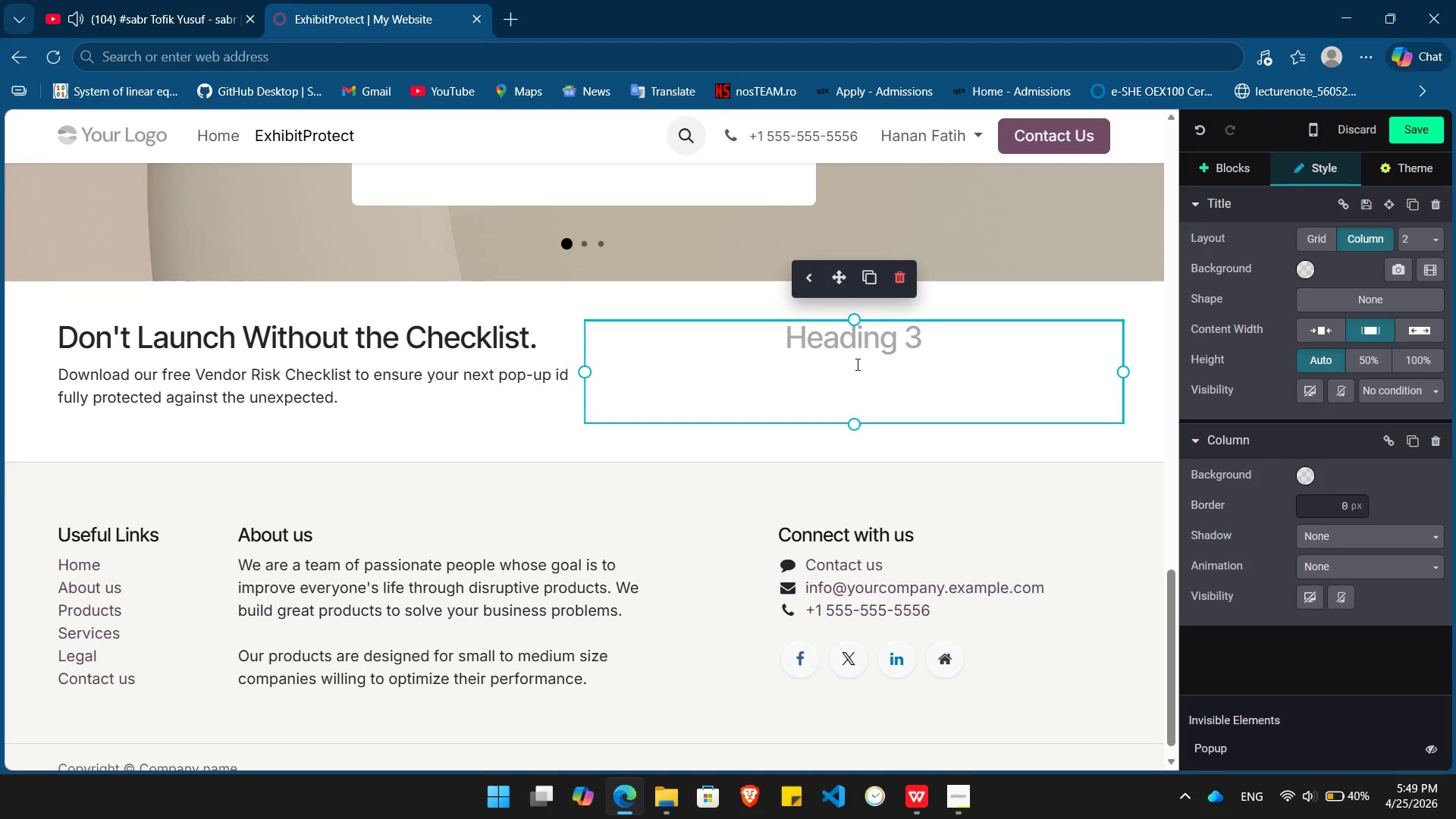 
left_click([856, 364])
 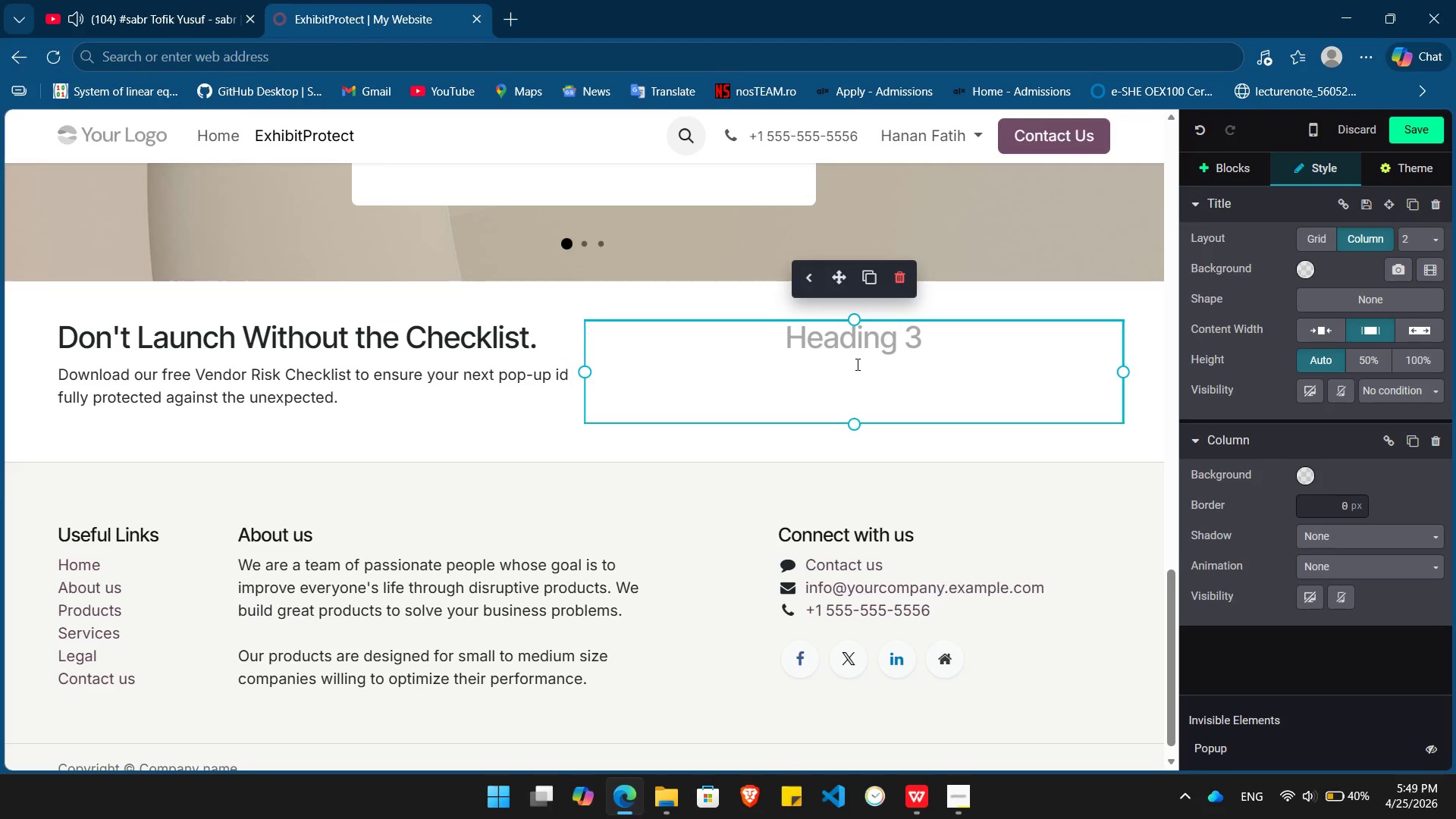 
type(/butt)
 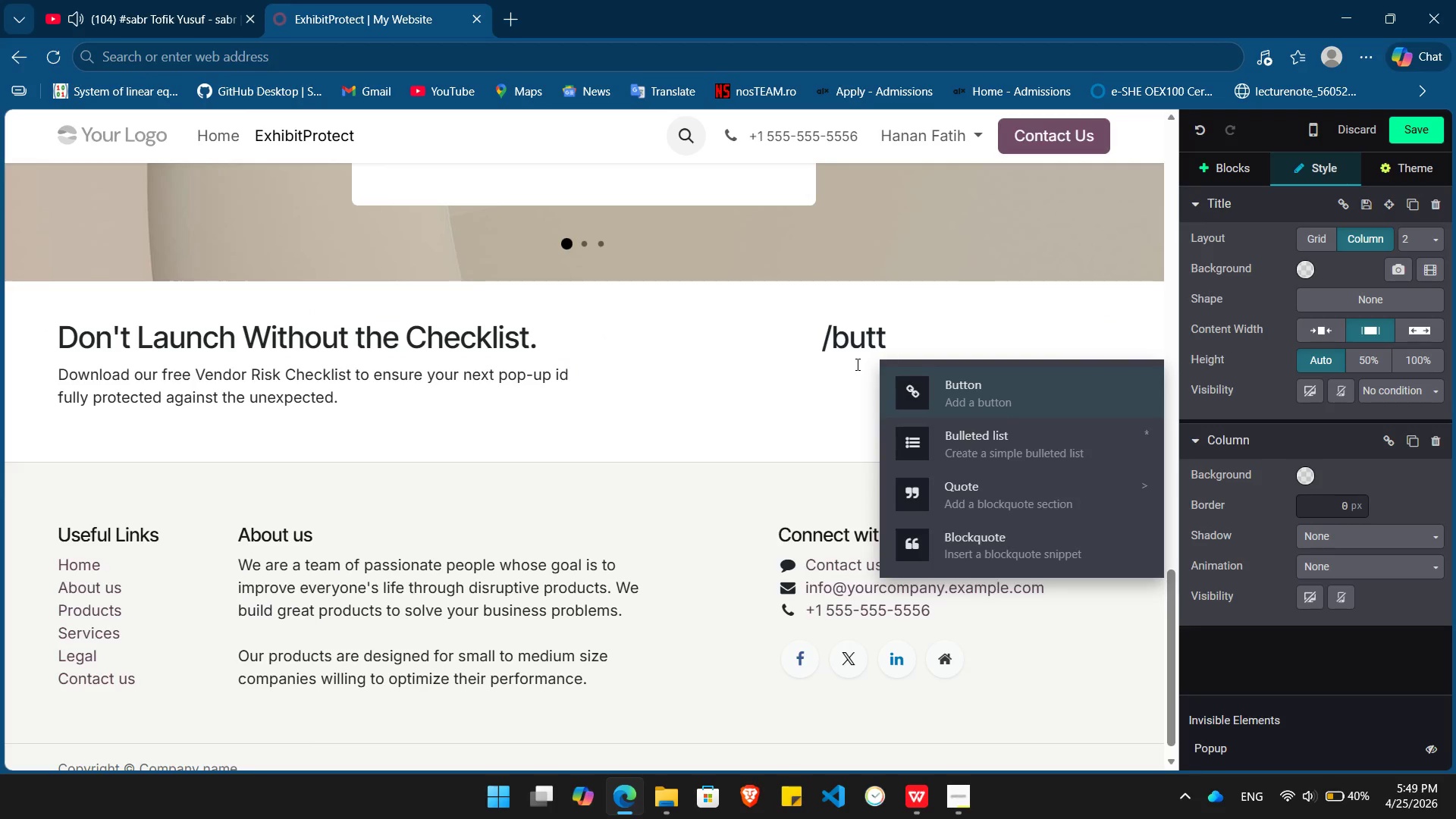 
key(Enter)
 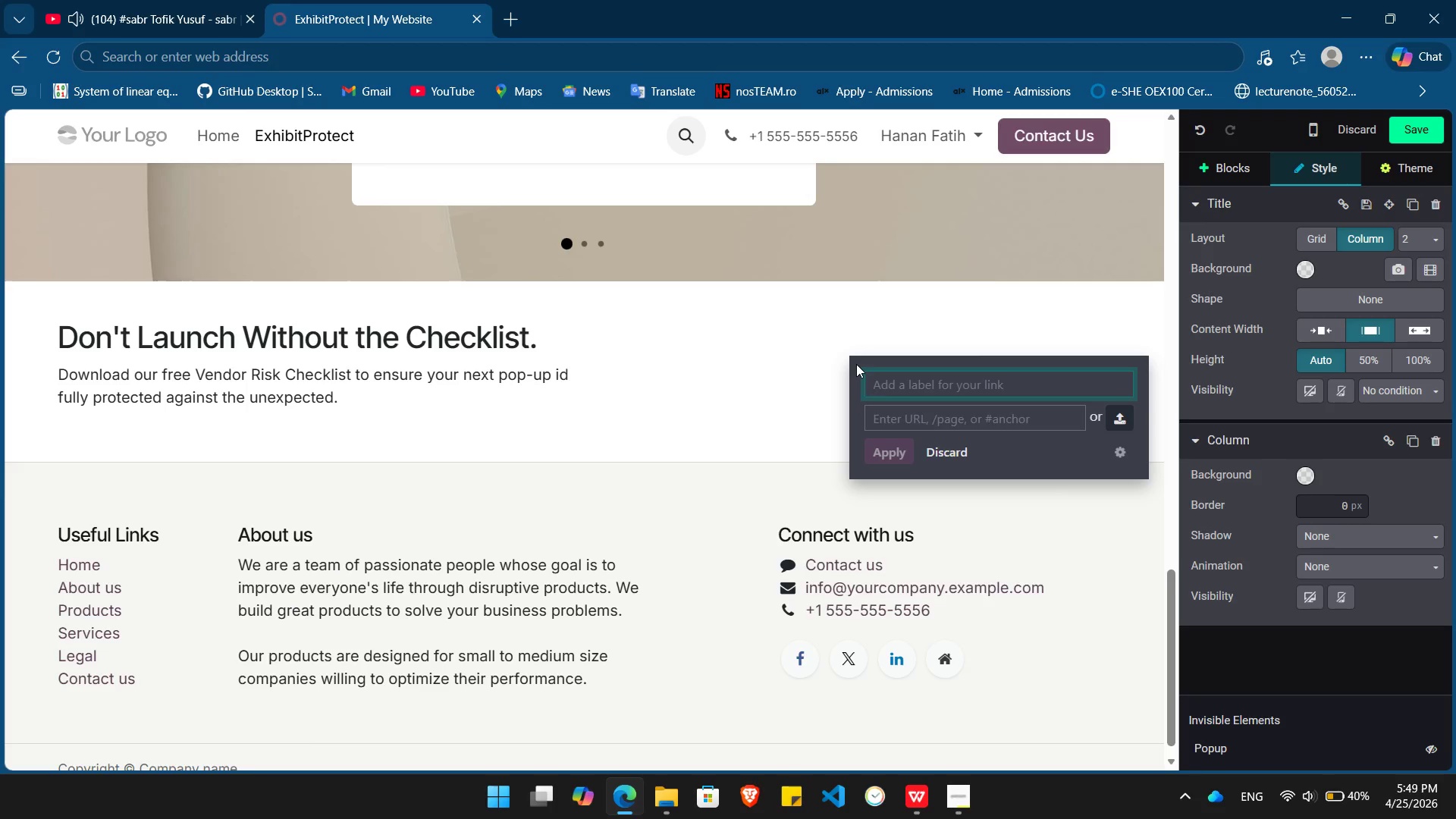 
type(Send Me[MediaTrackNext] the Checklist)
key(Tab)
type(#)
 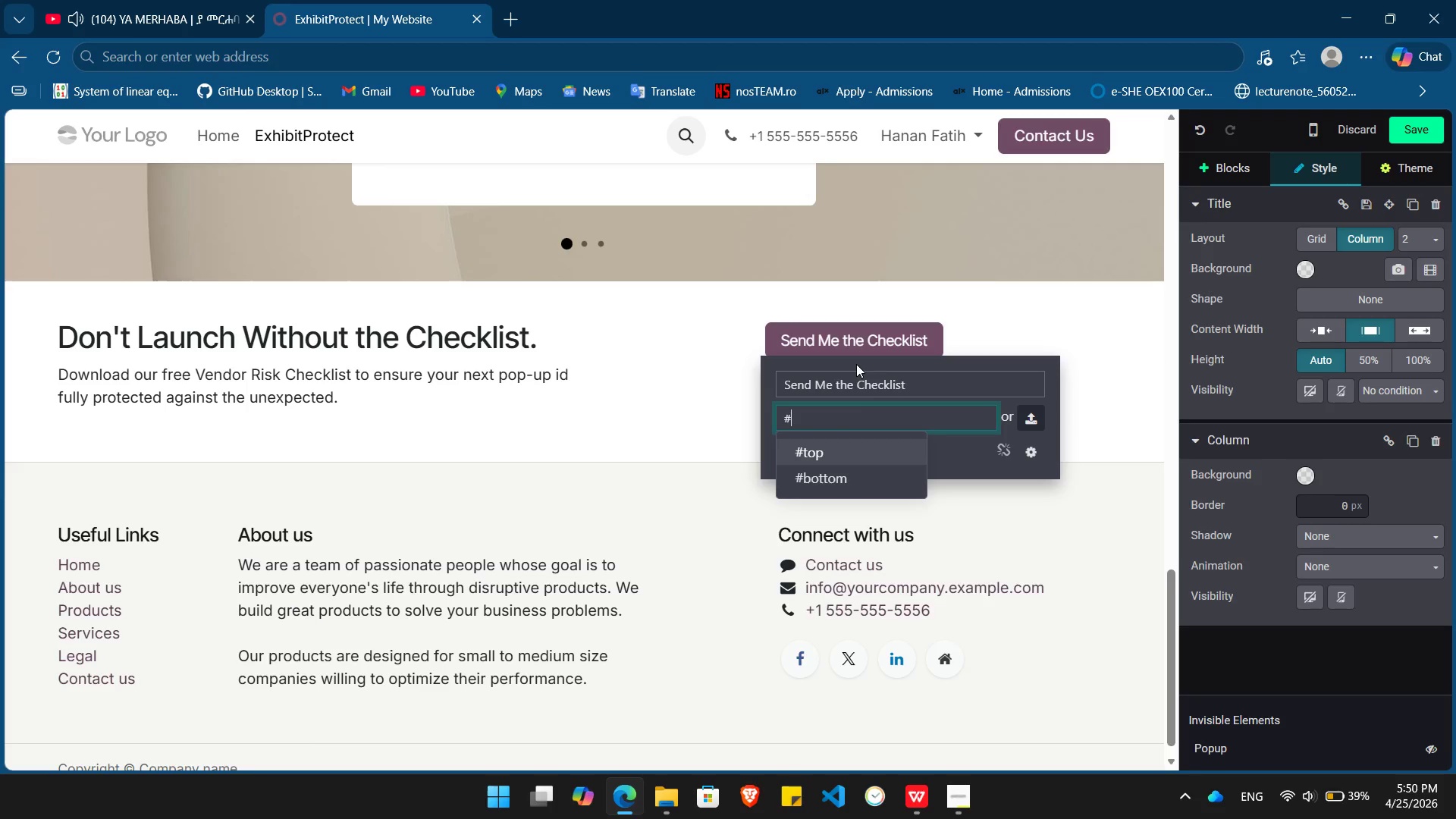 
key(Enter)
 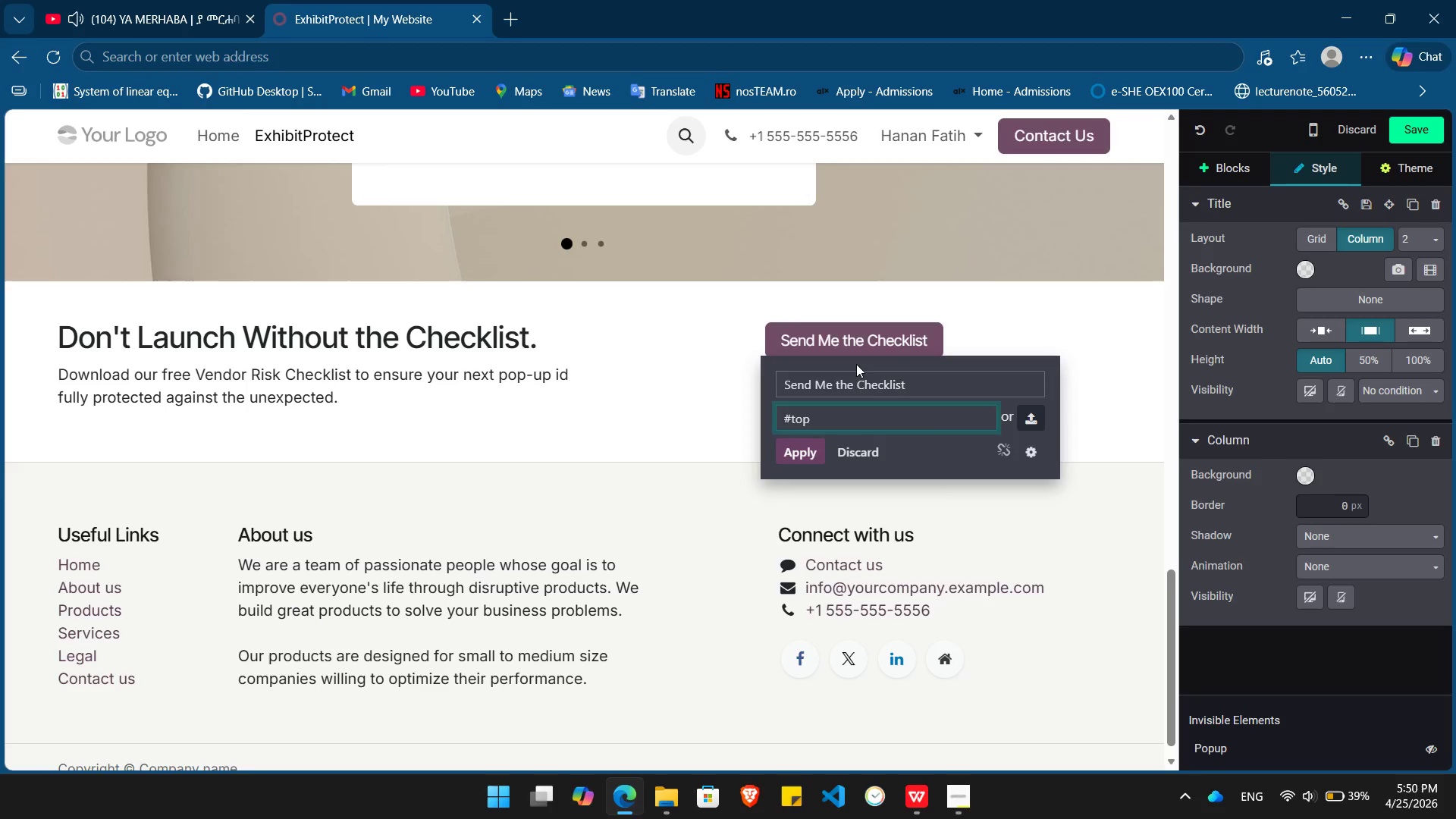 
key(Enter)
 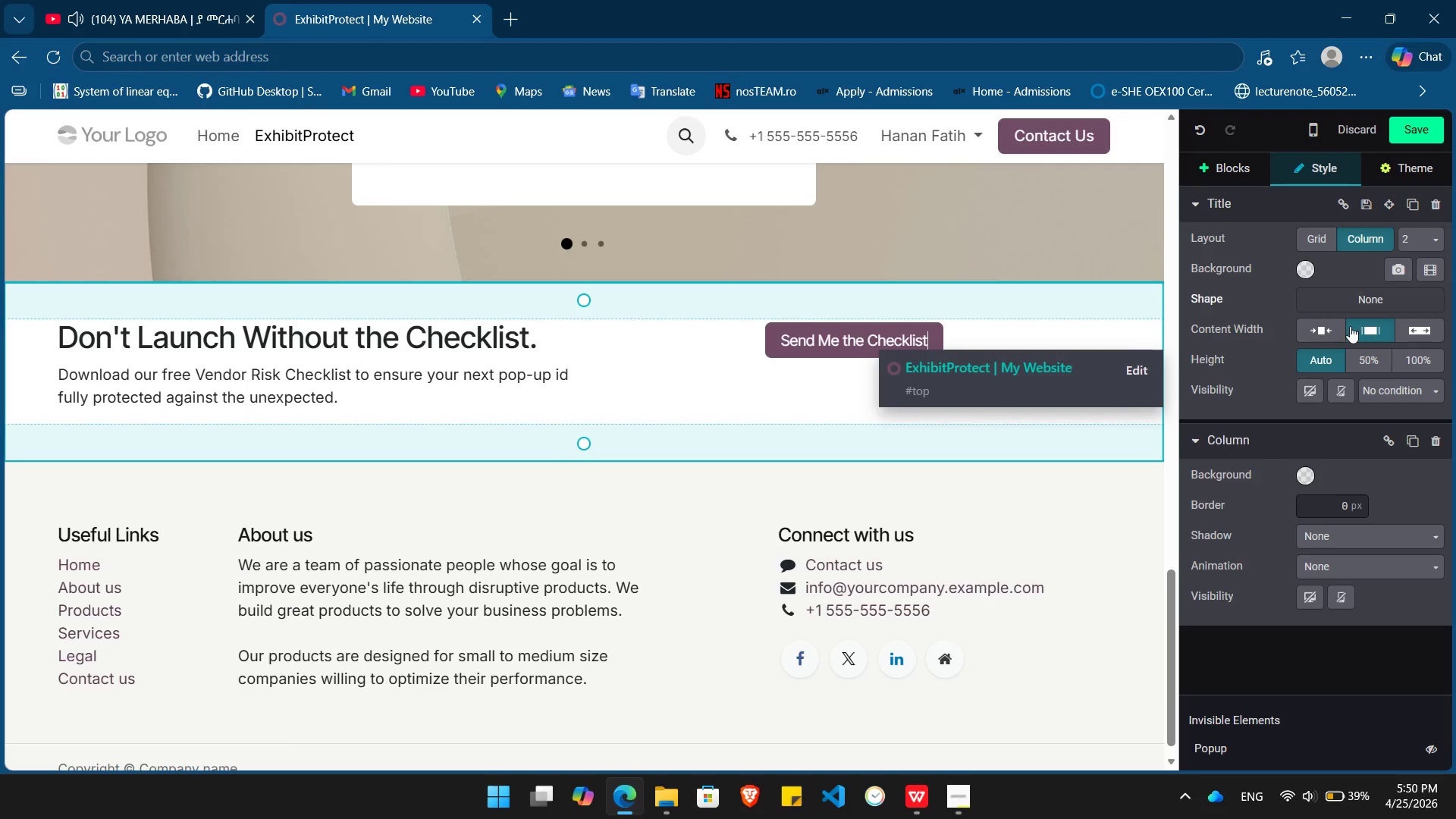 
wait(6.25)
 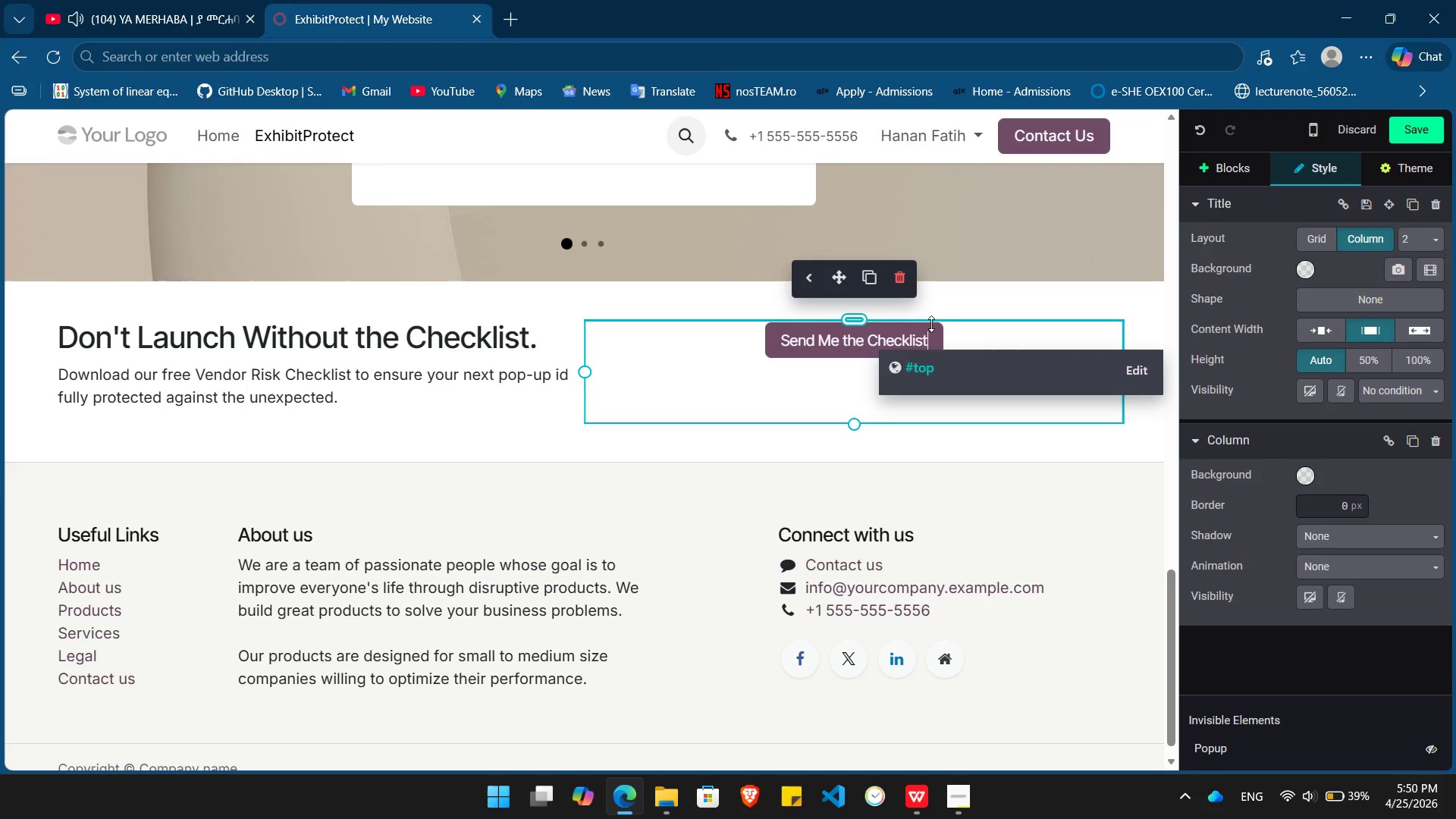 
mouse_move([1424, 275])
 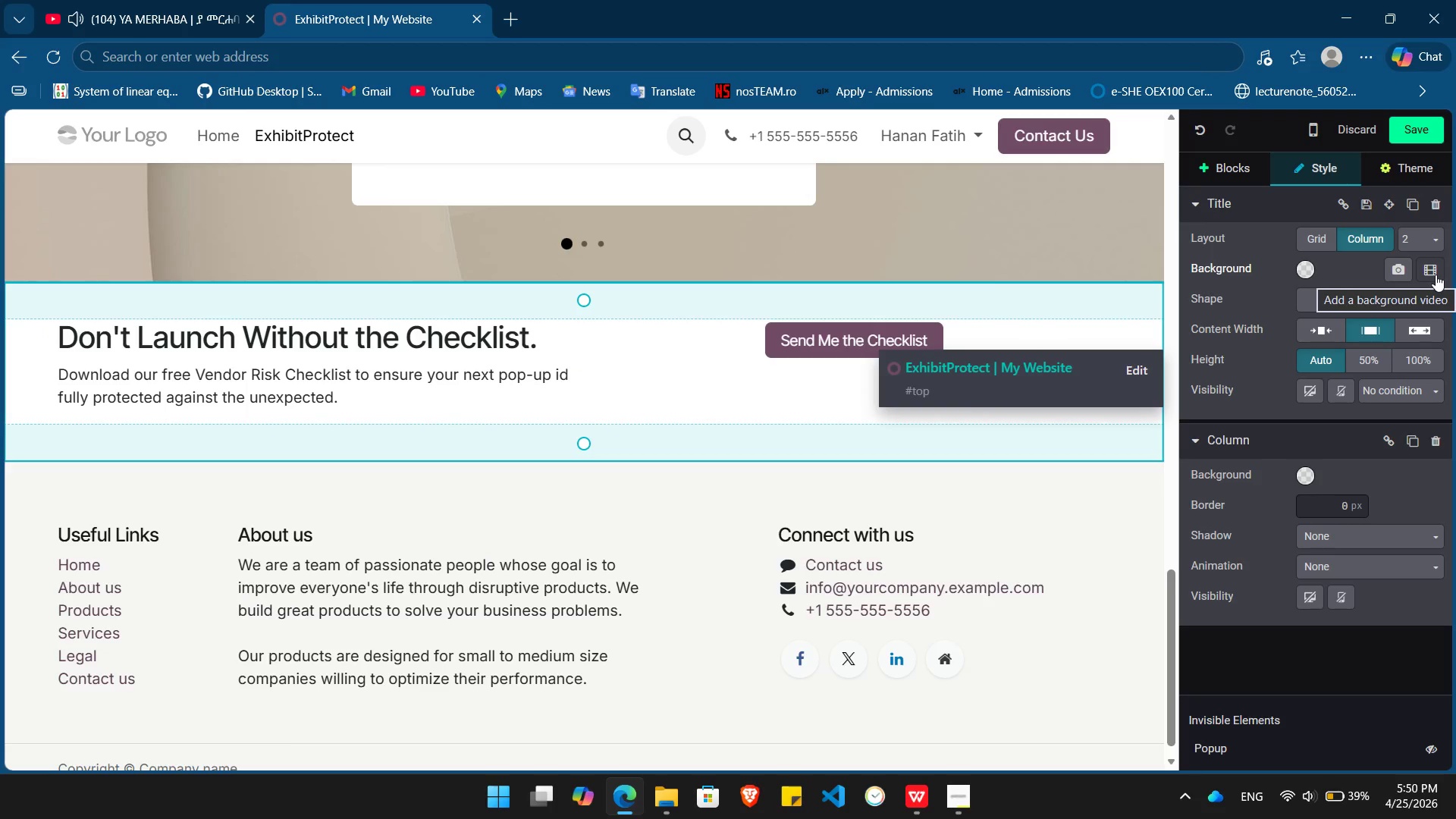 
mouse_move([1414, 259])
 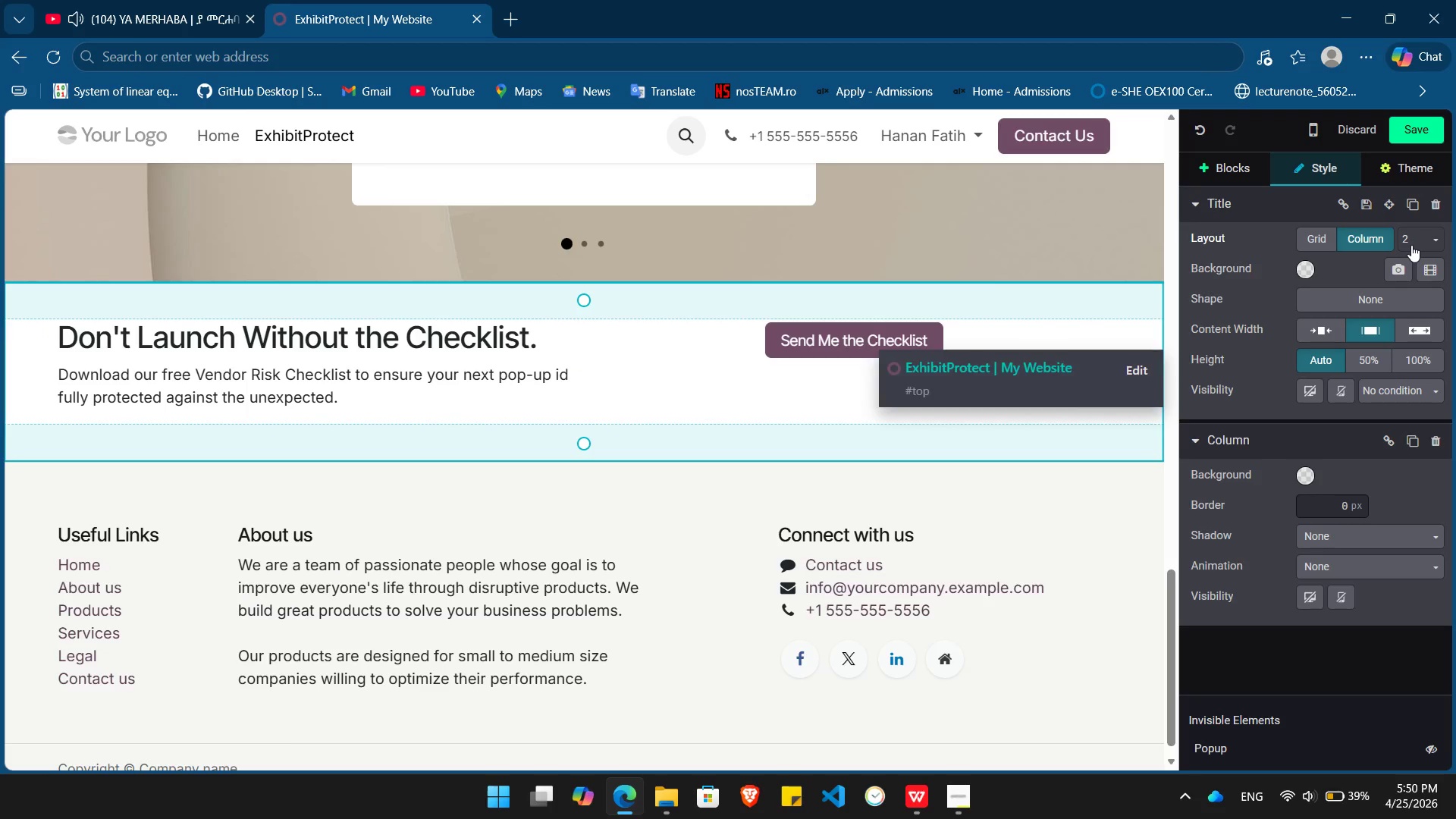 
left_click([1411, 245])
 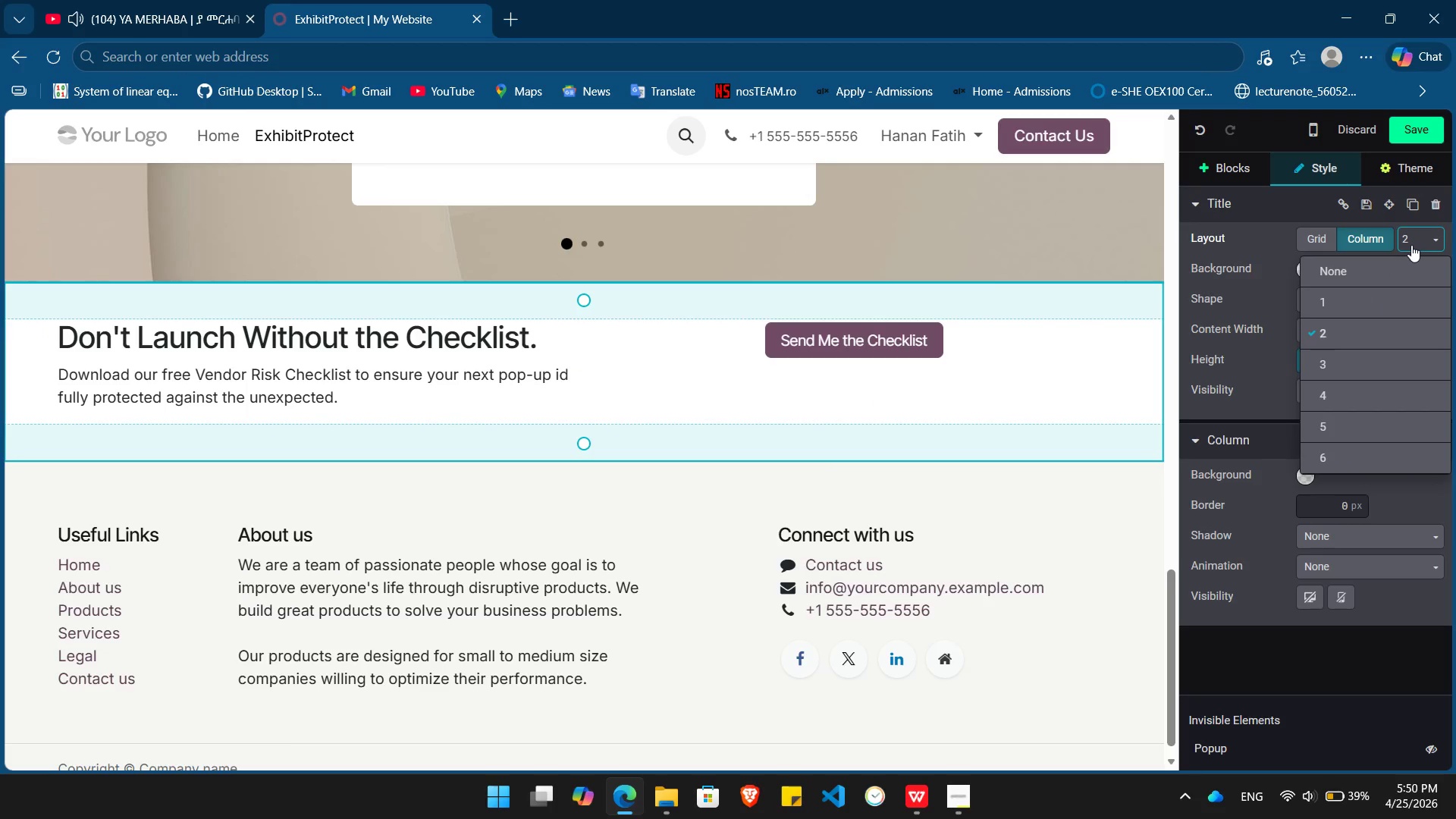 
left_click([1411, 245])
 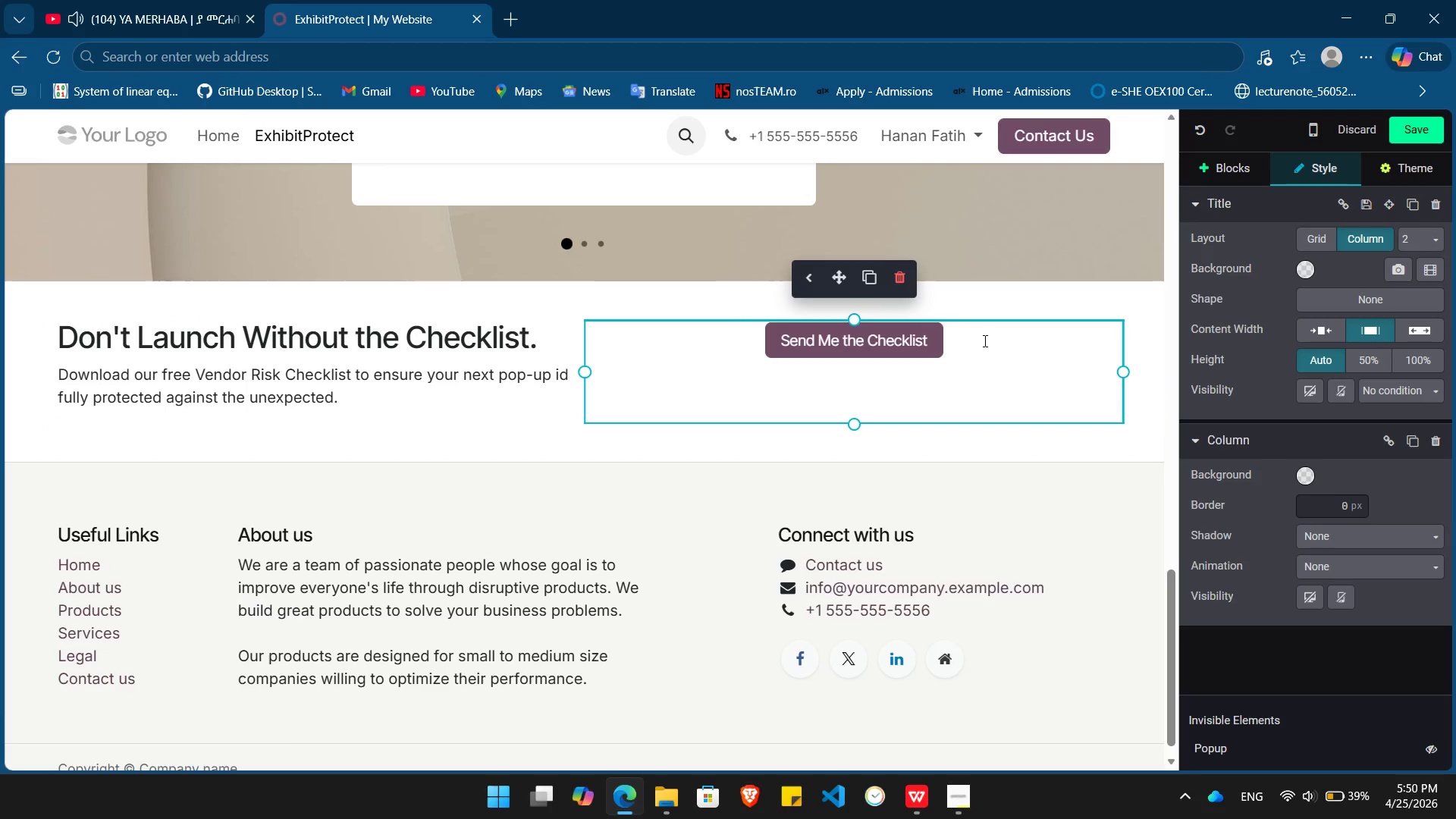 
left_click_drag(start_coordinate=[984, 339], to_coordinate=[752, 338])
 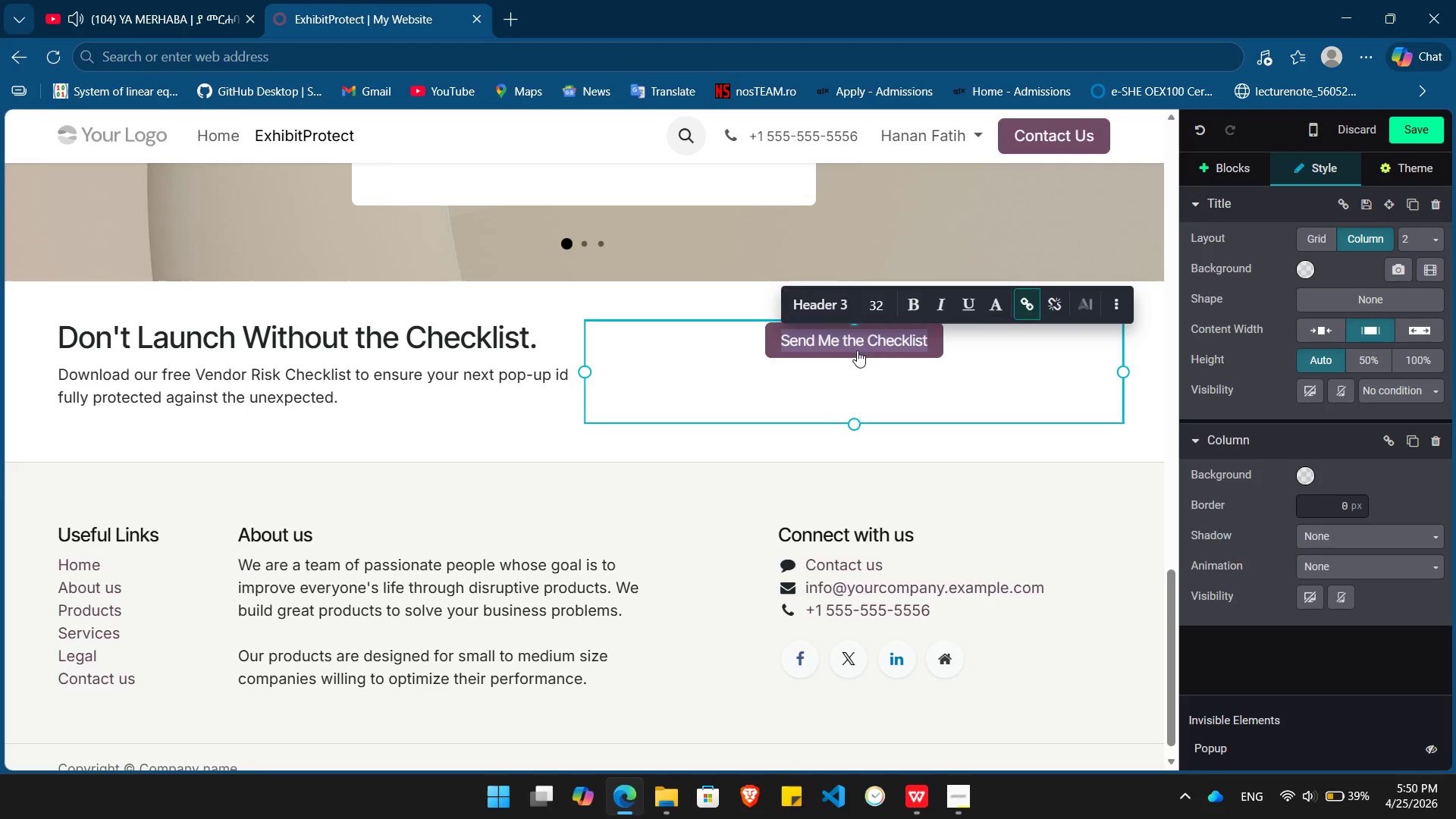 
left_click([858, 351])
 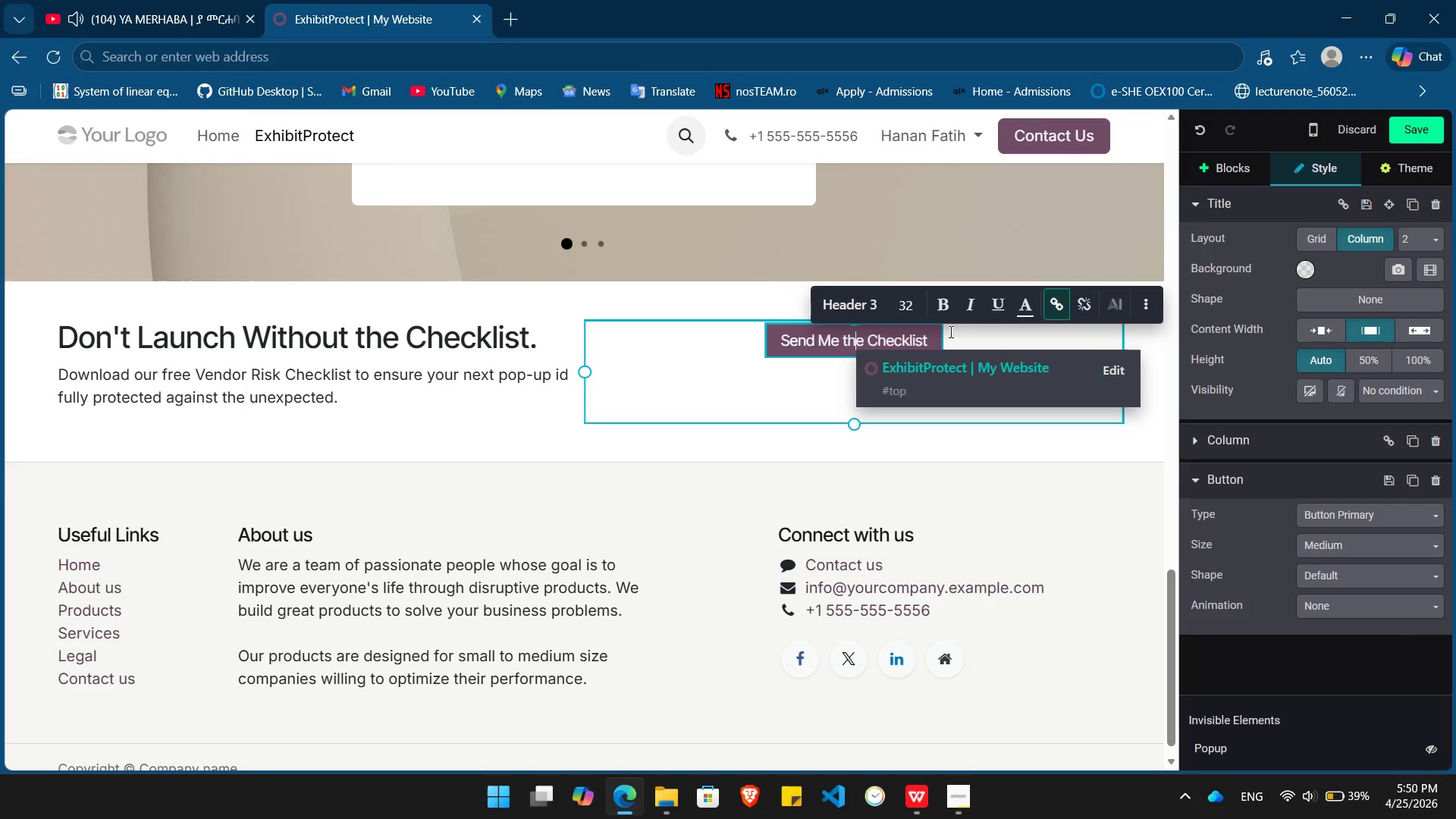 
left_click([952, 332])
 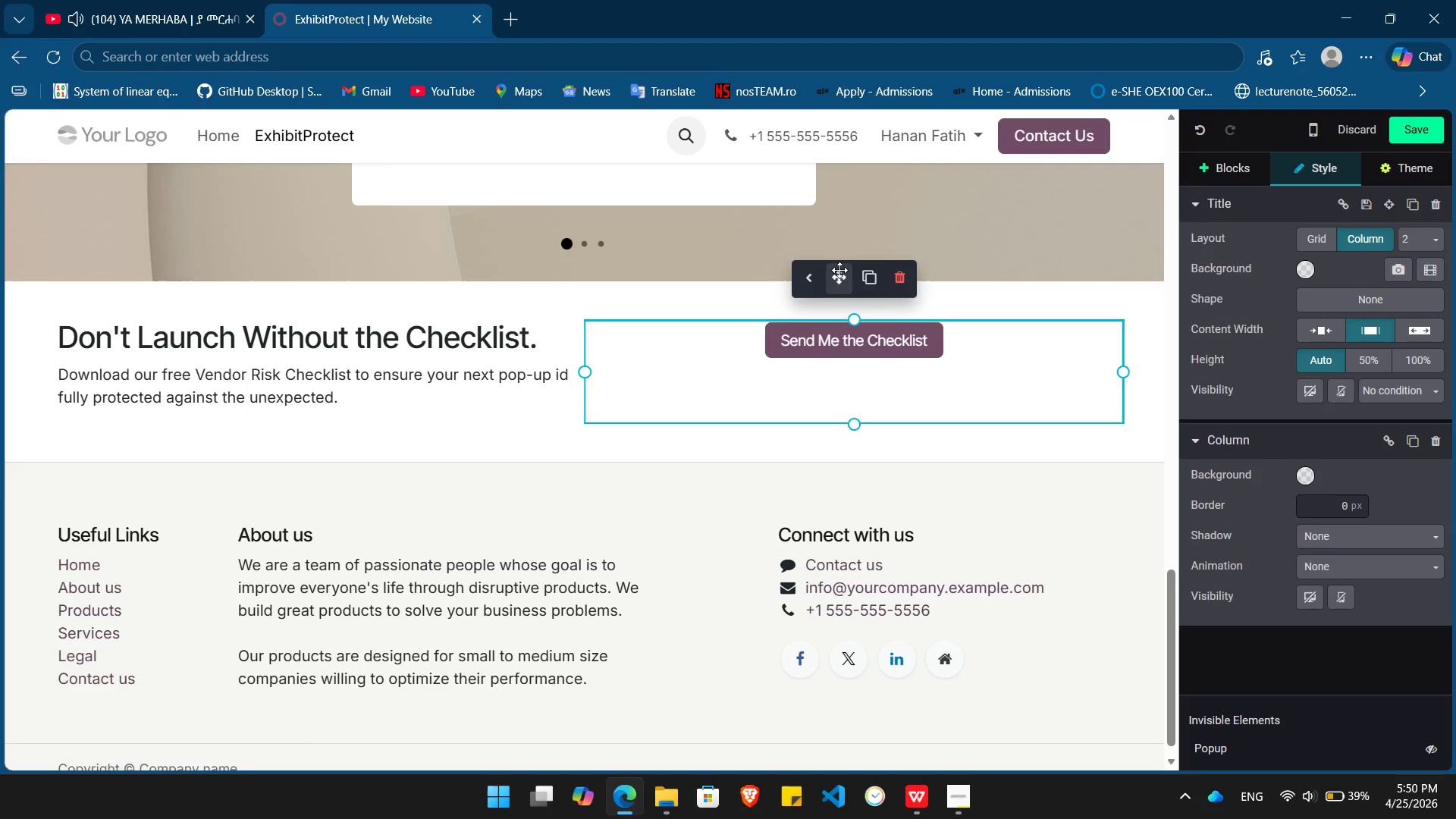 
left_click_drag(start_coordinate=[842, 271], to_coordinate=[841, 293])
 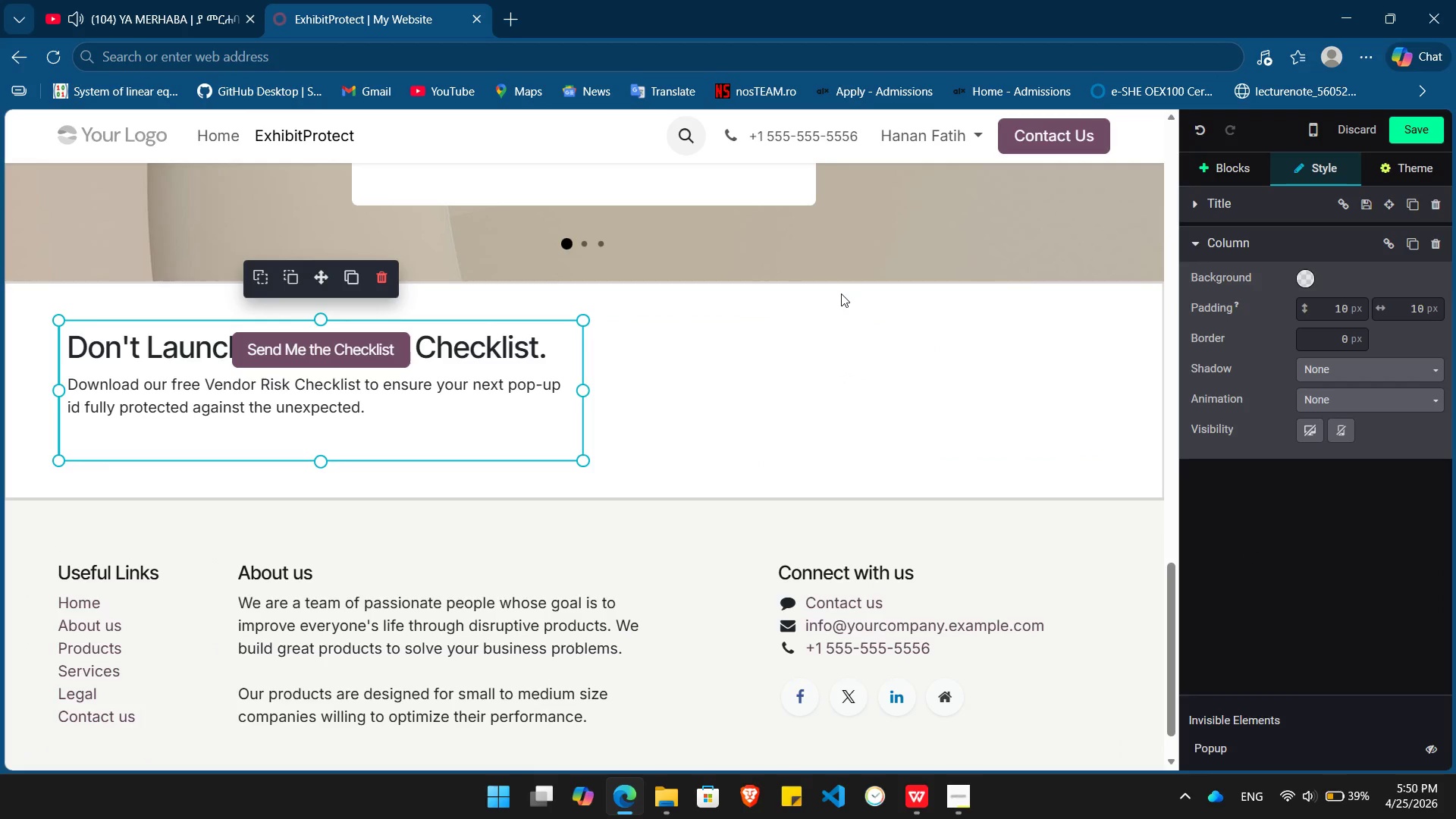 
key(Control+Z)
 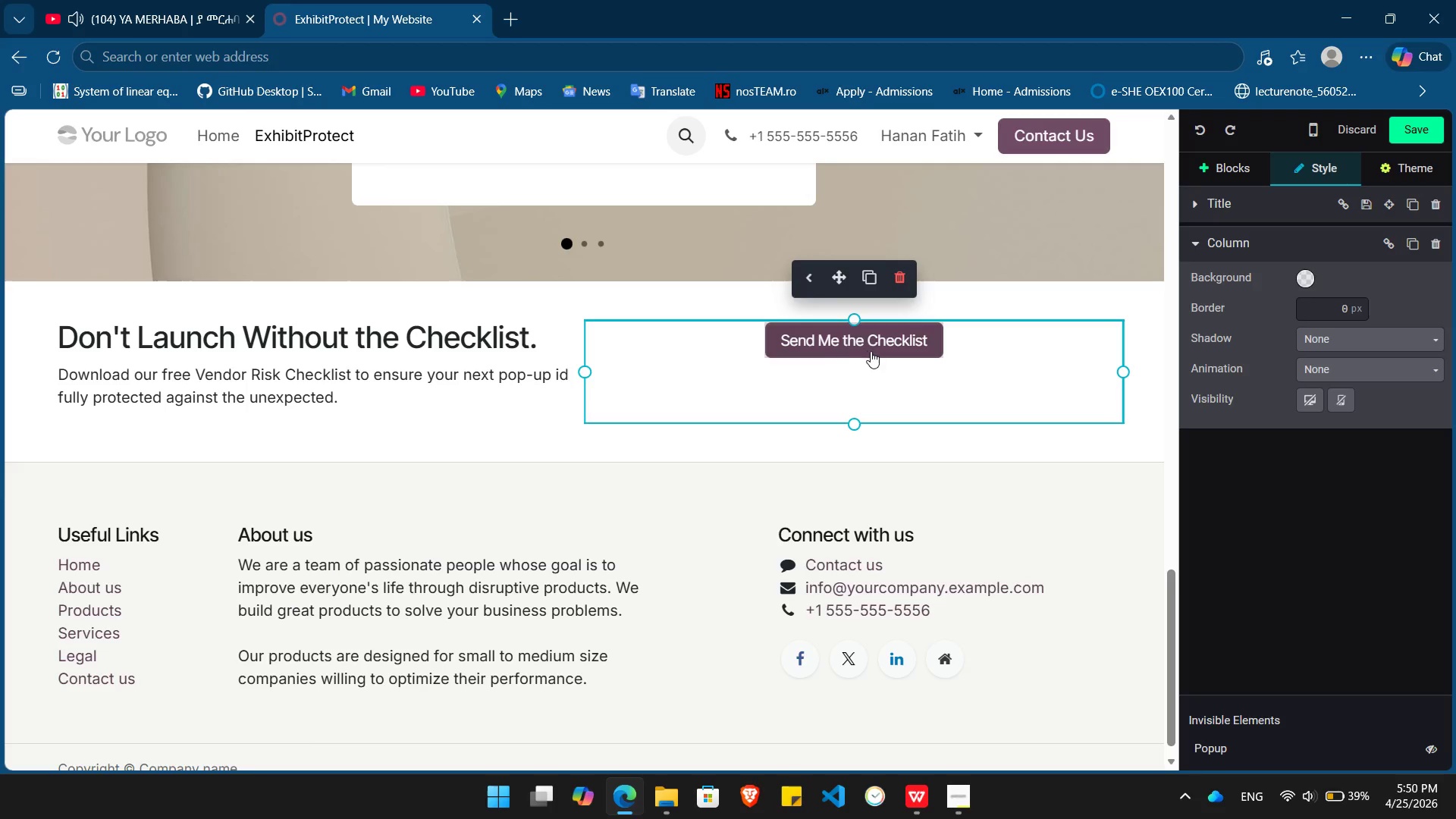 
left_click([896, 350])
 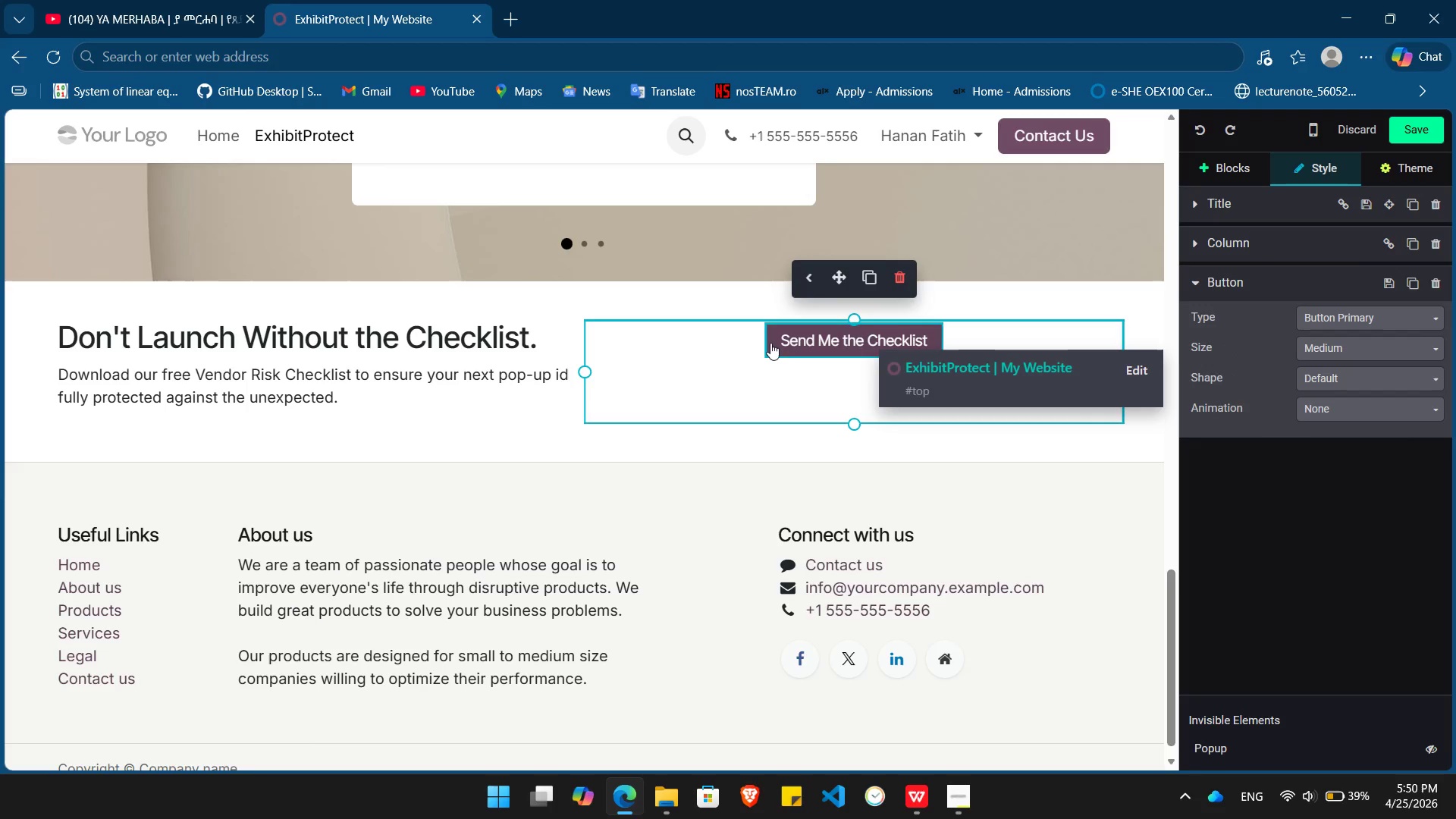 
left_click([767, 344])
 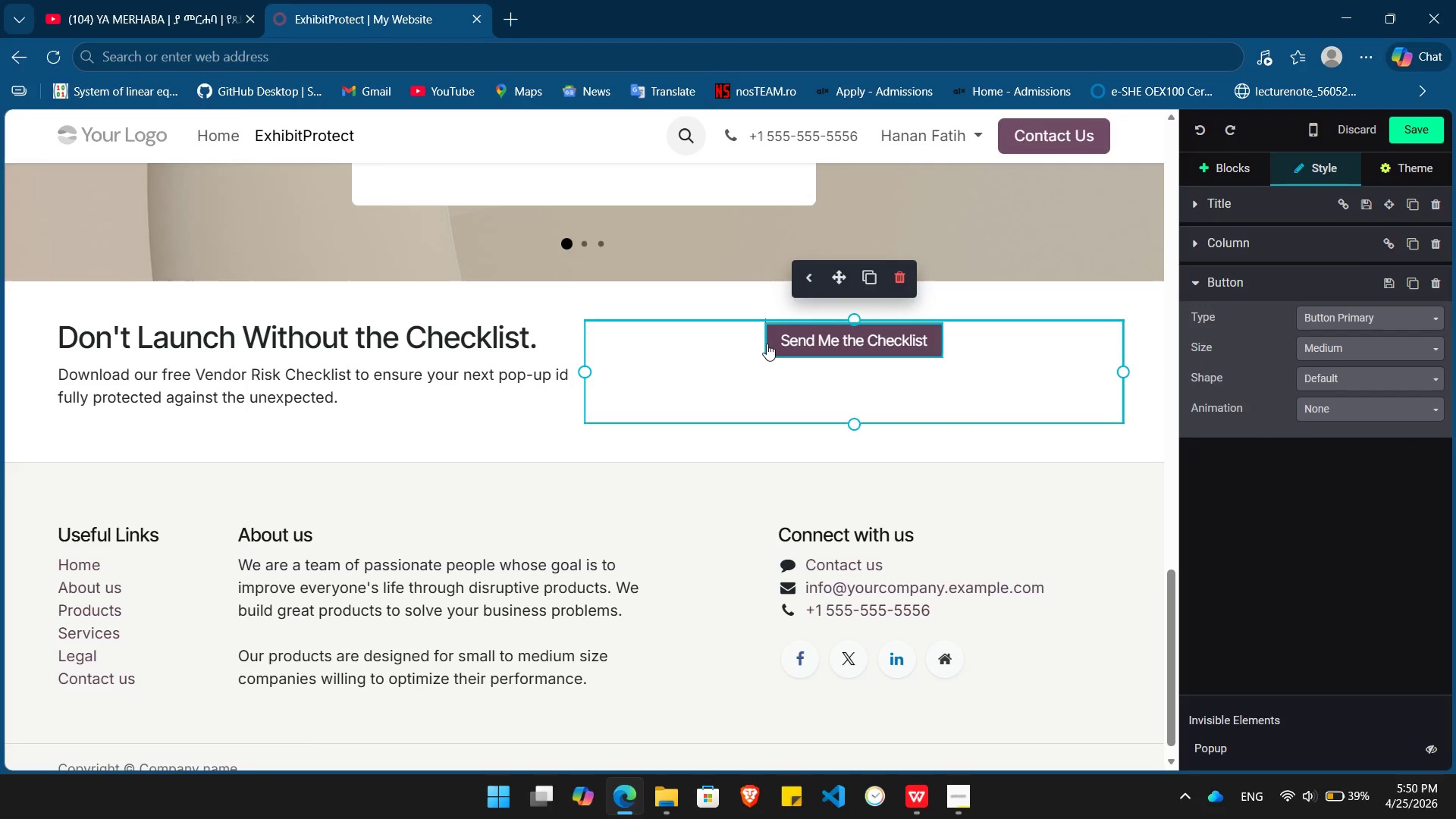 
left_click_drag(start_coordinate=[767, 344], to_coordinate=[769, 364])
 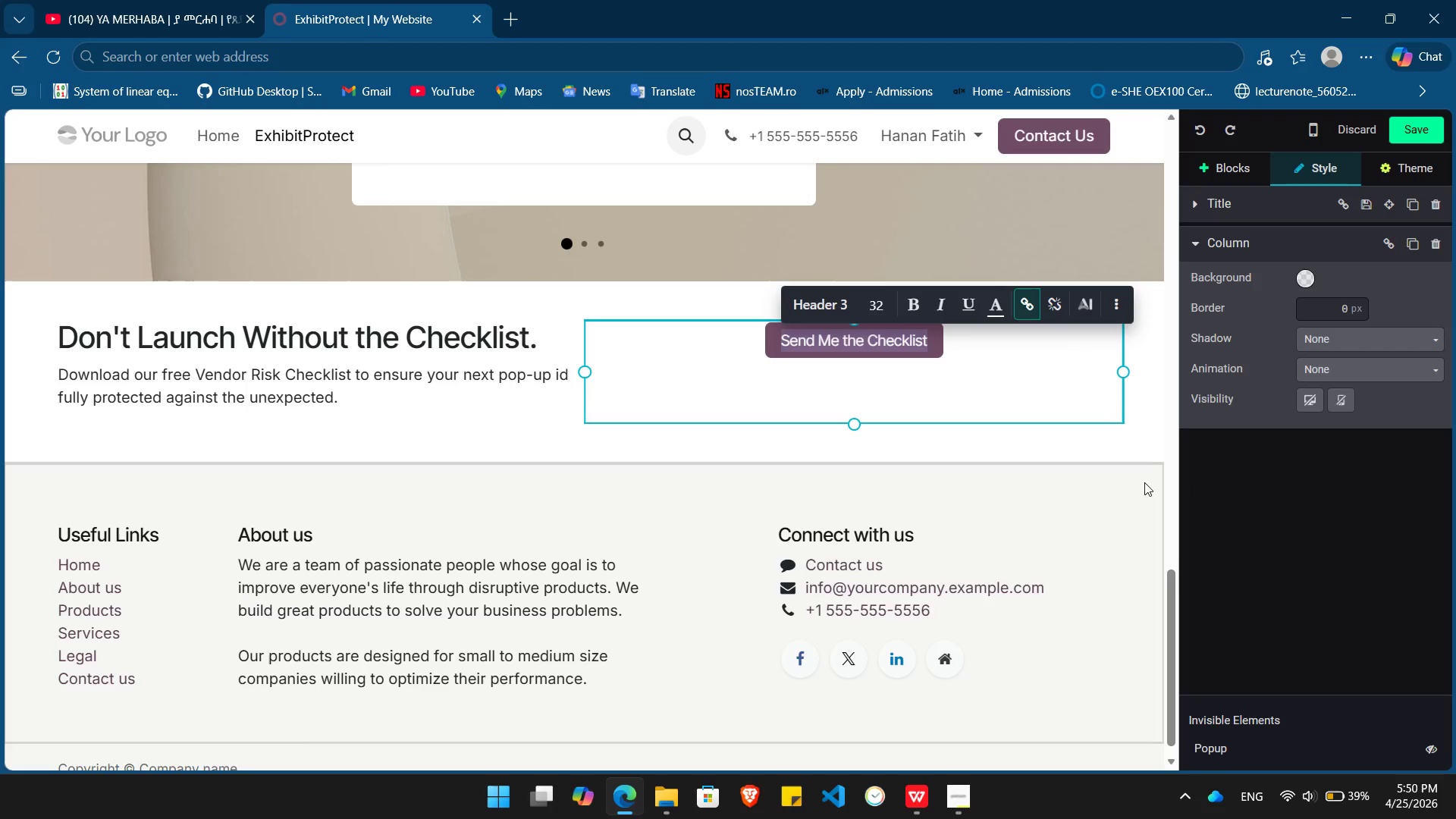 
wait(7.28)
 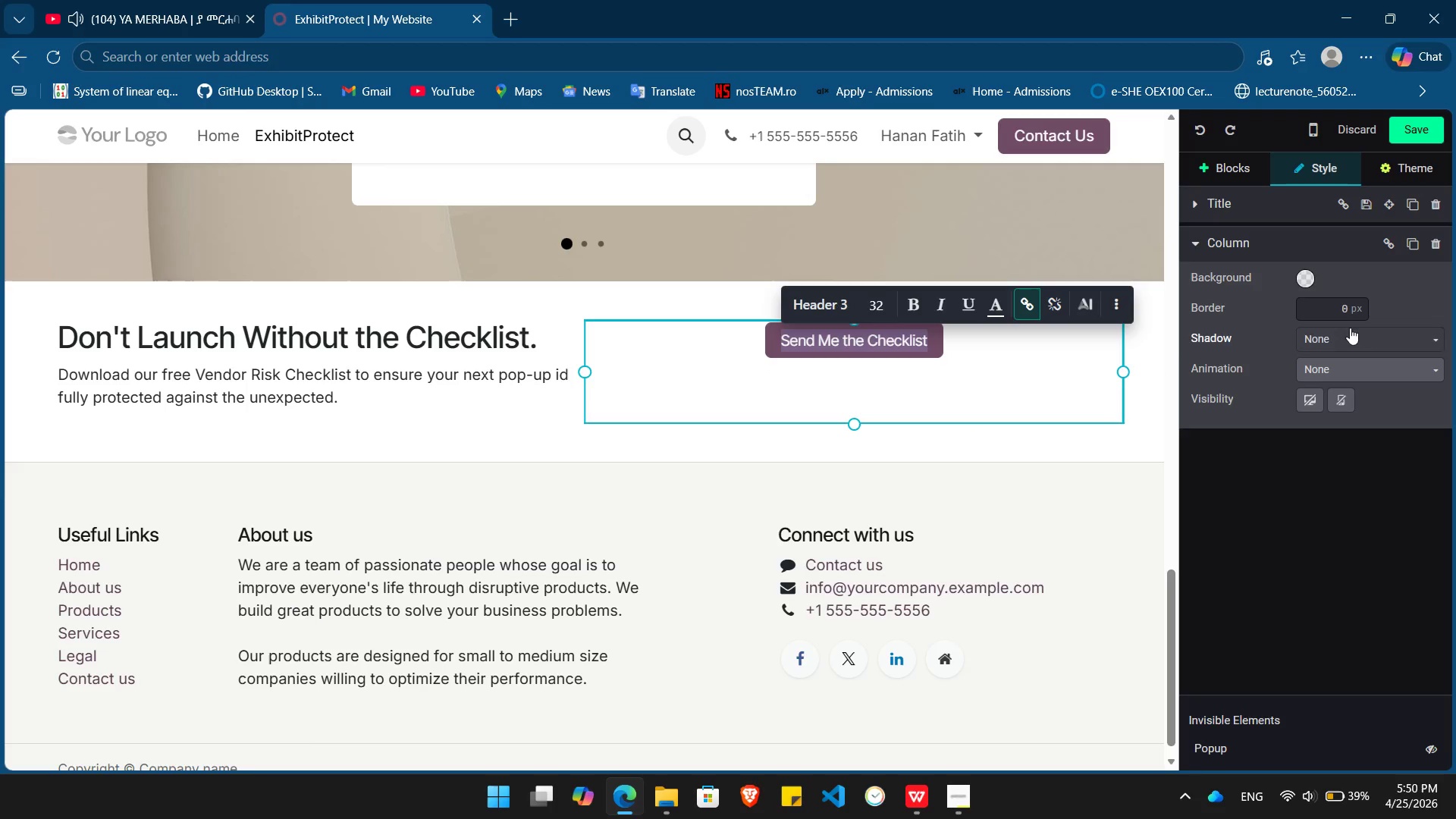 
left_click([1132, 452])
 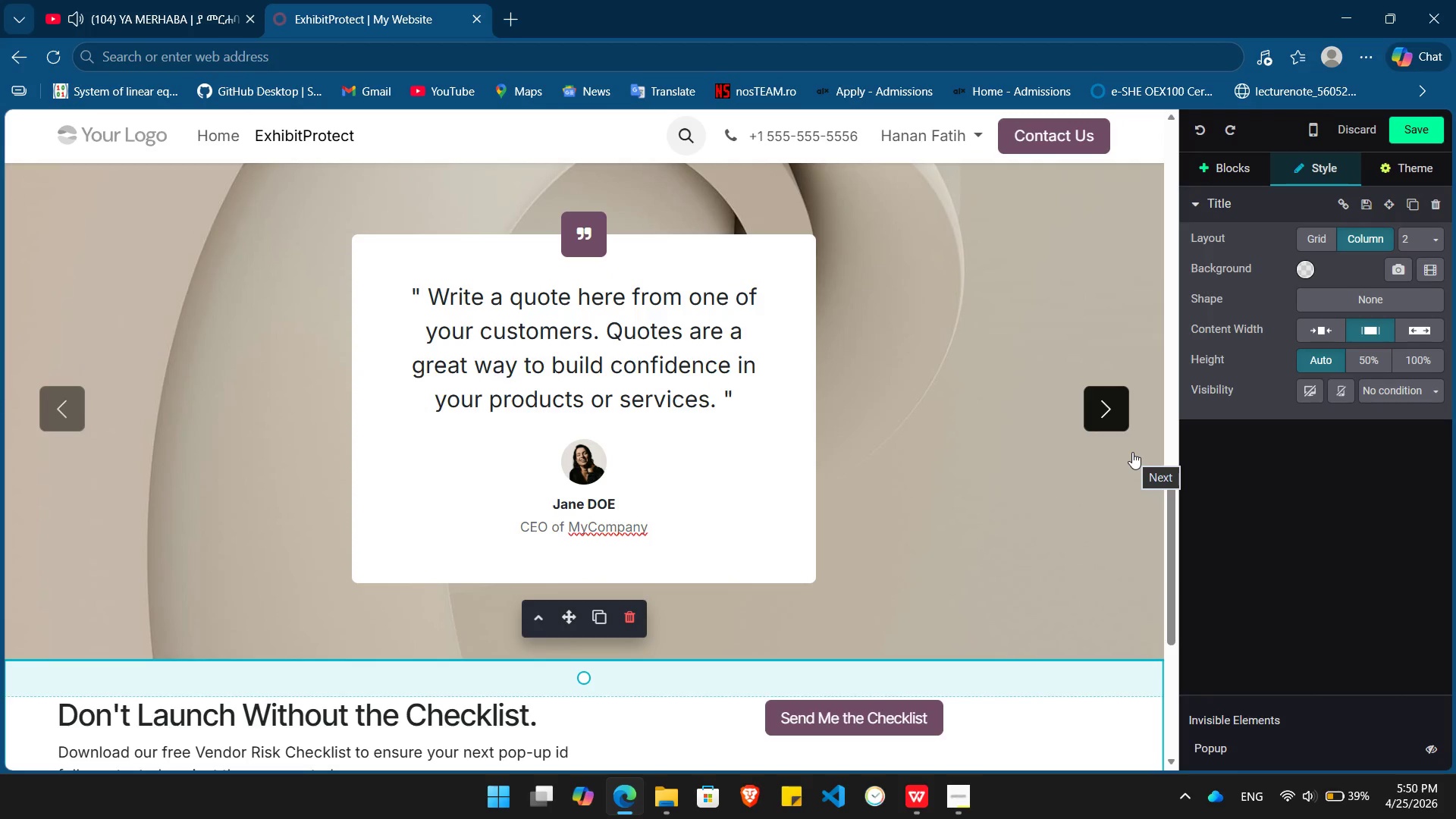 
wait(5.95)
 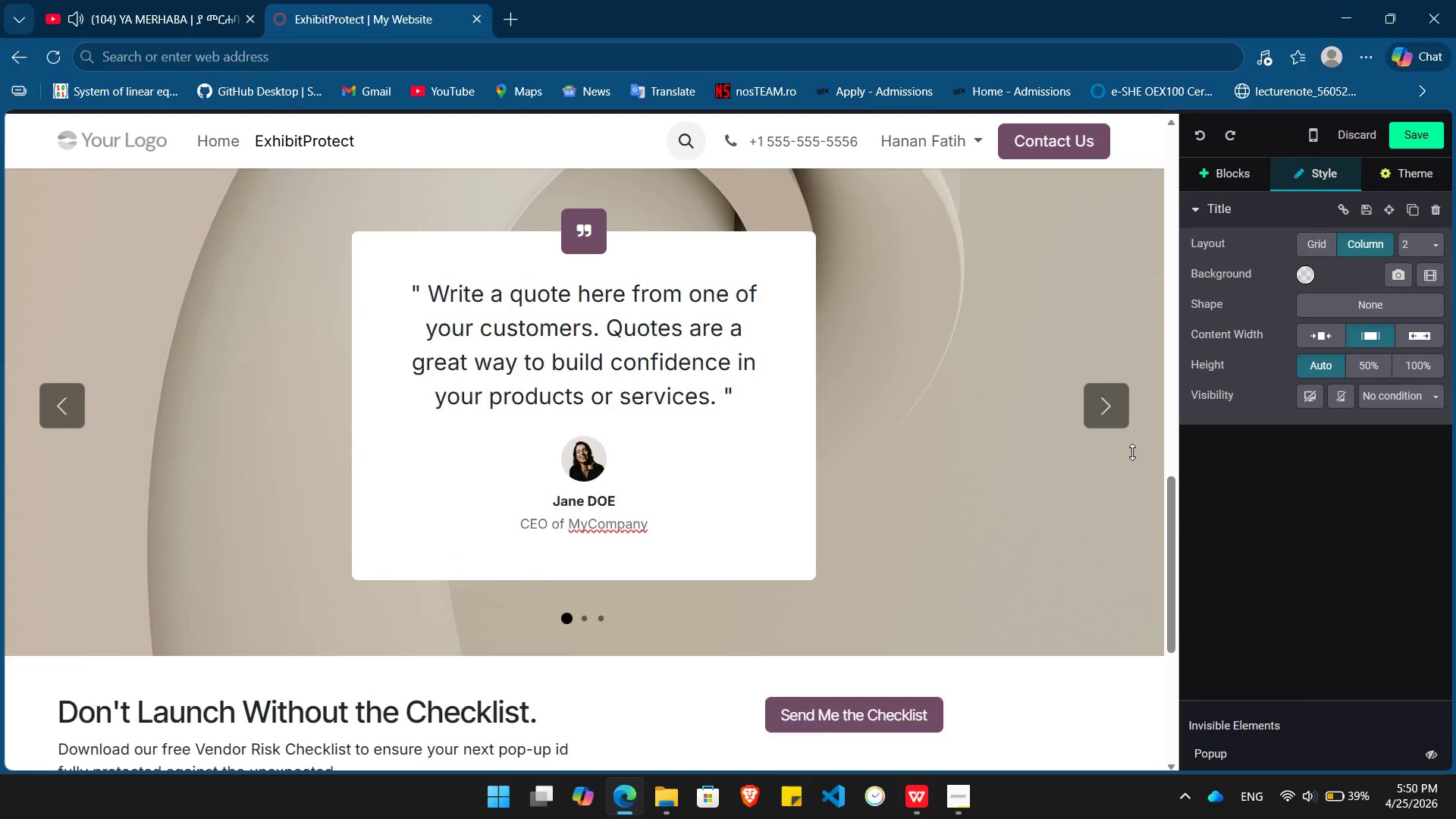 
left_click([1118, 417])
 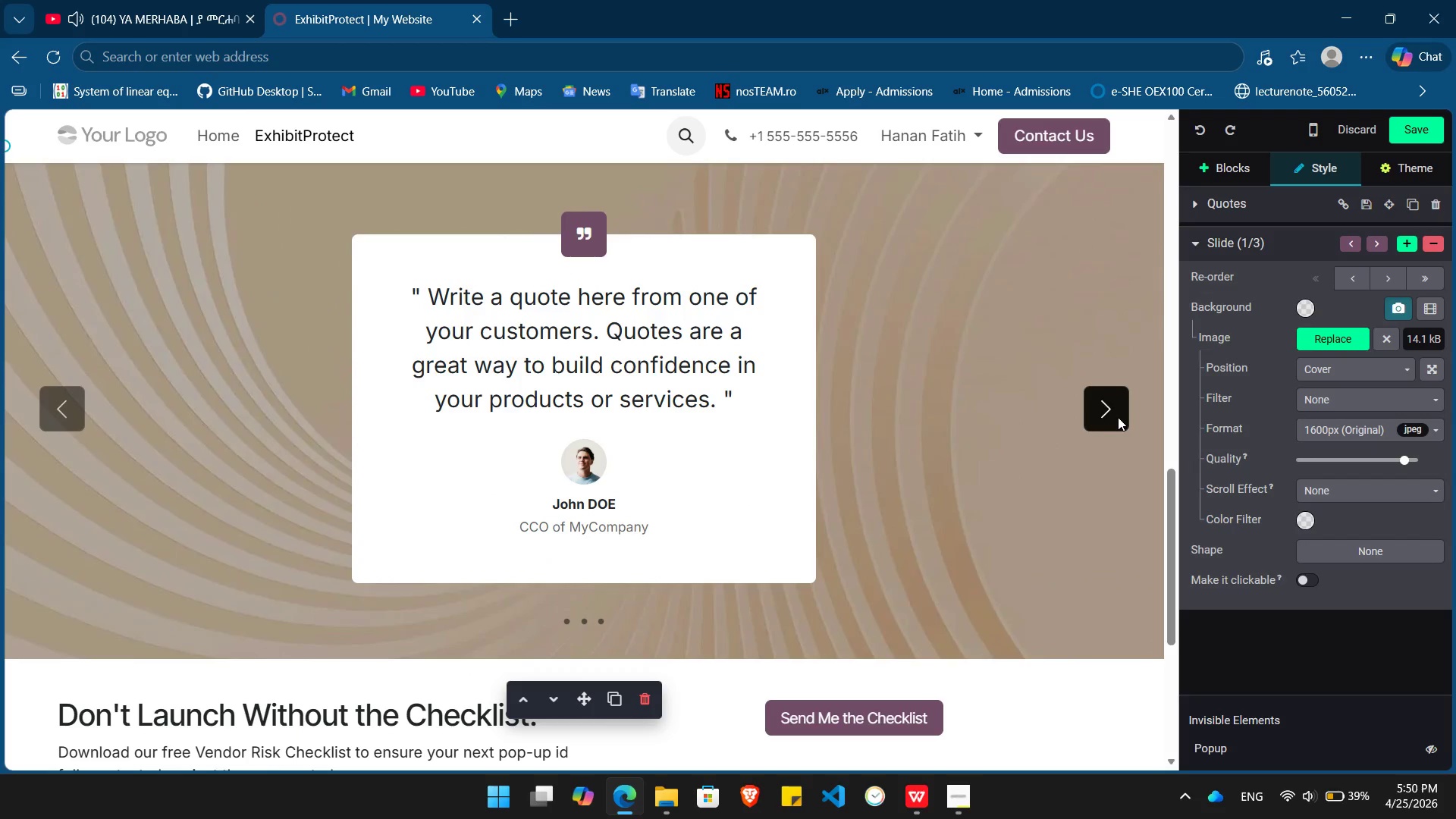 
left_click([1118, 417])
 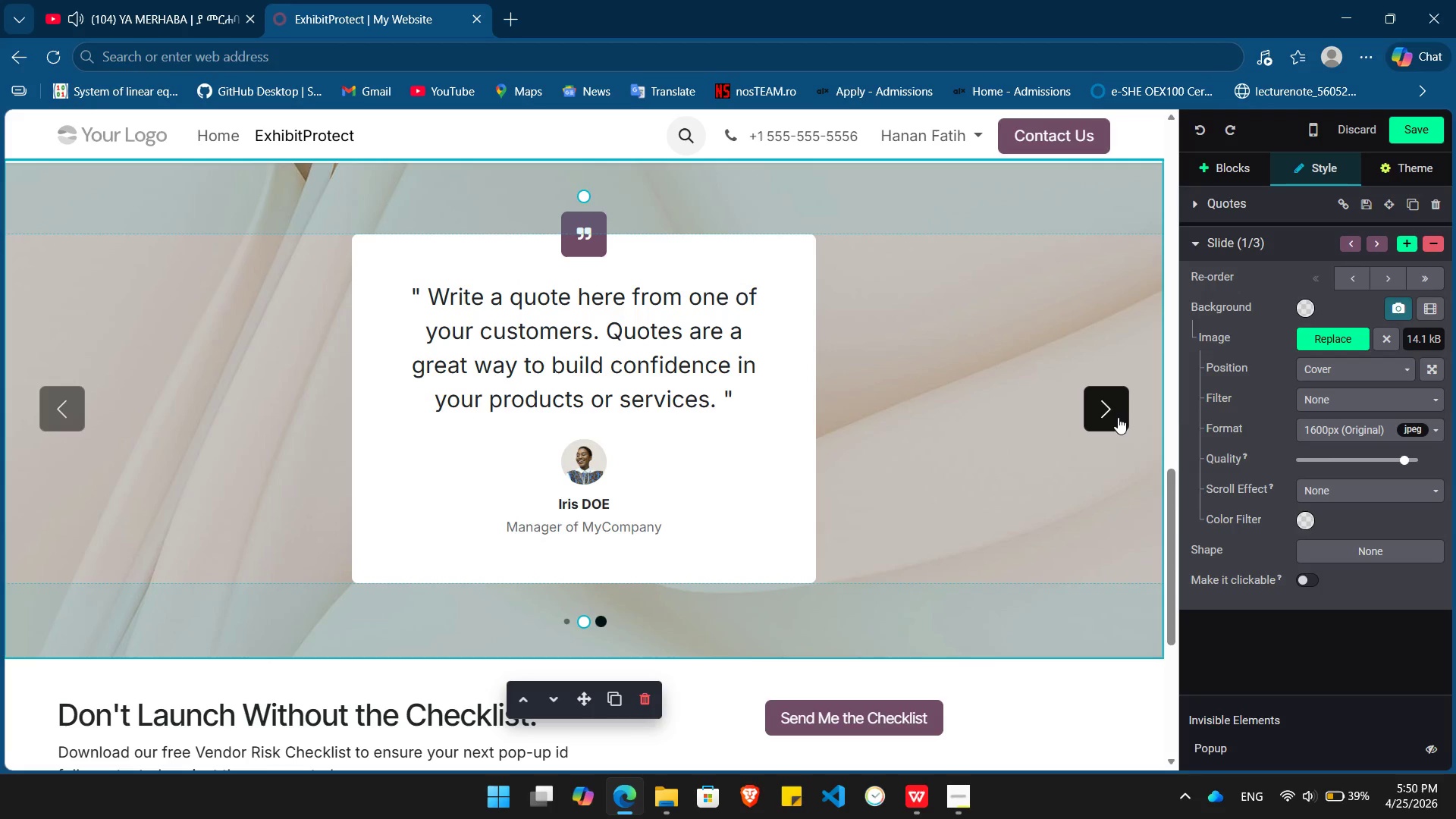 
left_click([1118, 417])
 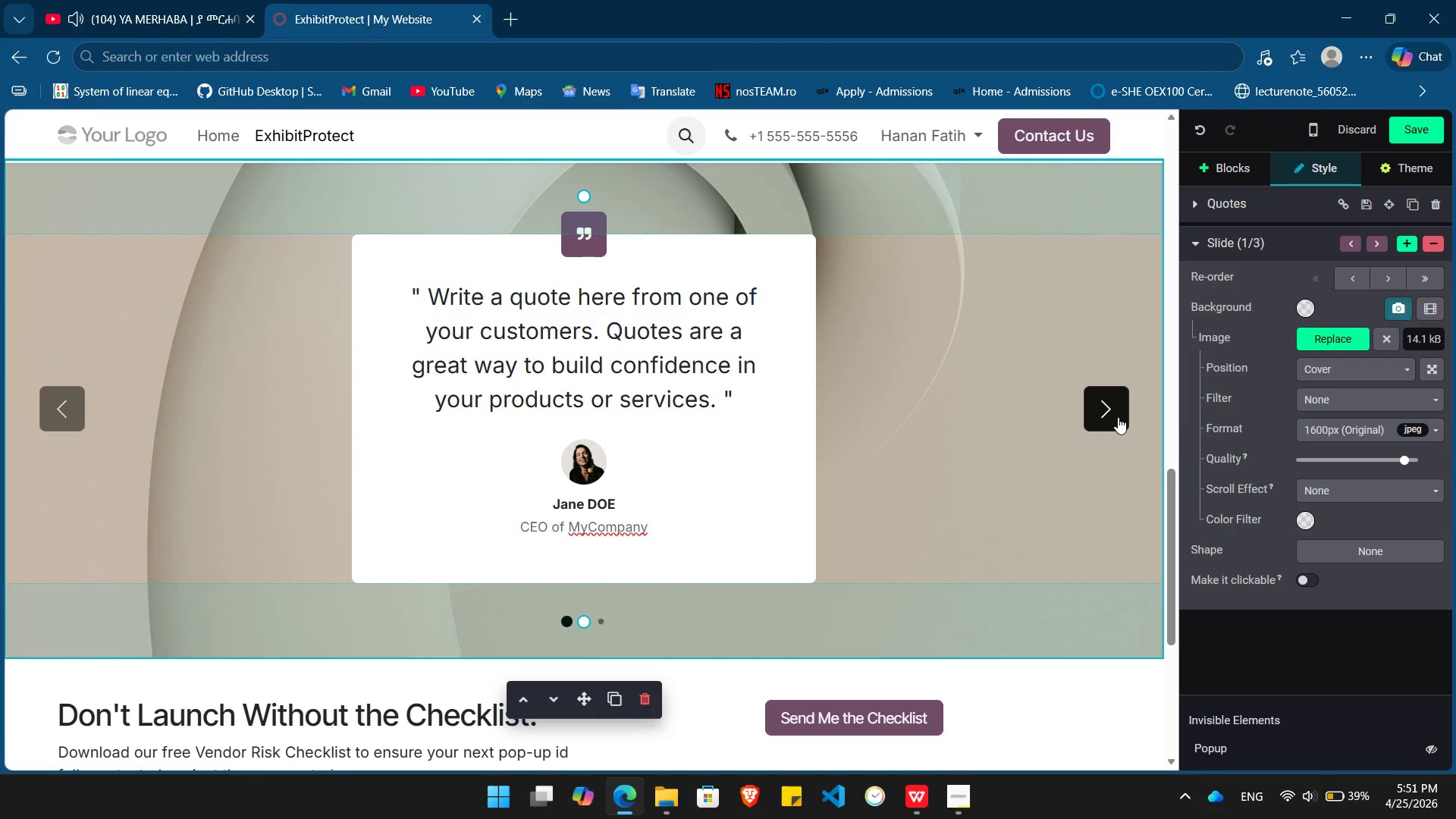 
wait(19.97)
 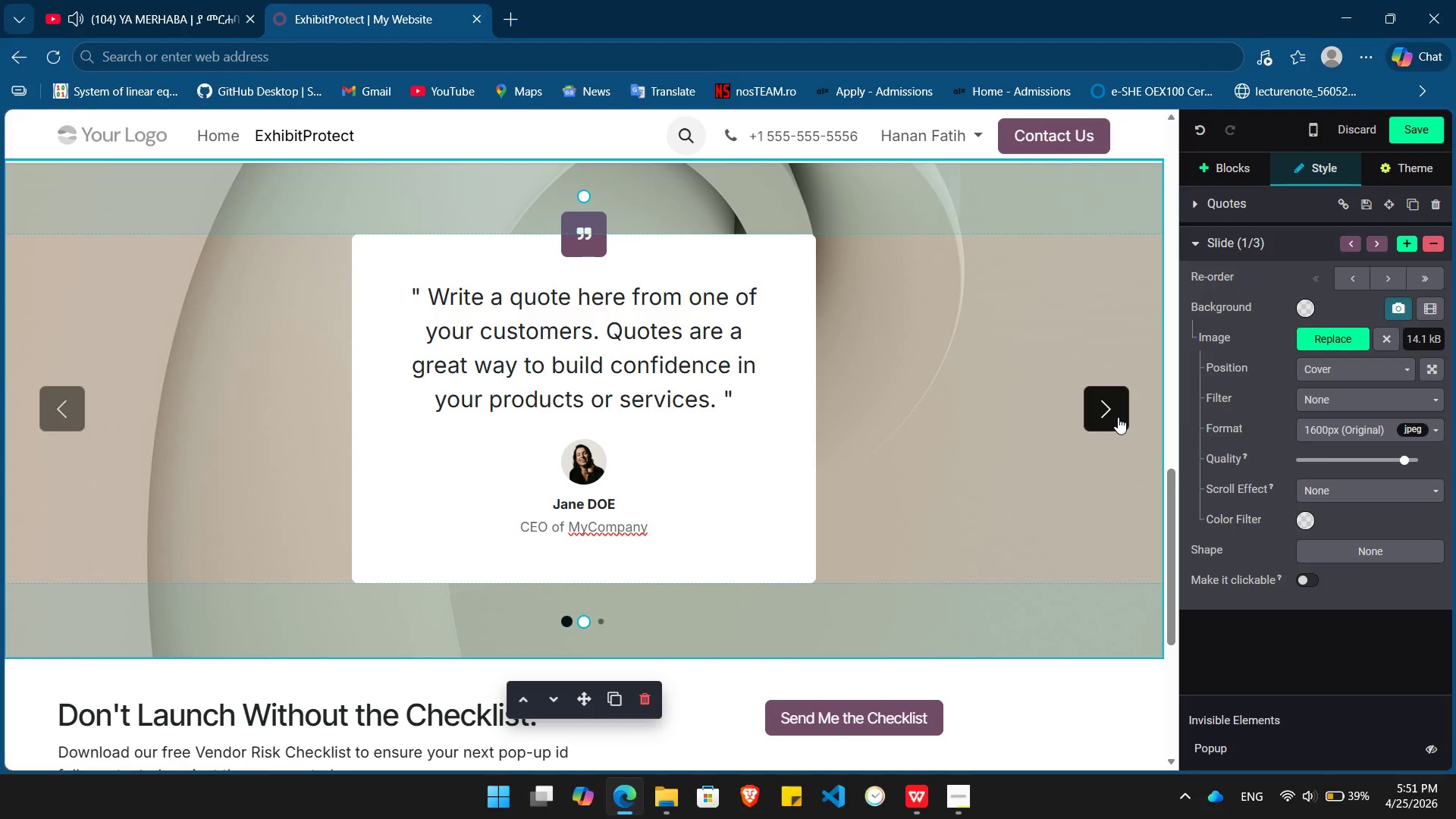 
key(ArrowLeft)
 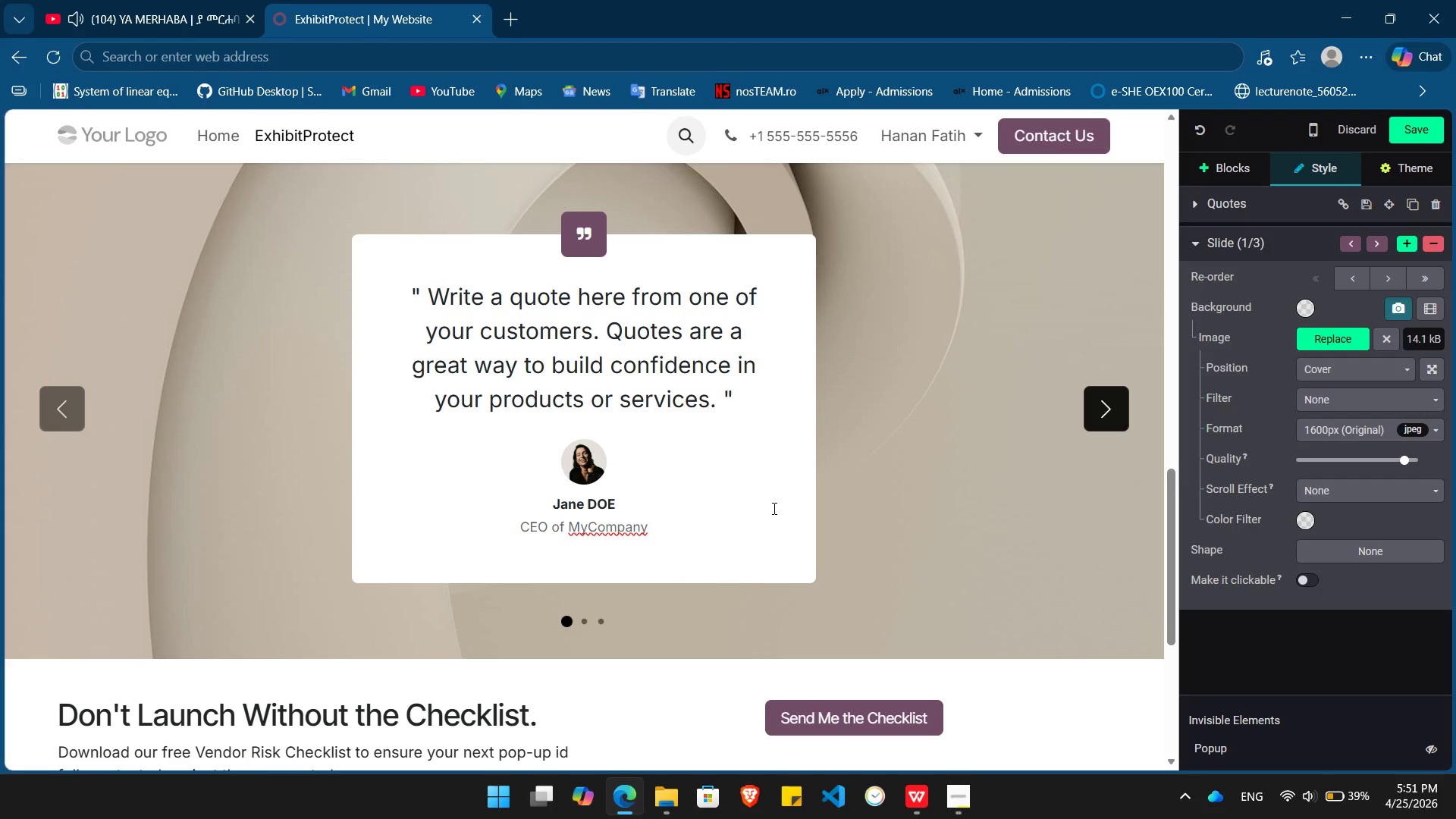 
key(ArrowRight)
 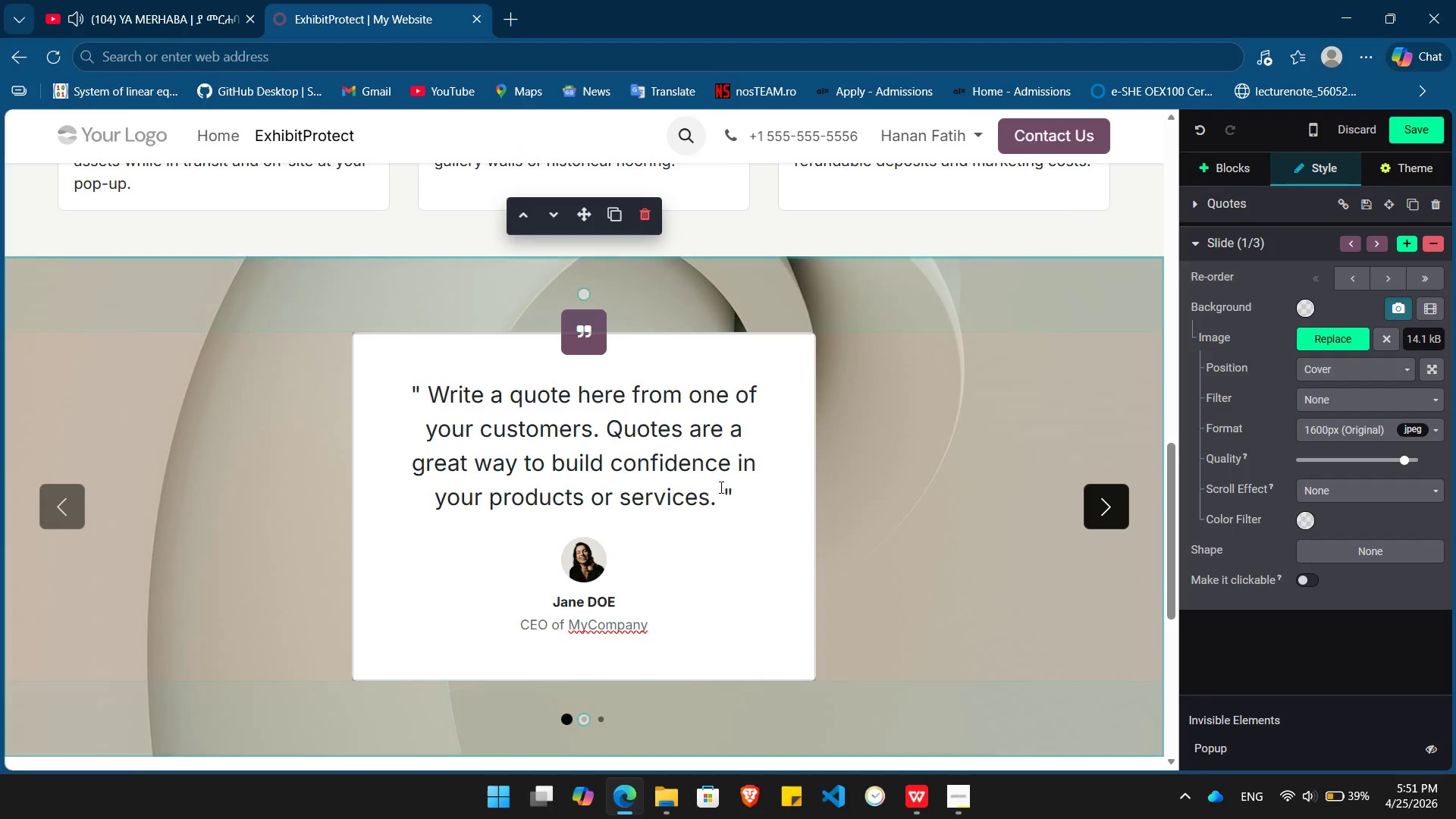 
left_click_drag(start_coordinate=[721, 497], to_coordinate=[427, 380])
 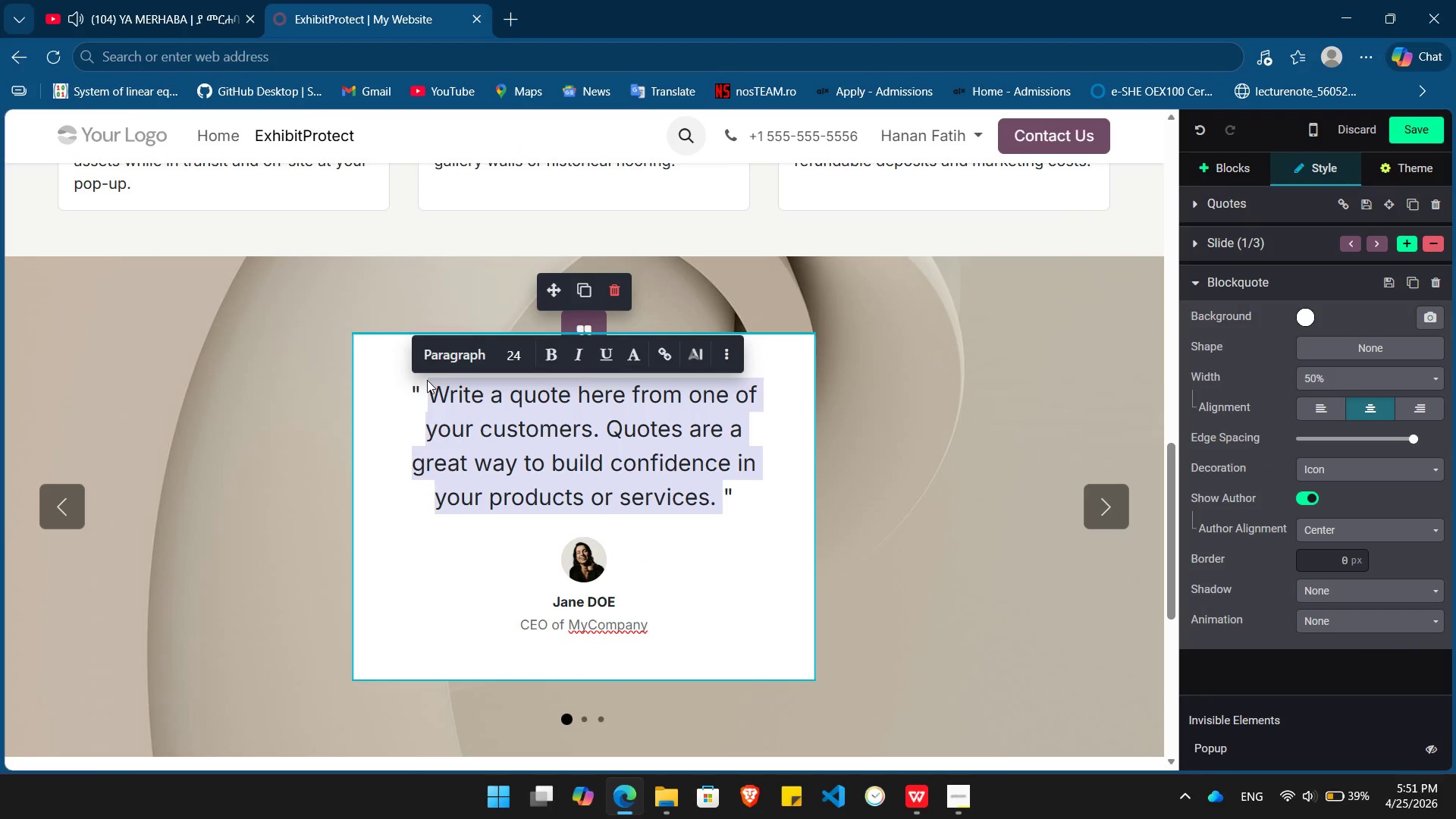 
key(Backspace)
 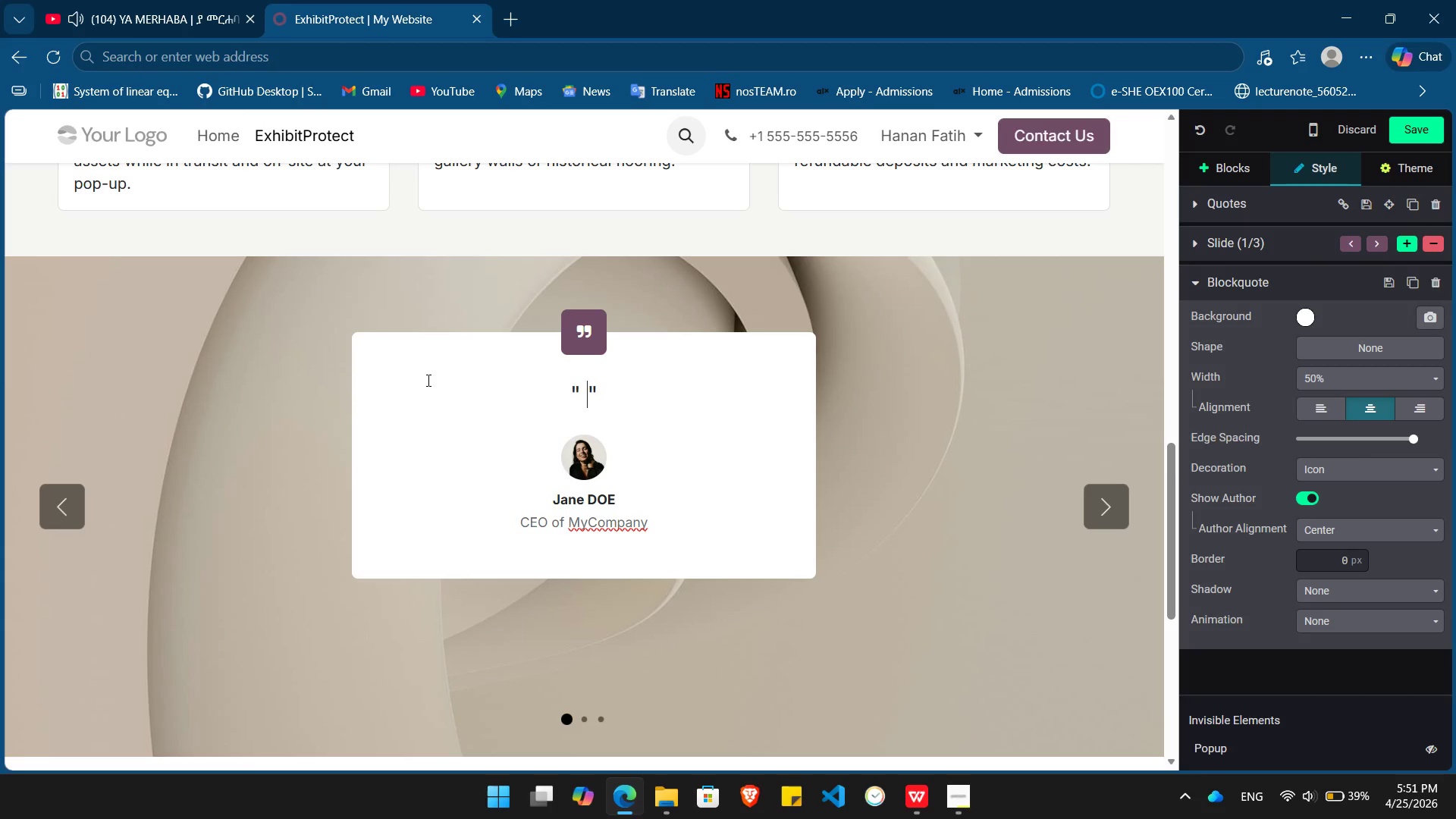 
wait(8.59)
 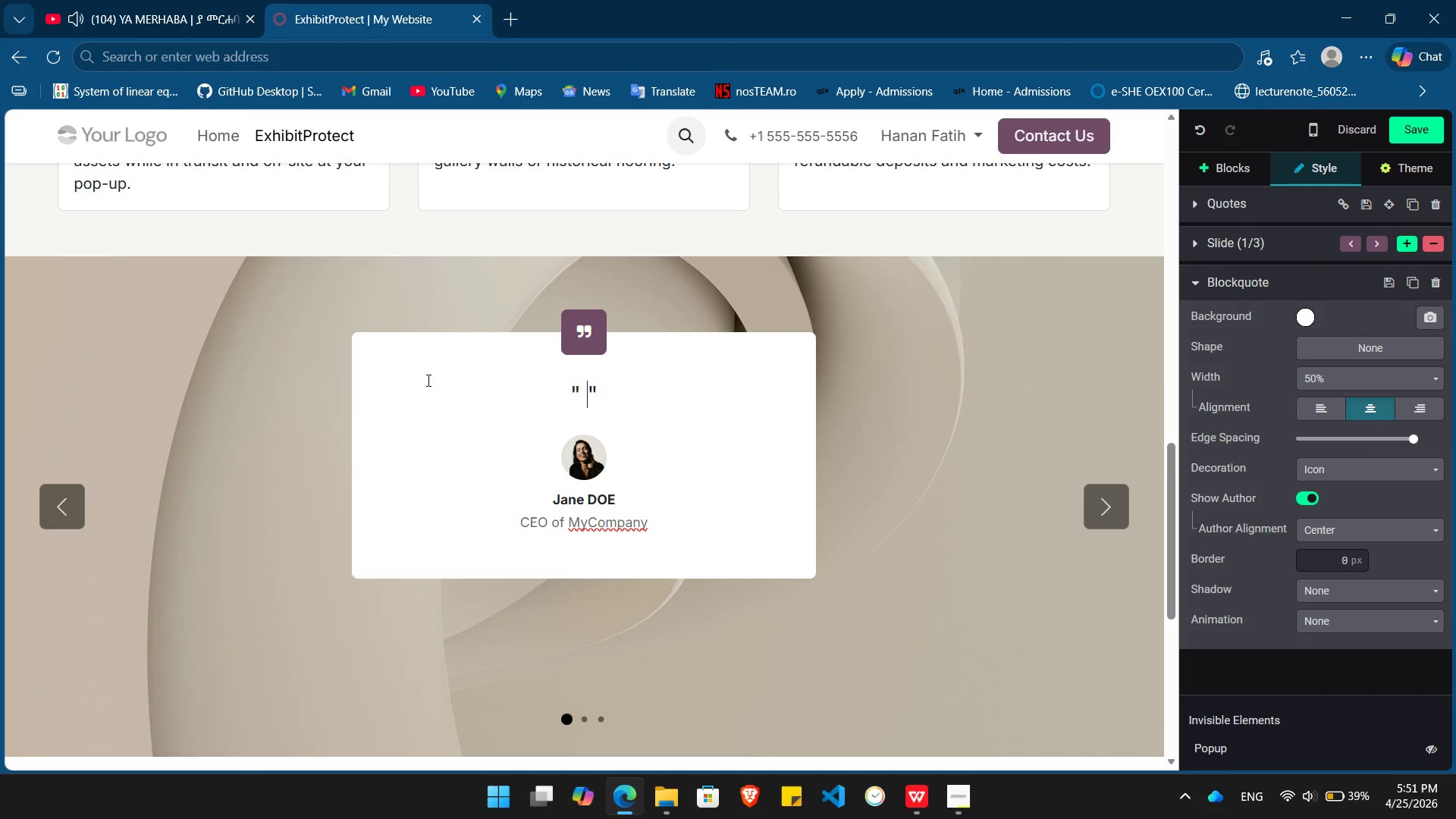 
type(ExhibitProtect is the first insurance I've used tat)
key(Backspace)
key(Backspace)
type(hat actually understands the pace of a pop-up. They helped us clear our venues)
key(Backspace)
type('s strict liability requirements in under 24 hours. Minu)
key(Backspace)
type(imalist paper )
key(Backspace)
type(work, maximum peace of mind.)
 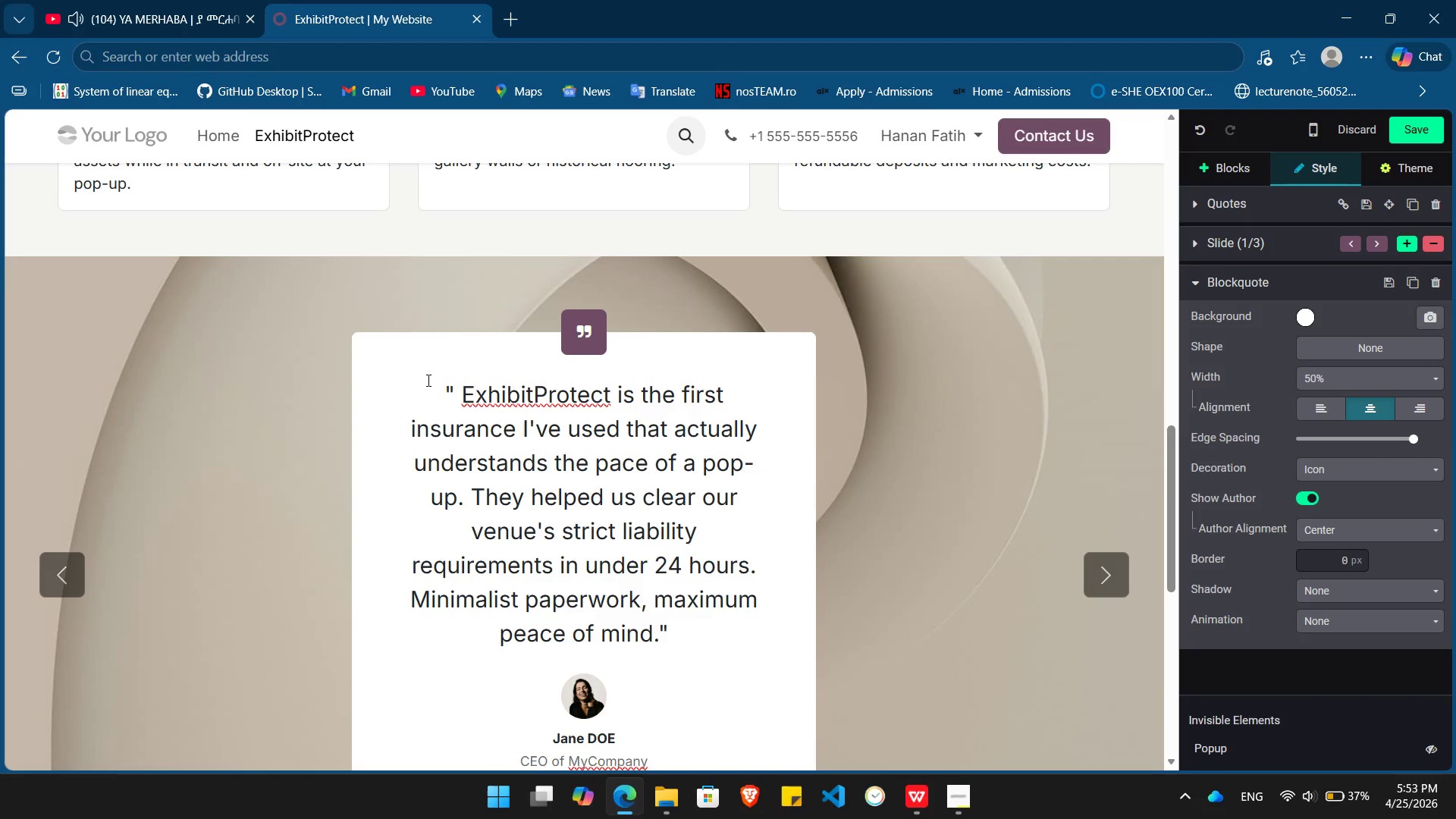 
left_click([514, 414])
 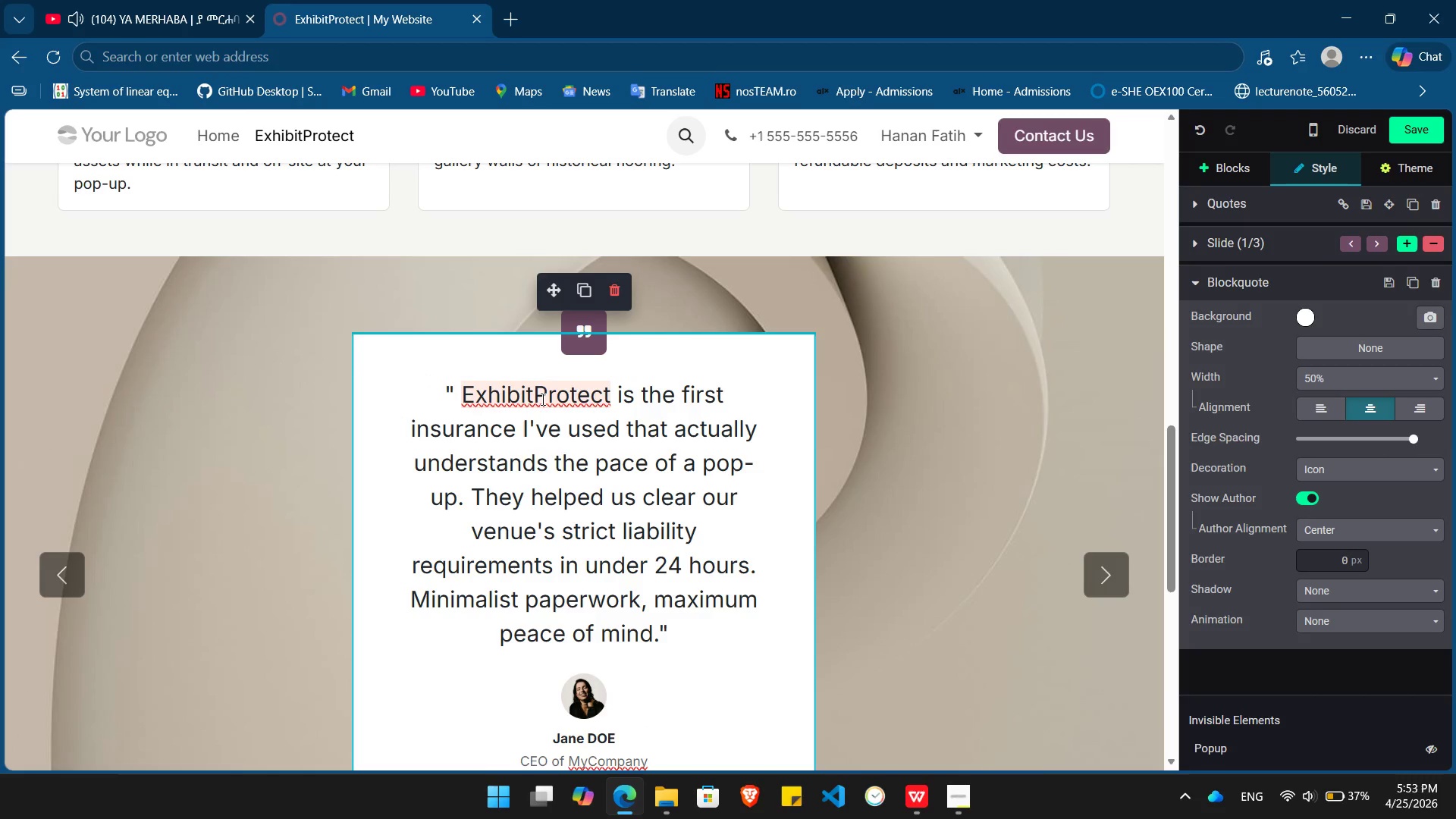 
left_click([541, 399])
 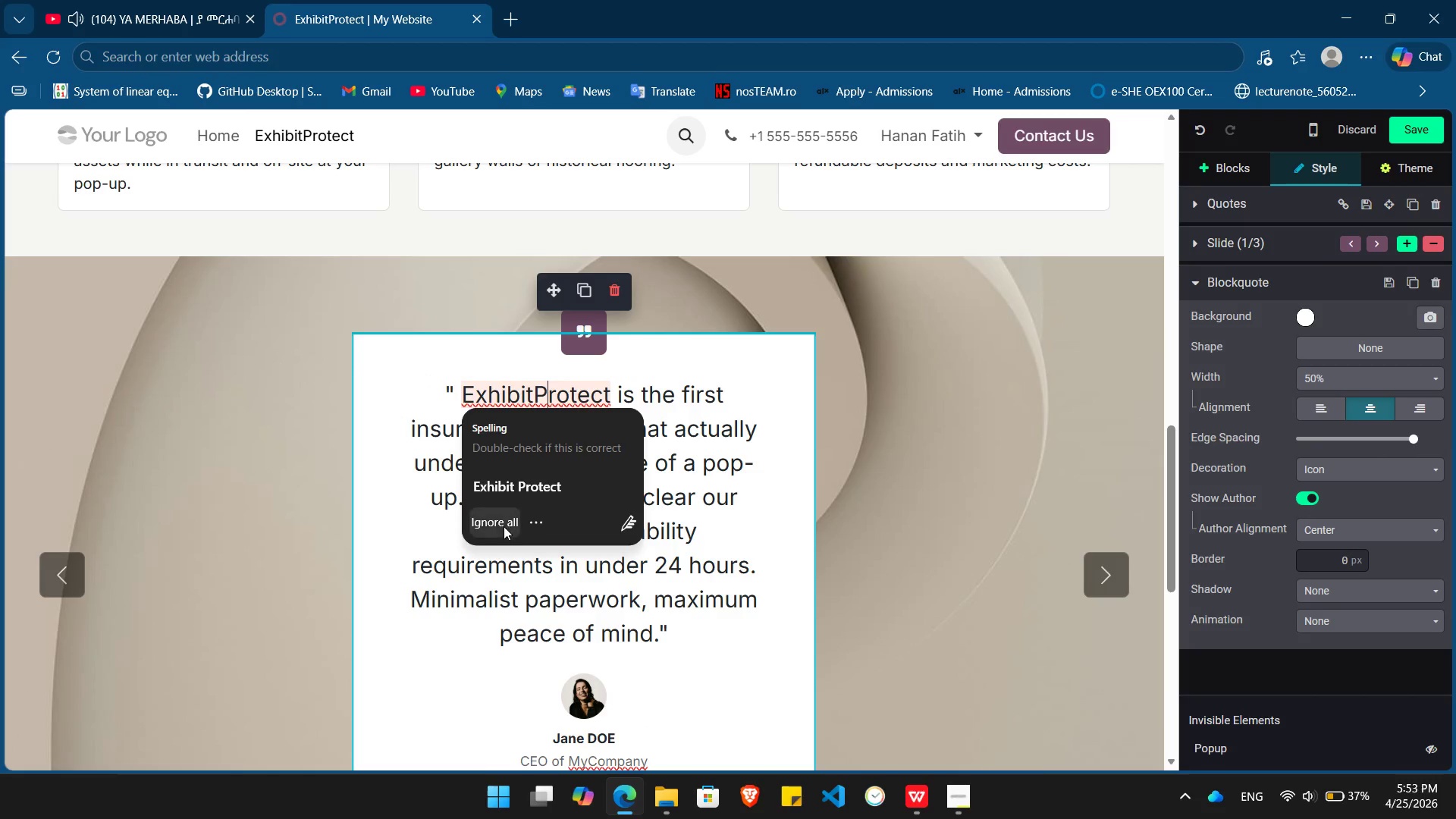 
left_click([501, 527])
 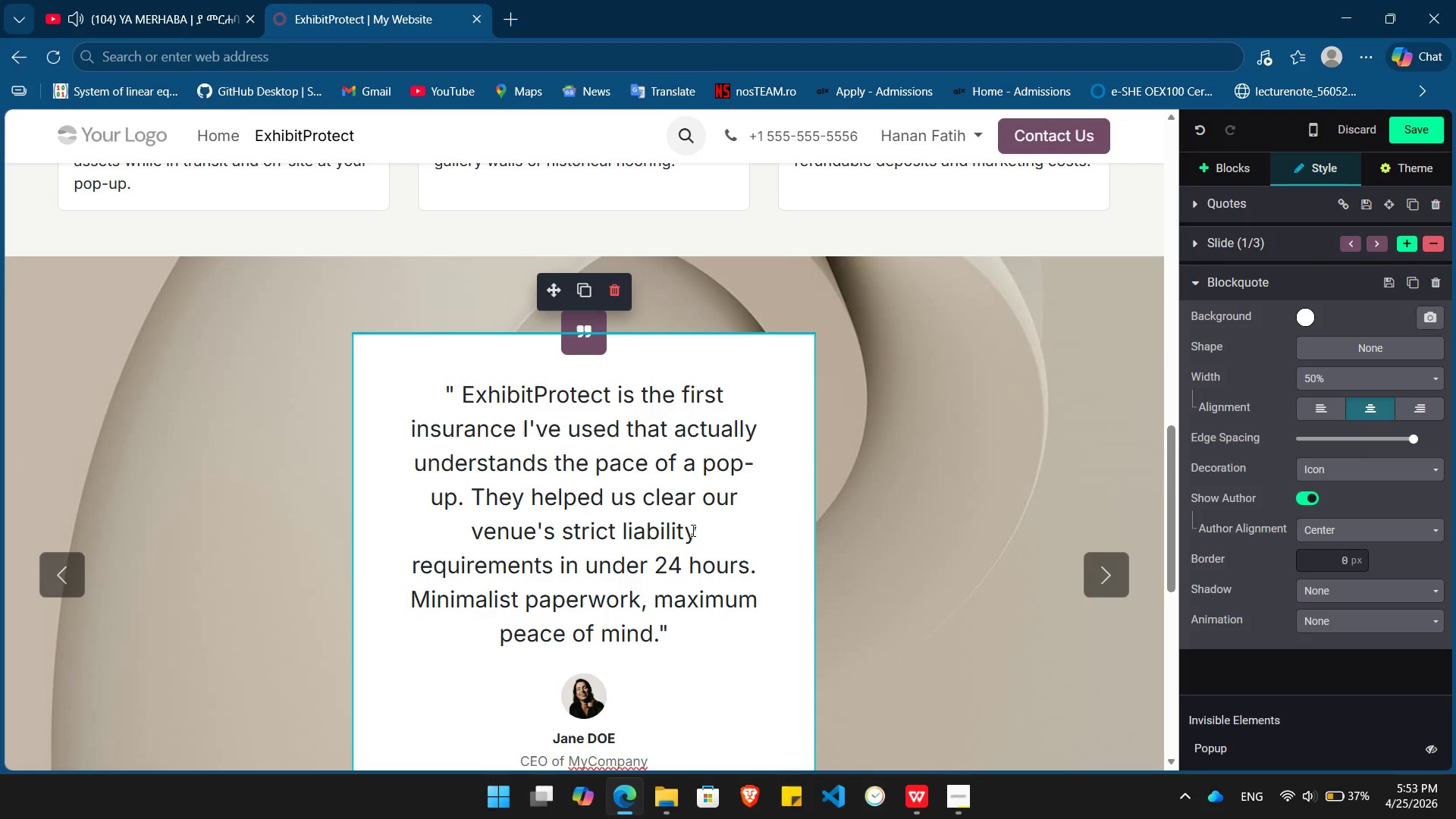 
key(Alt+Tab)